 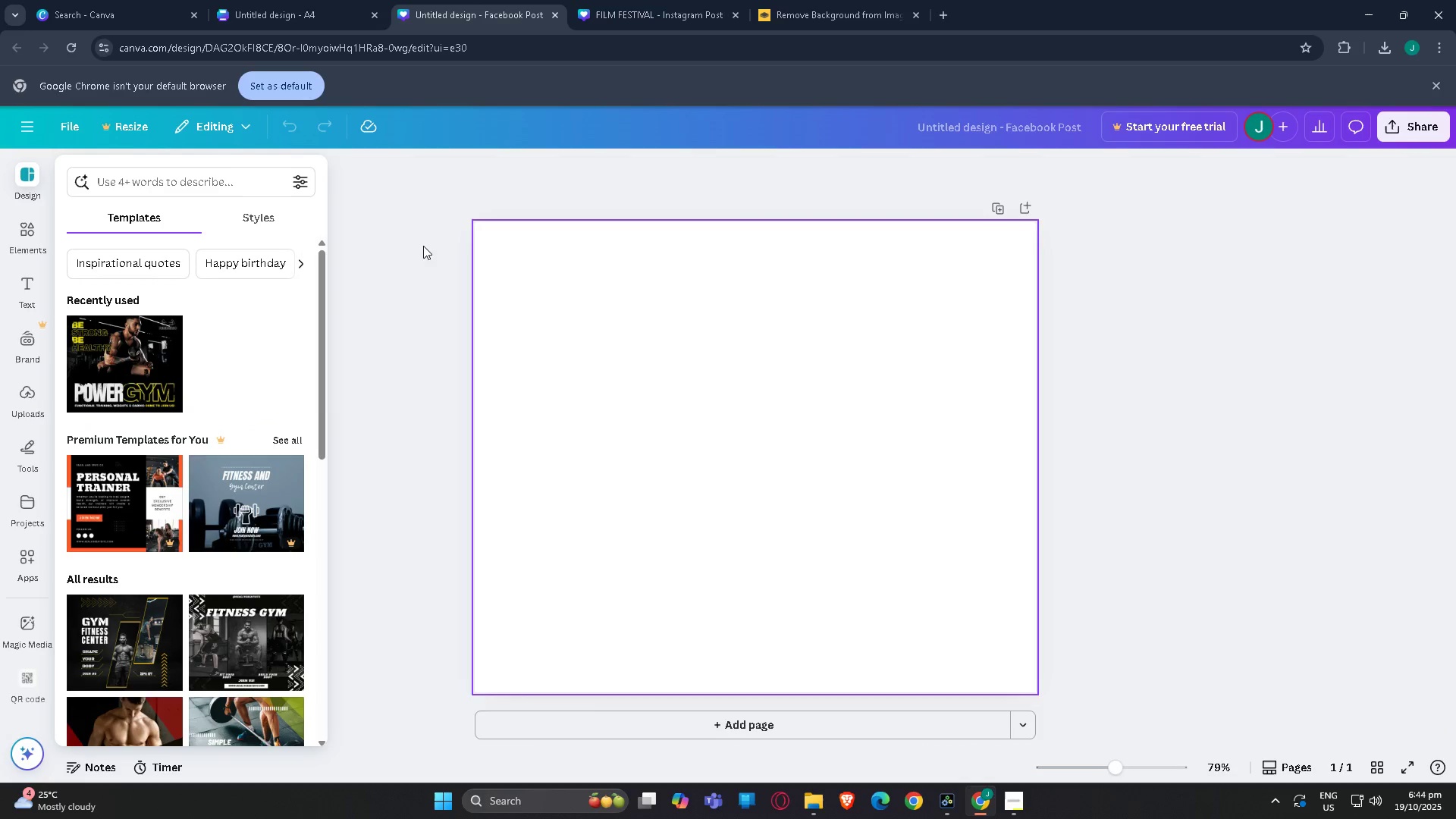 
left_click([83, 284])
 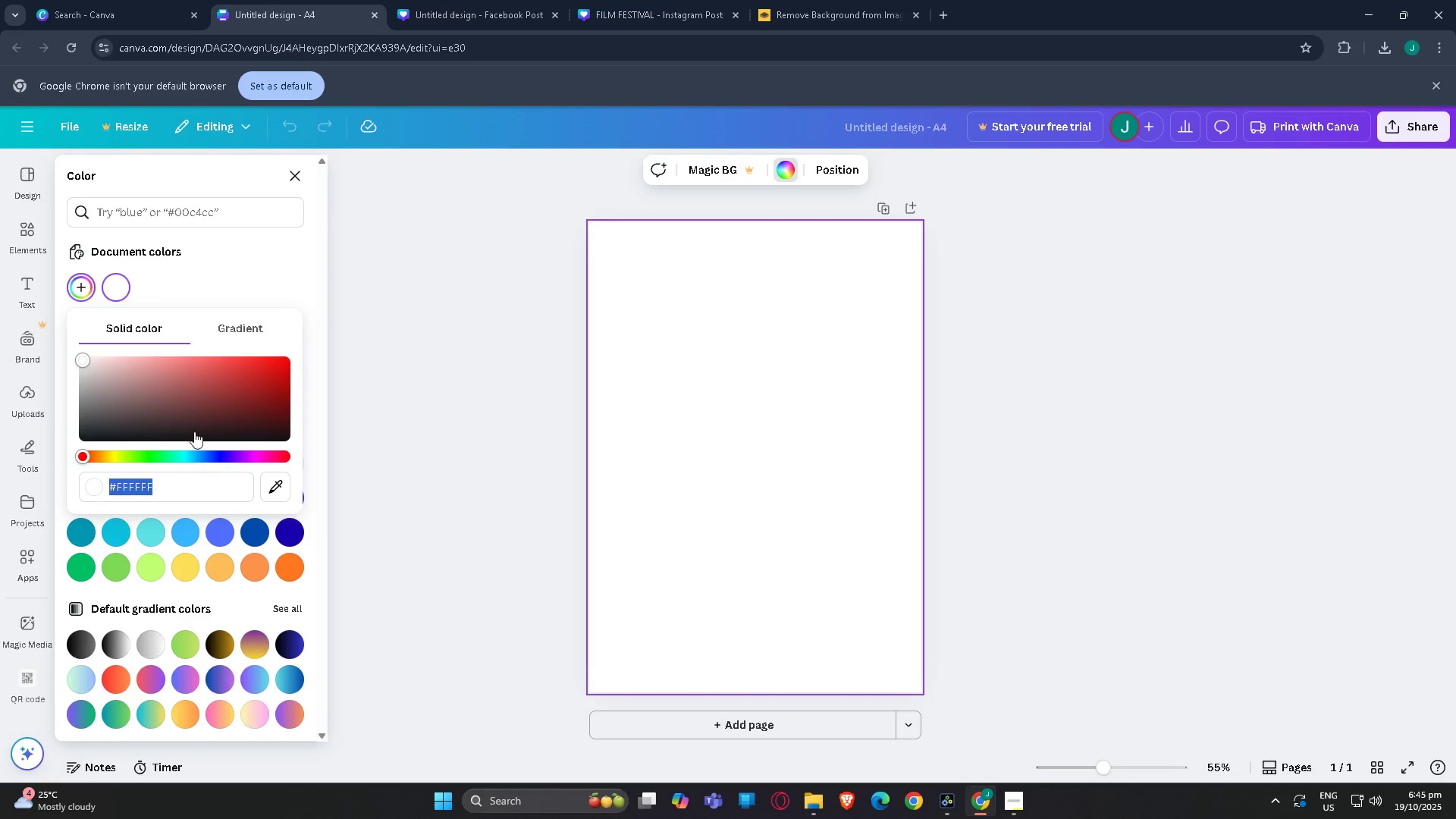 
key(Control+ControlLeft)
 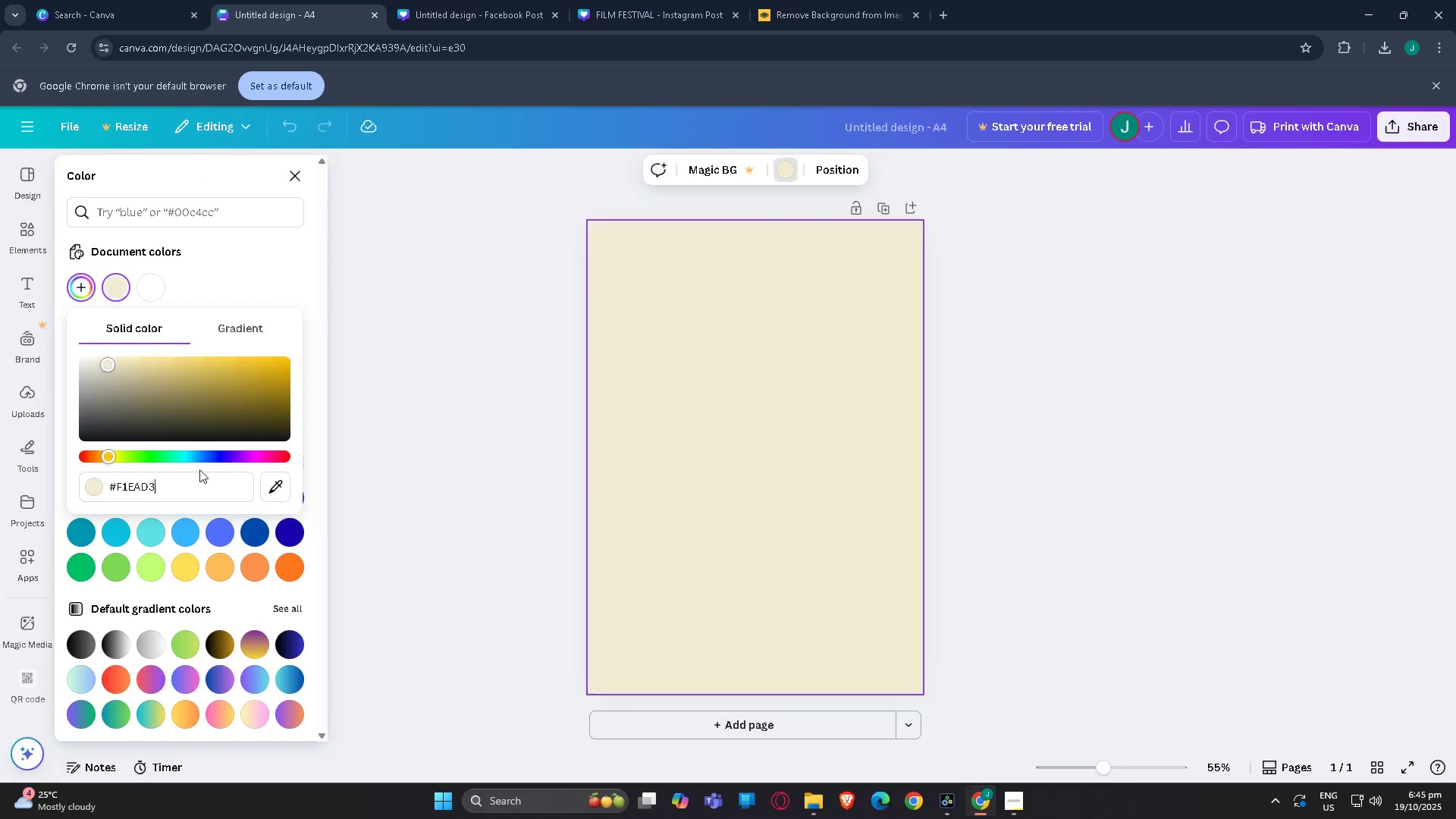 
key(Control+V)
 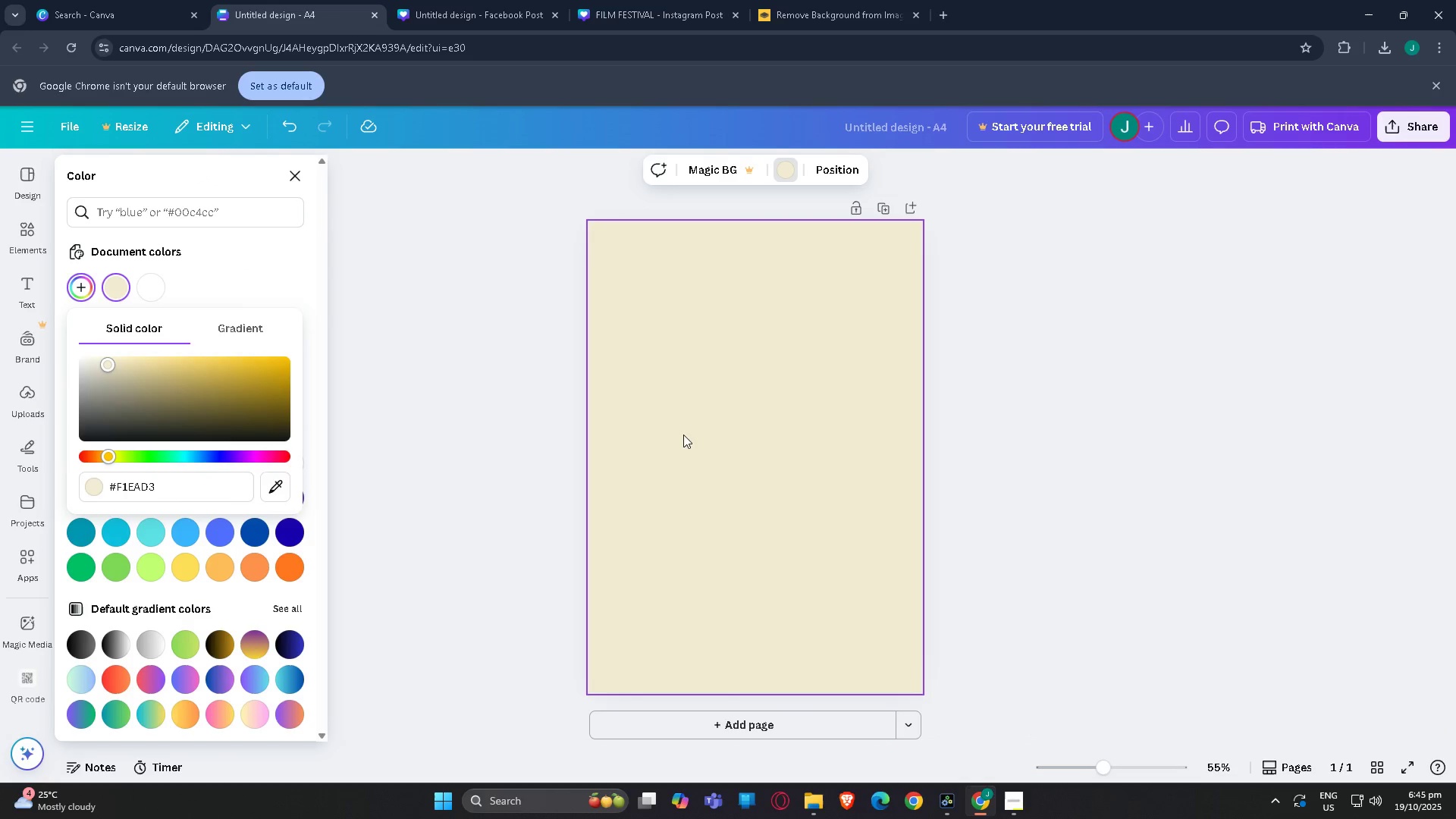 
left_click([682, 434])
 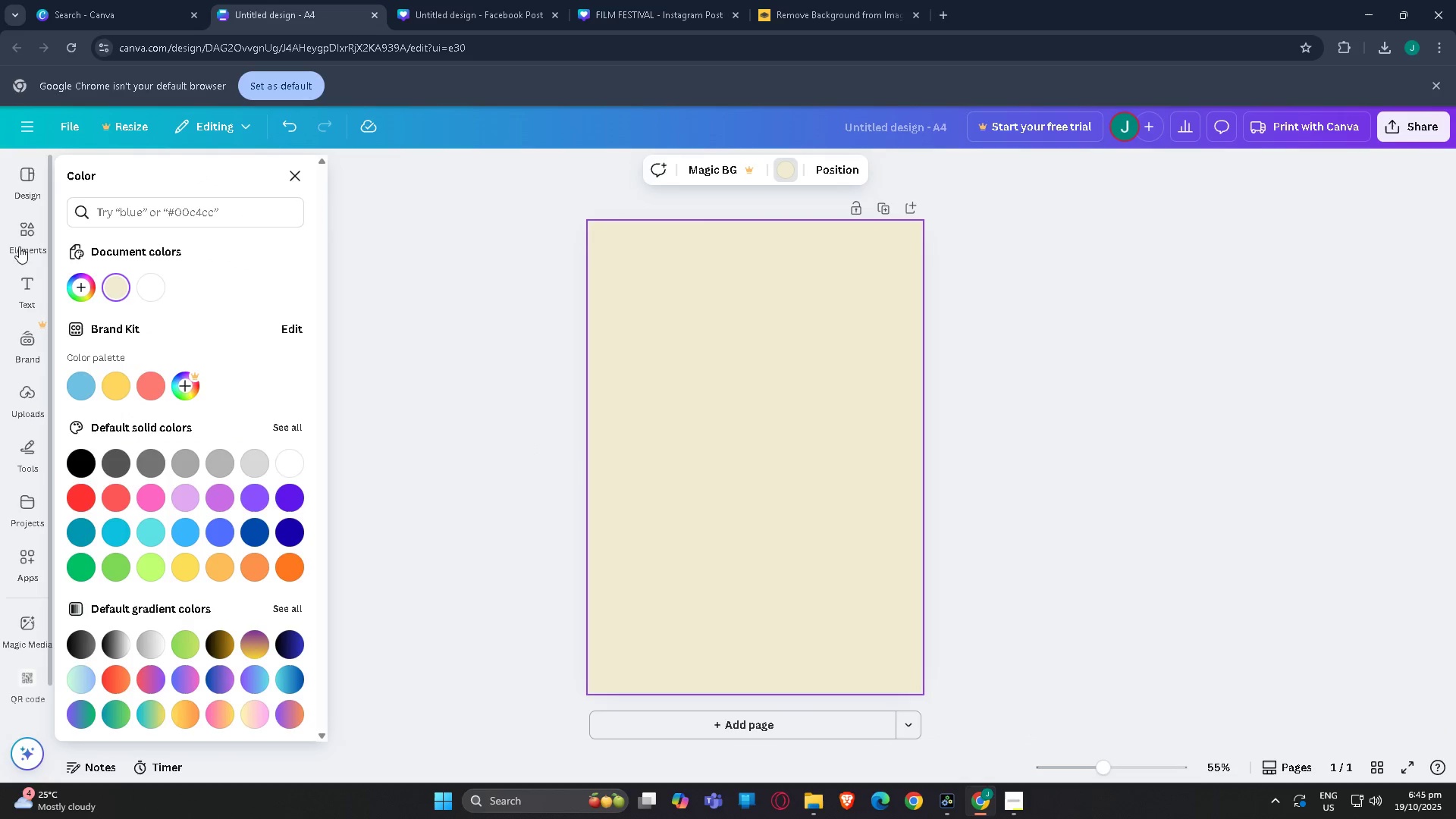 
left_click([20, 243])
 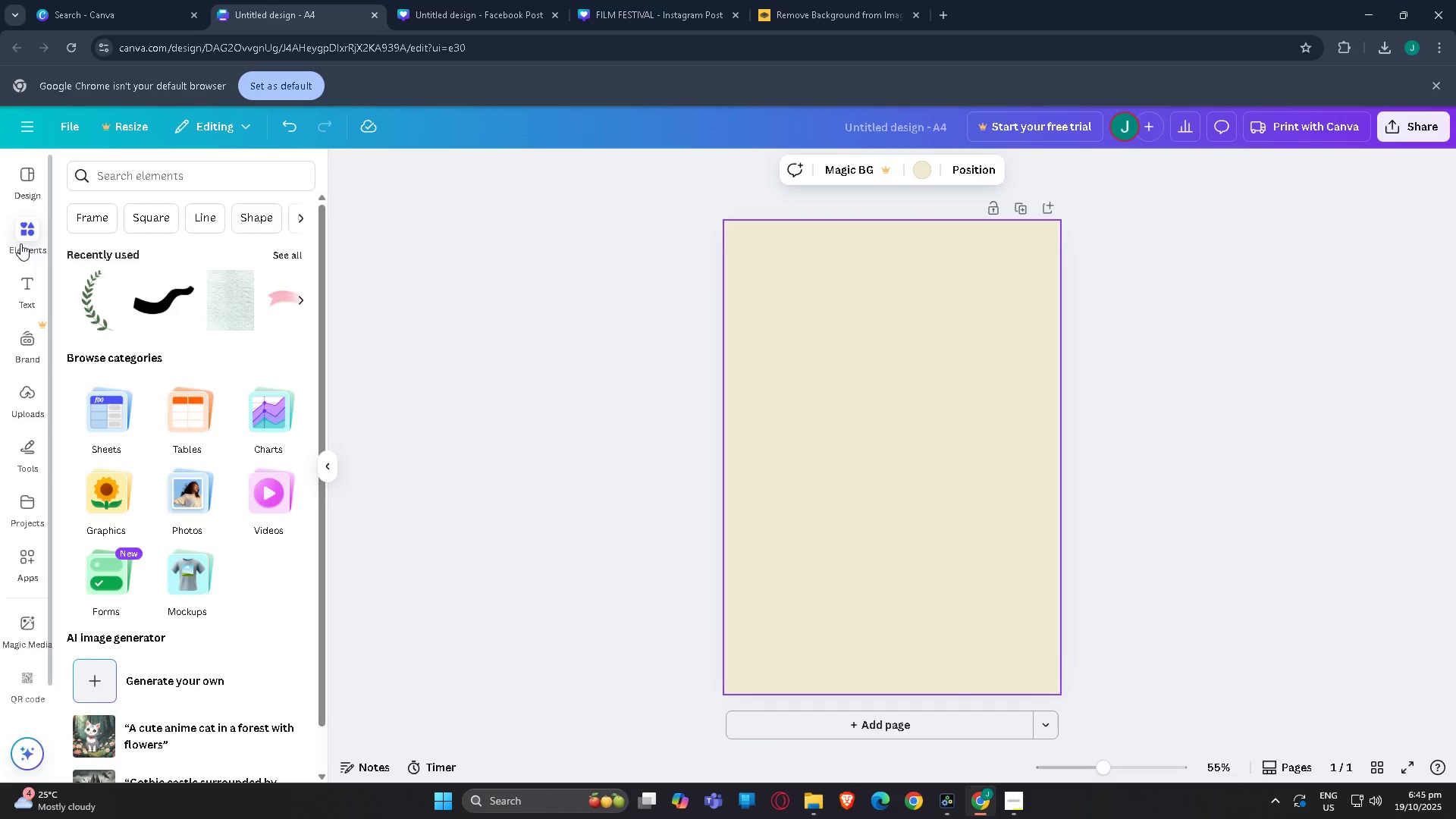 
wait(11.56)
 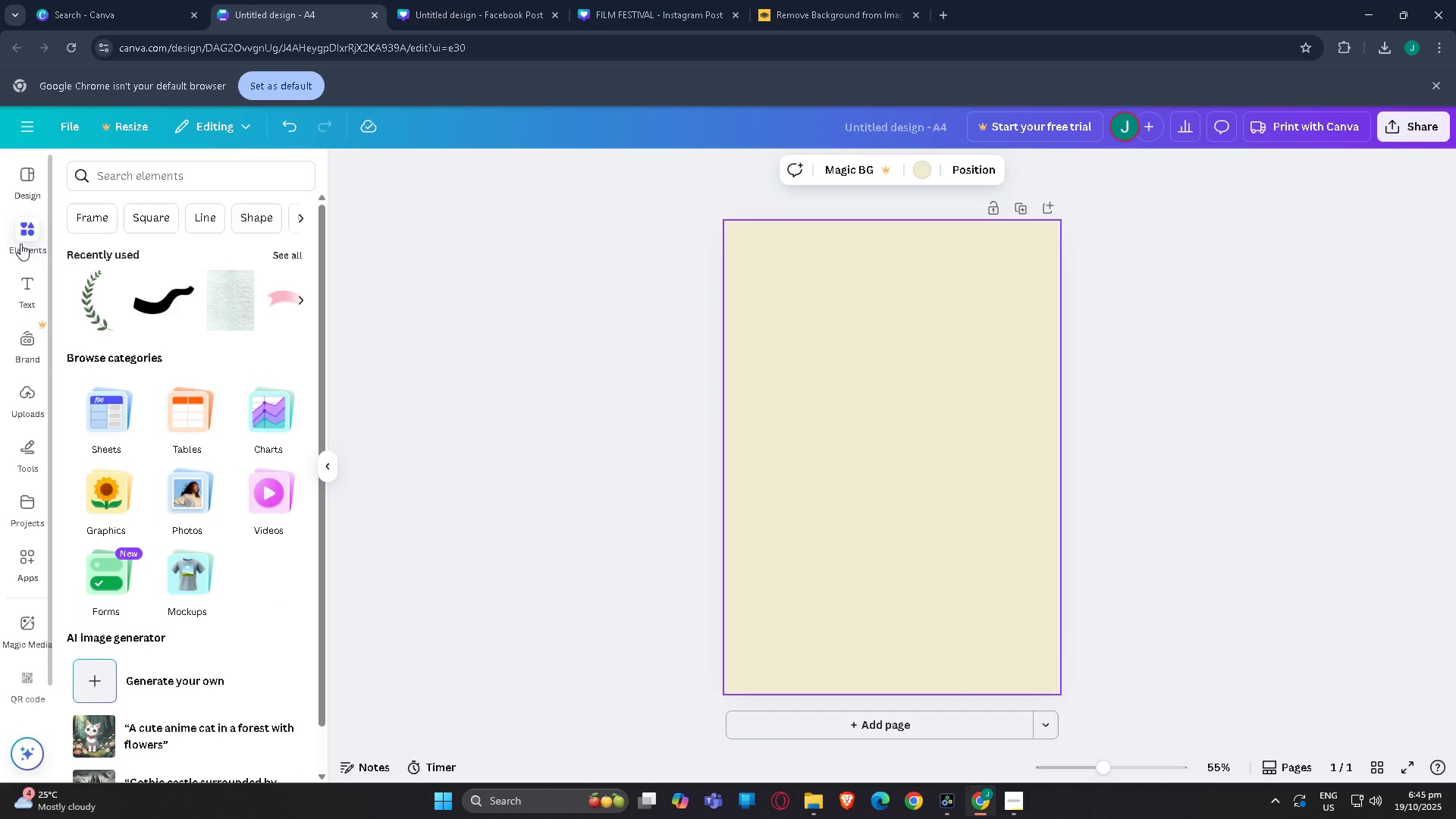 
left_click([239, 286])
 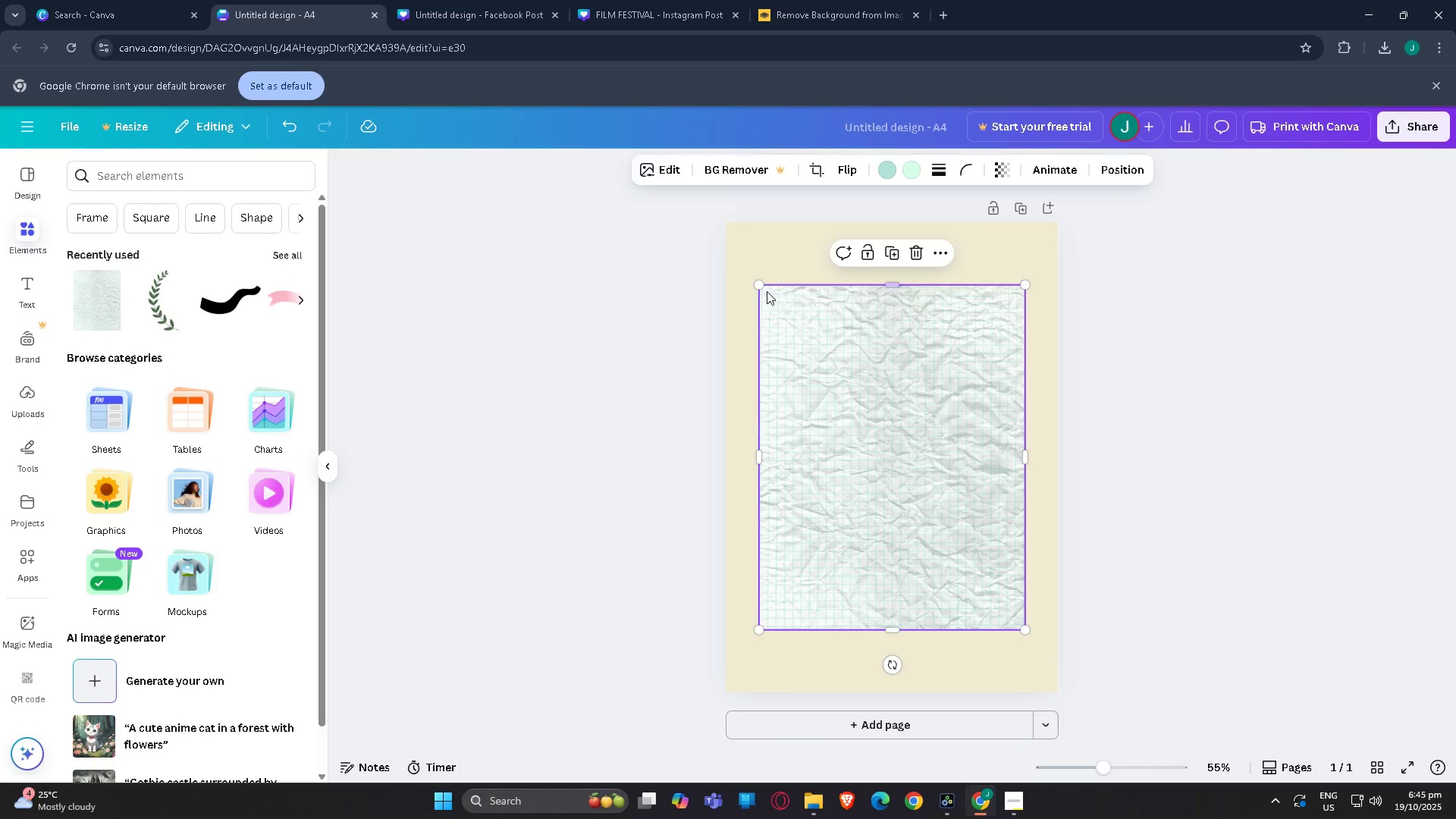 
left_click_drag(start_coordinate=[757, 282], to_coordinate=[727, 210])
 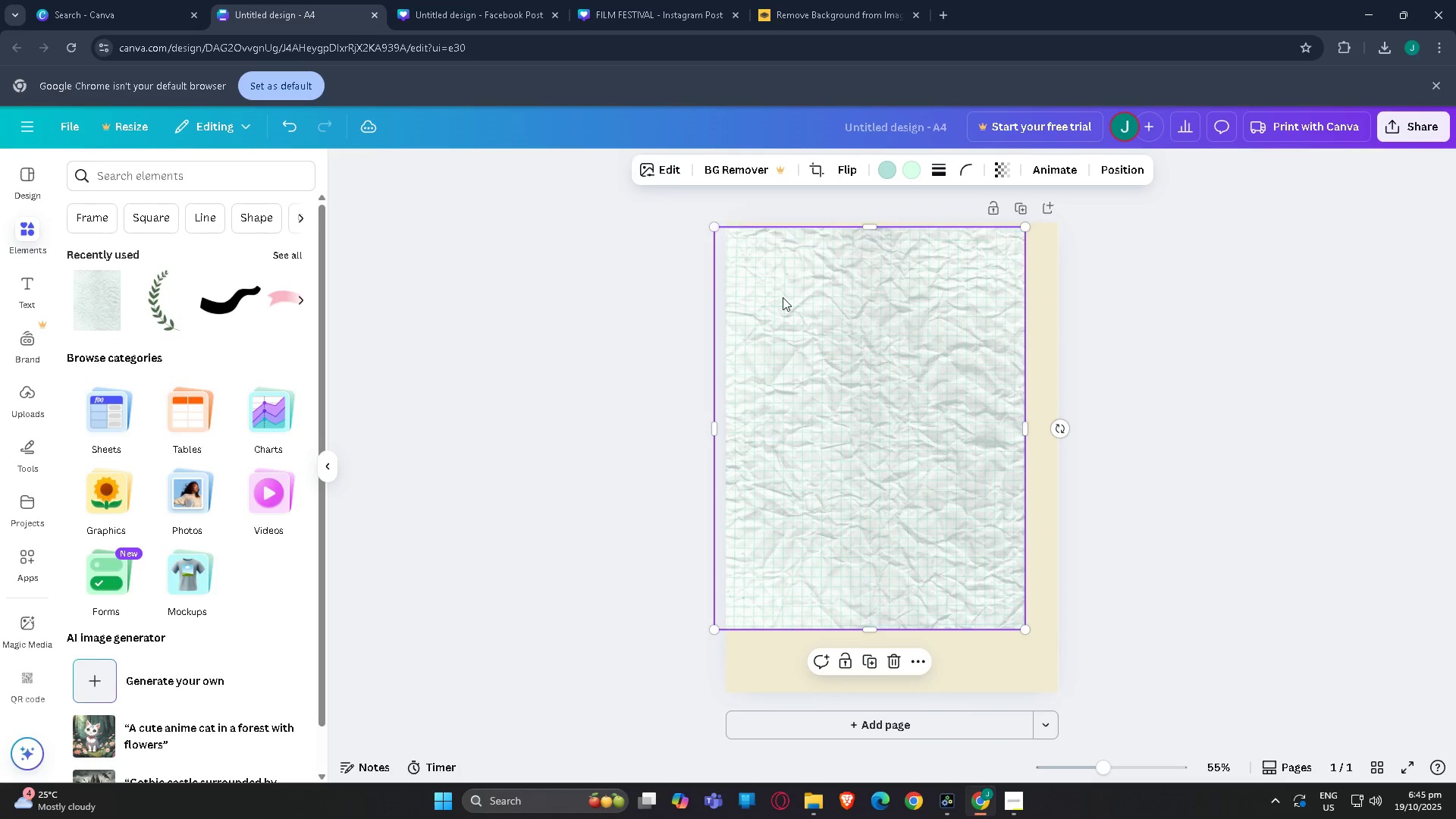 
left_click_drag(start_coordinate=[783, 297], to_coordinate=[783, 287])
 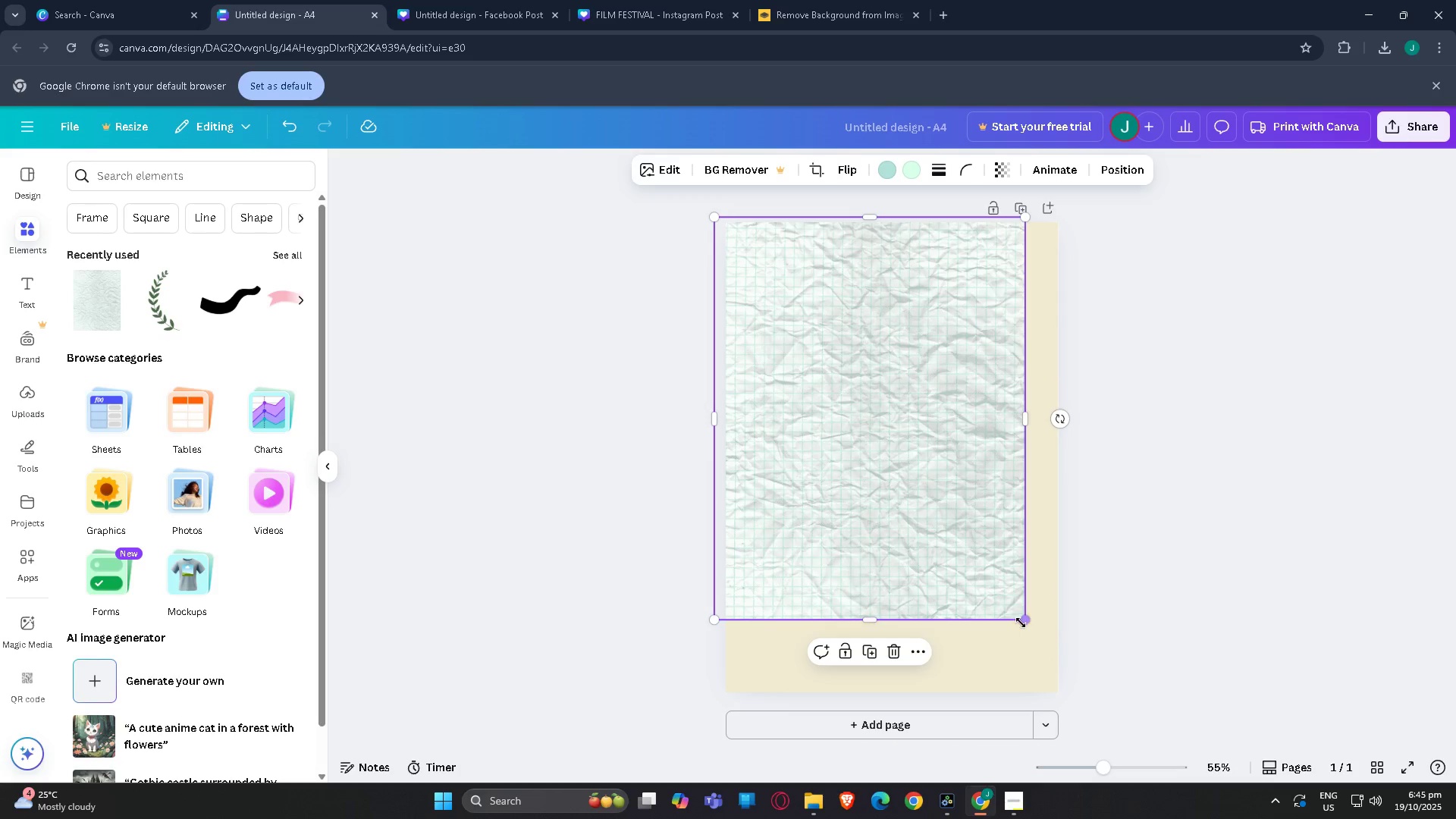 
left_click_drag(start_coordinate=[1021, 623], to_coordinate=[1086, 705])
 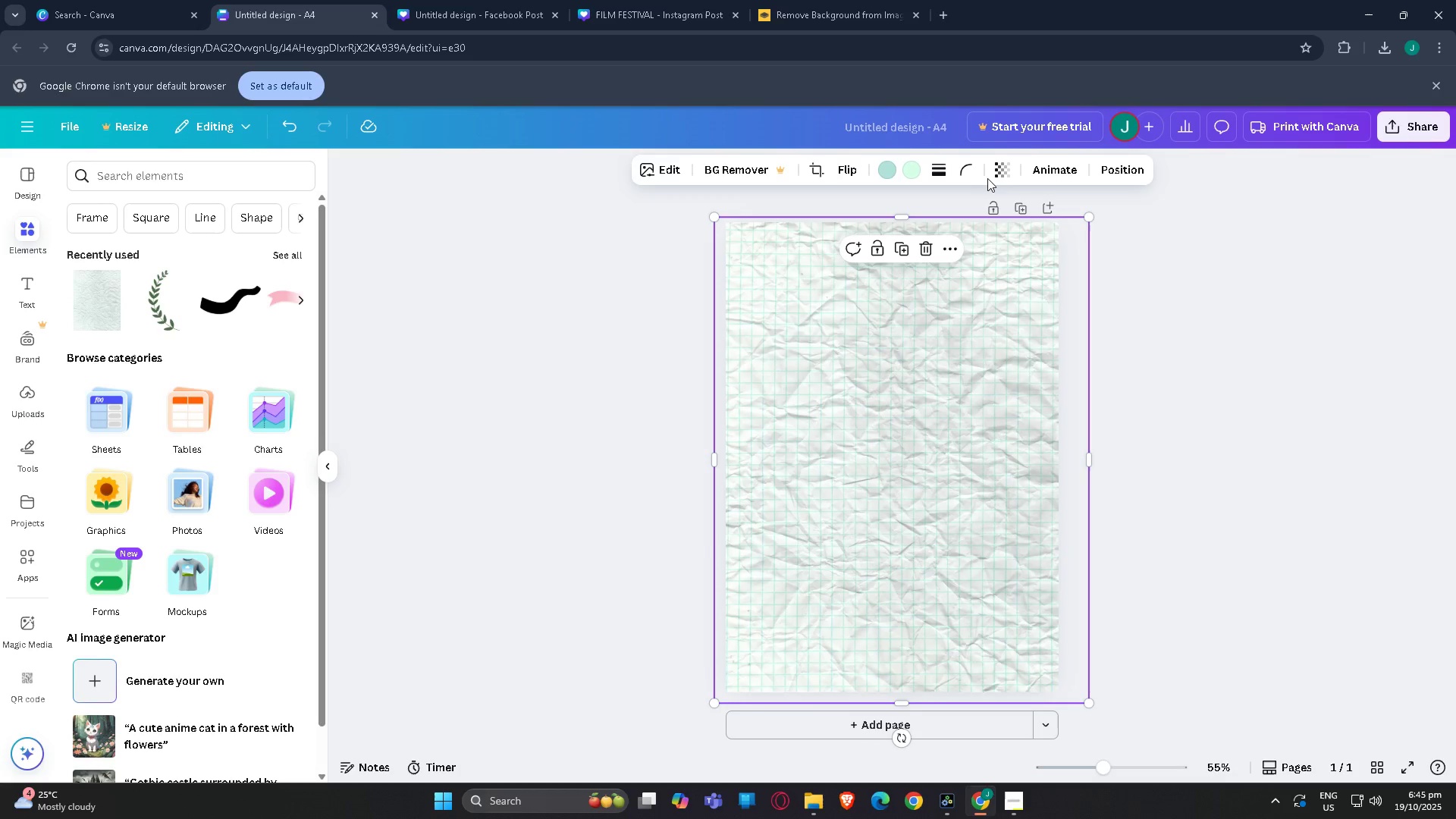 
left_click([1004, 176])
 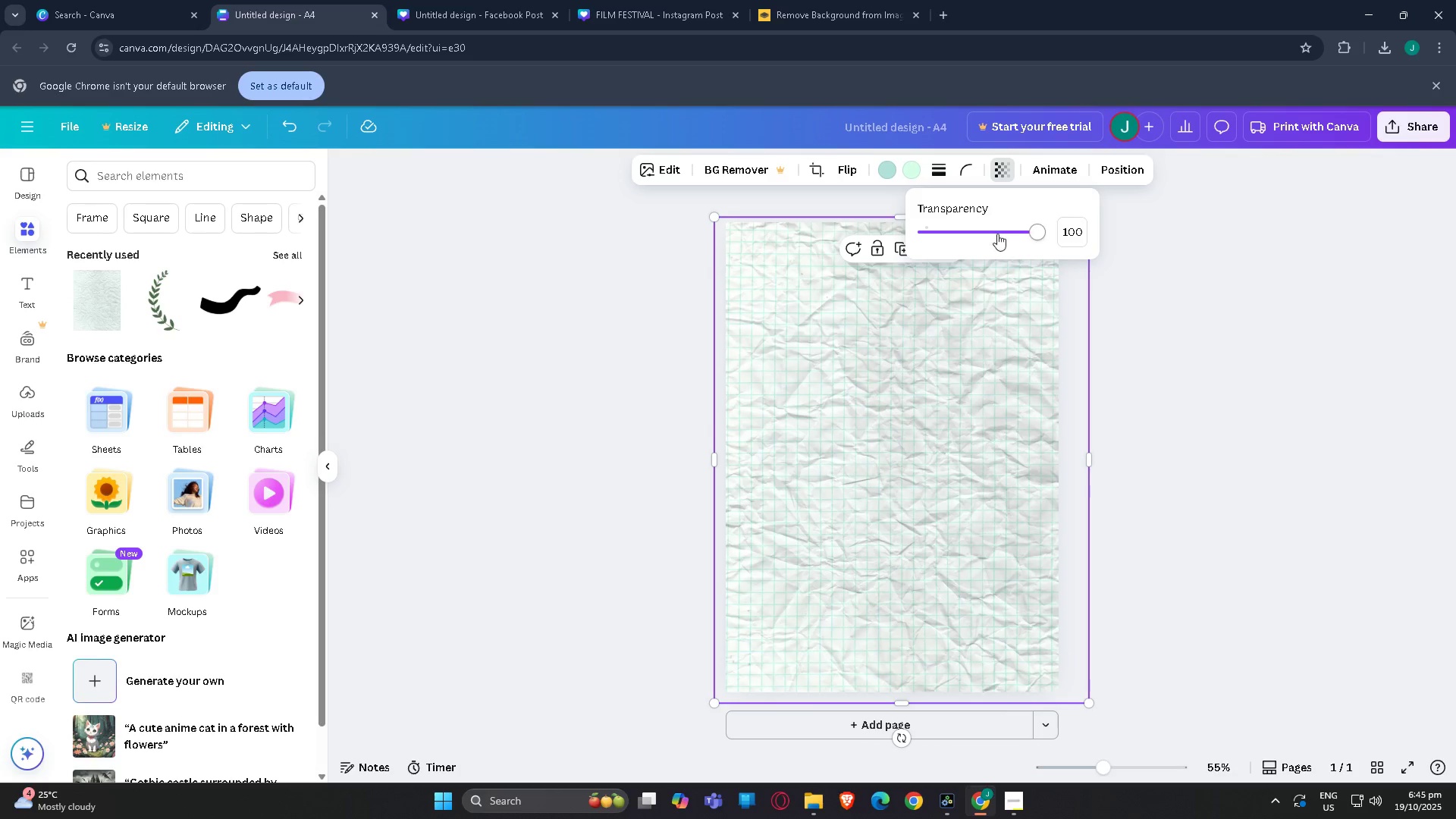 
left_click_drag(start_coordinate=[1028, 237], to_coordinate=[930, 237])
 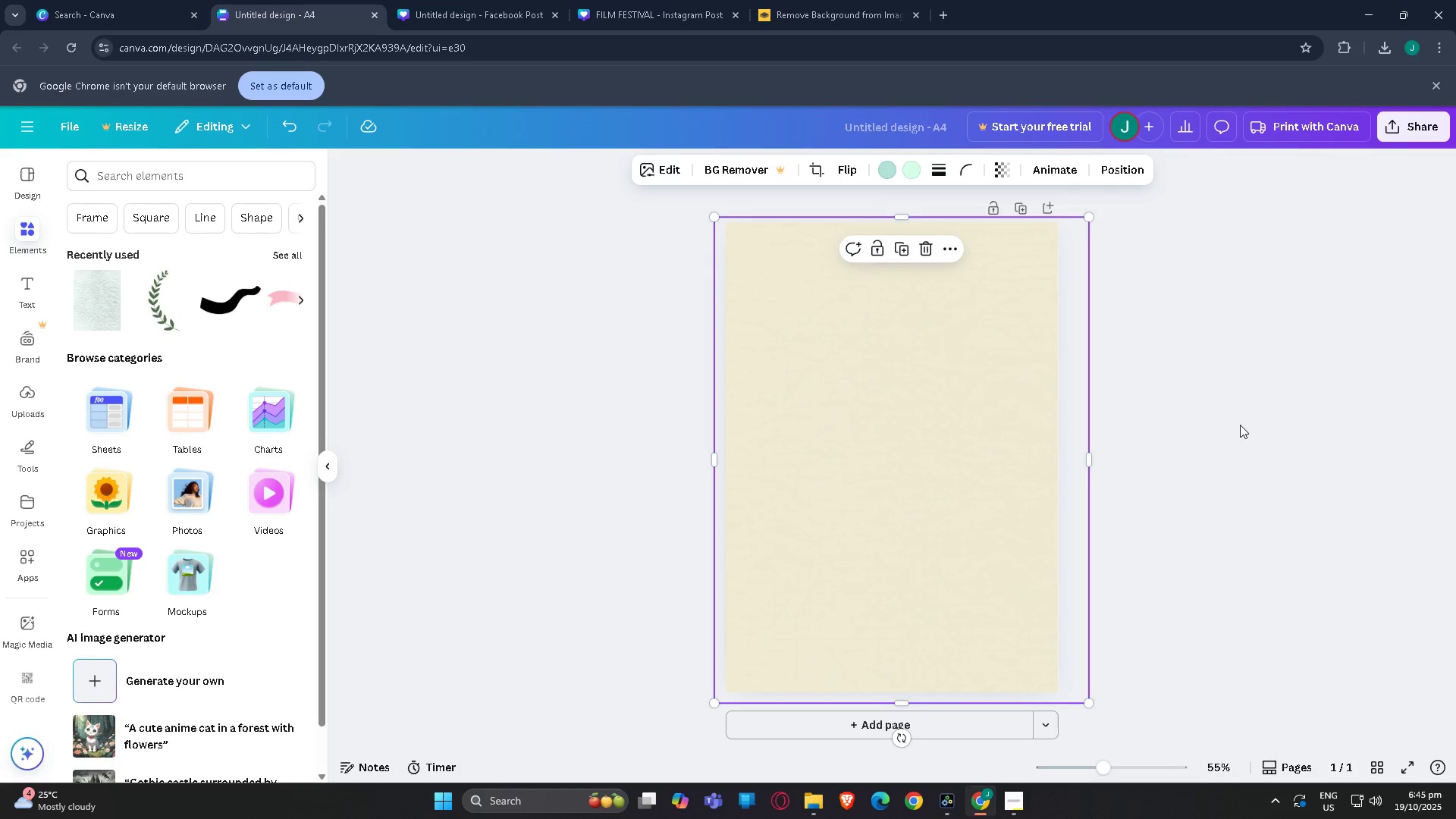 
double_click([1240, 425])
 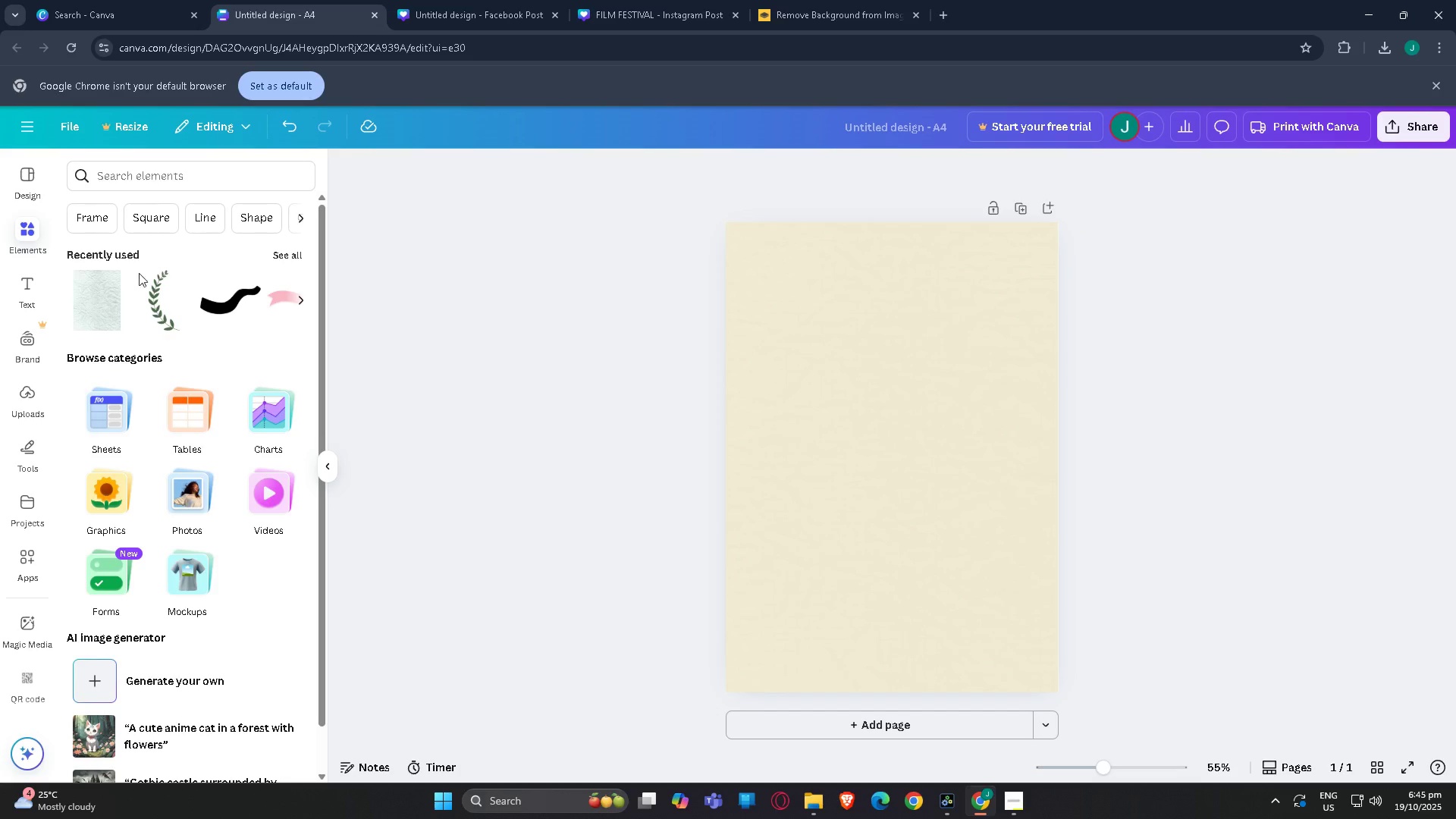 
scroll: coordinate [464, 504], scroll_direction: up, amount: 3.0
 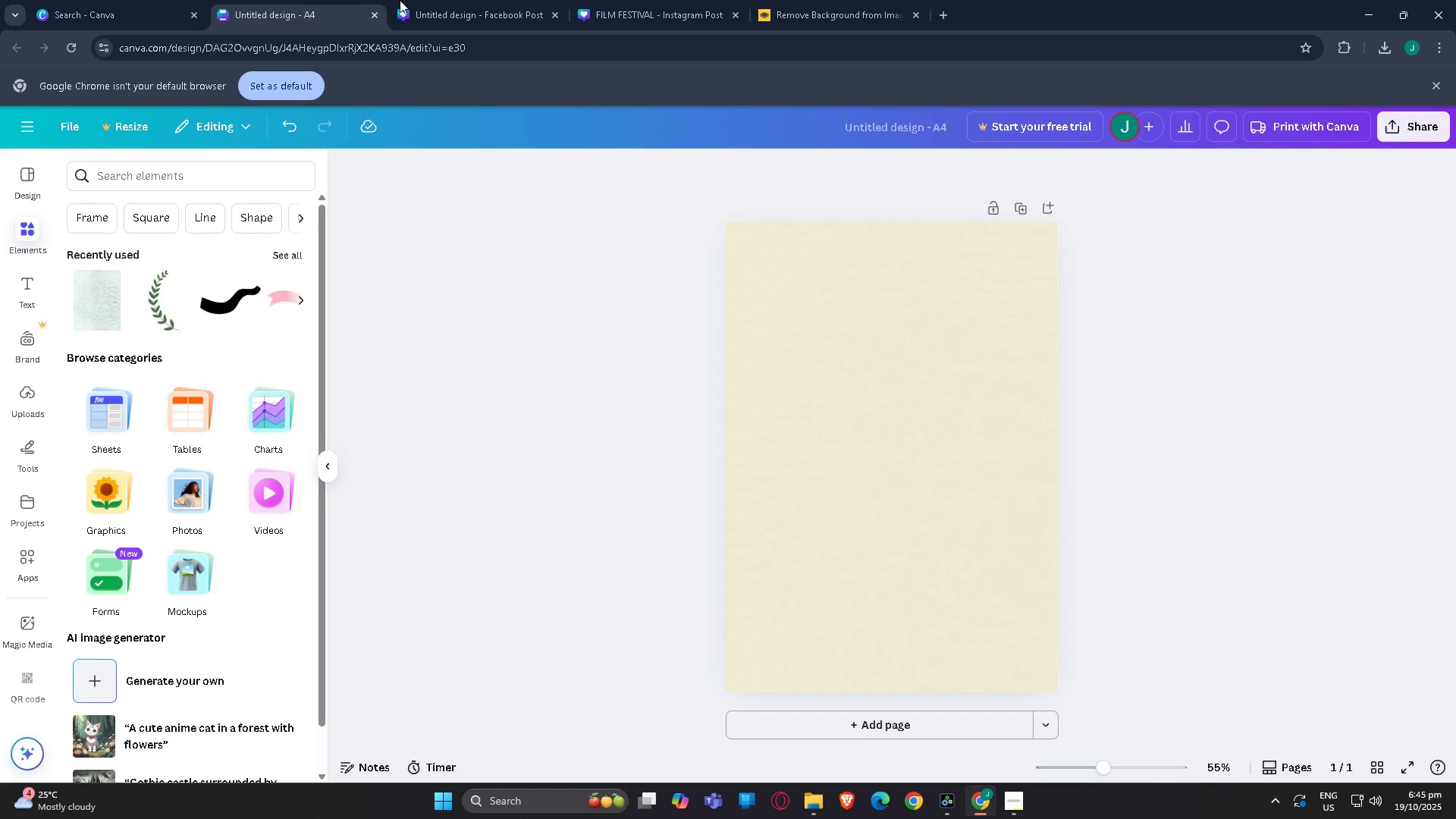 
left_click([474, 0])
 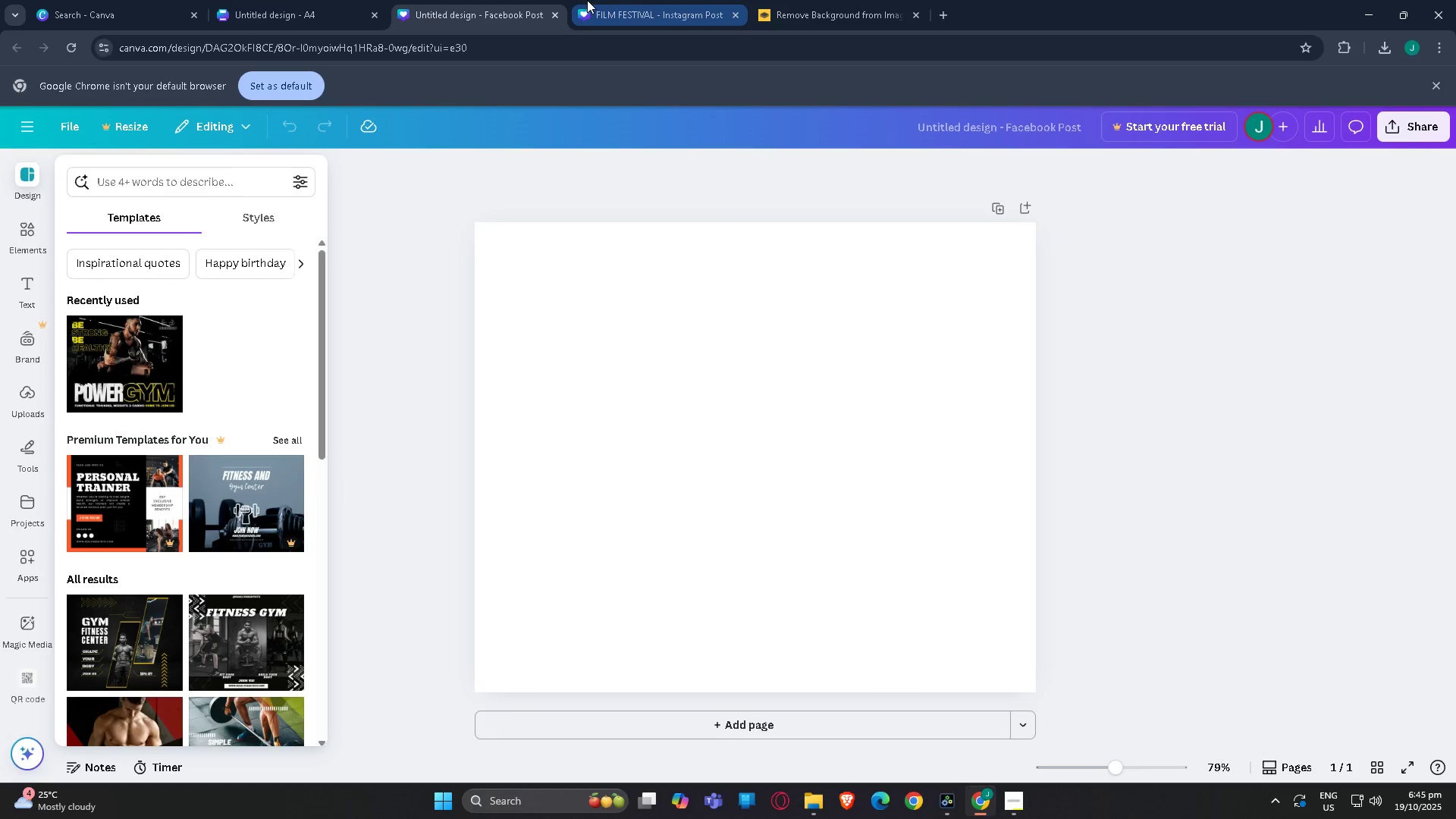 
left_click([587, 0])
 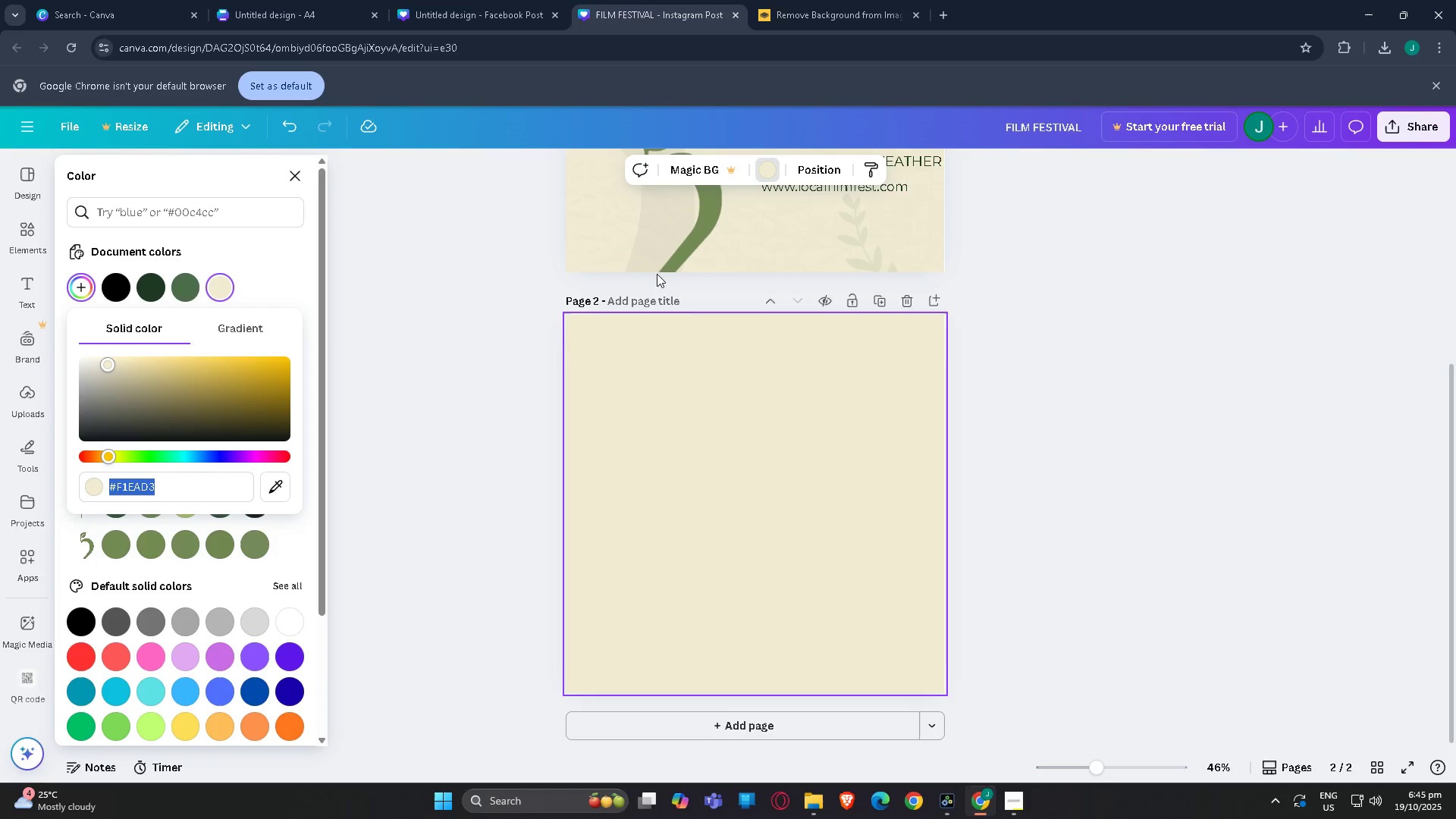 
scroll: coordinate [696, 430], scroll_direction: up, amount: 5.0
 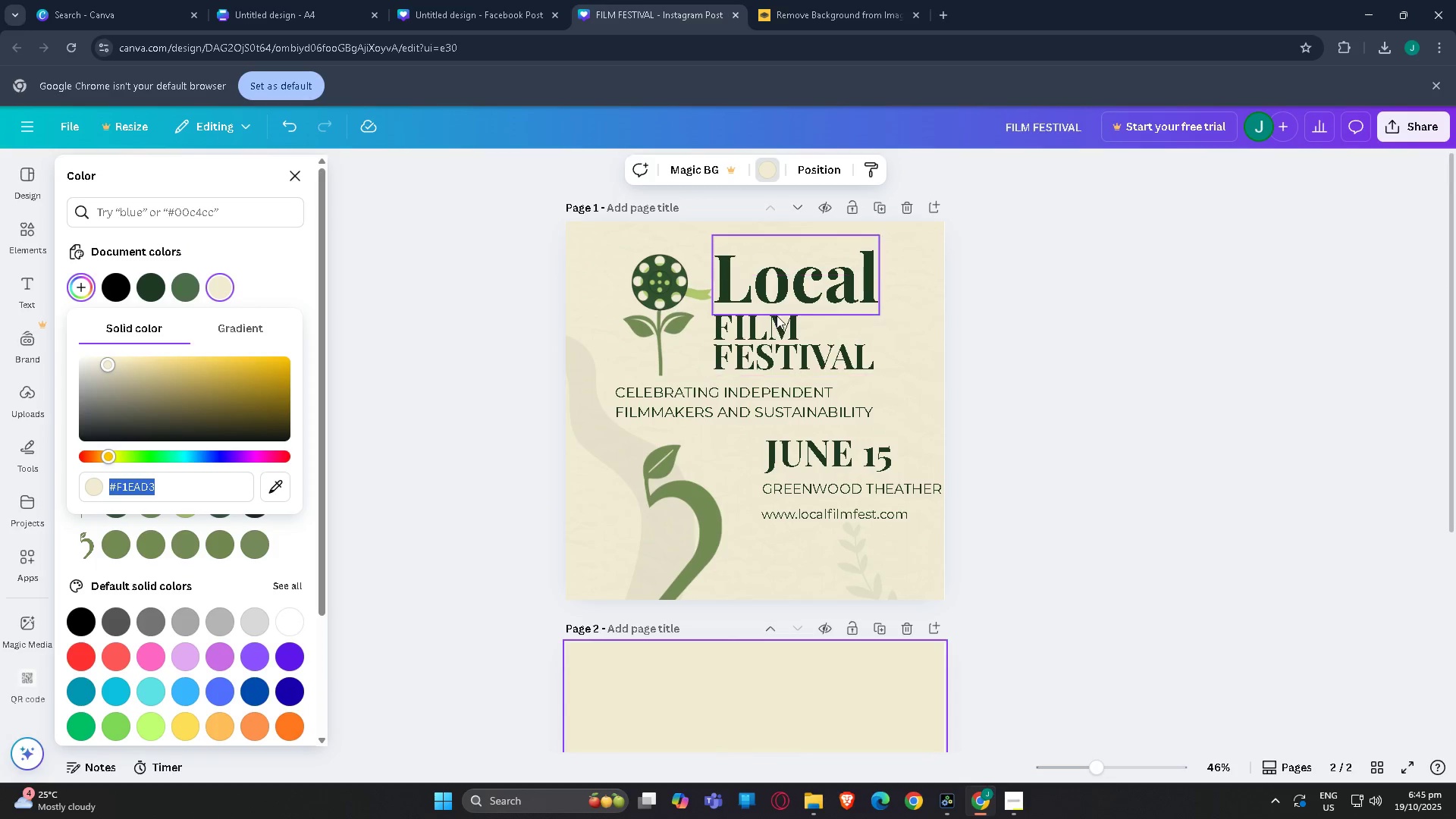 
left_click([777, 315])
 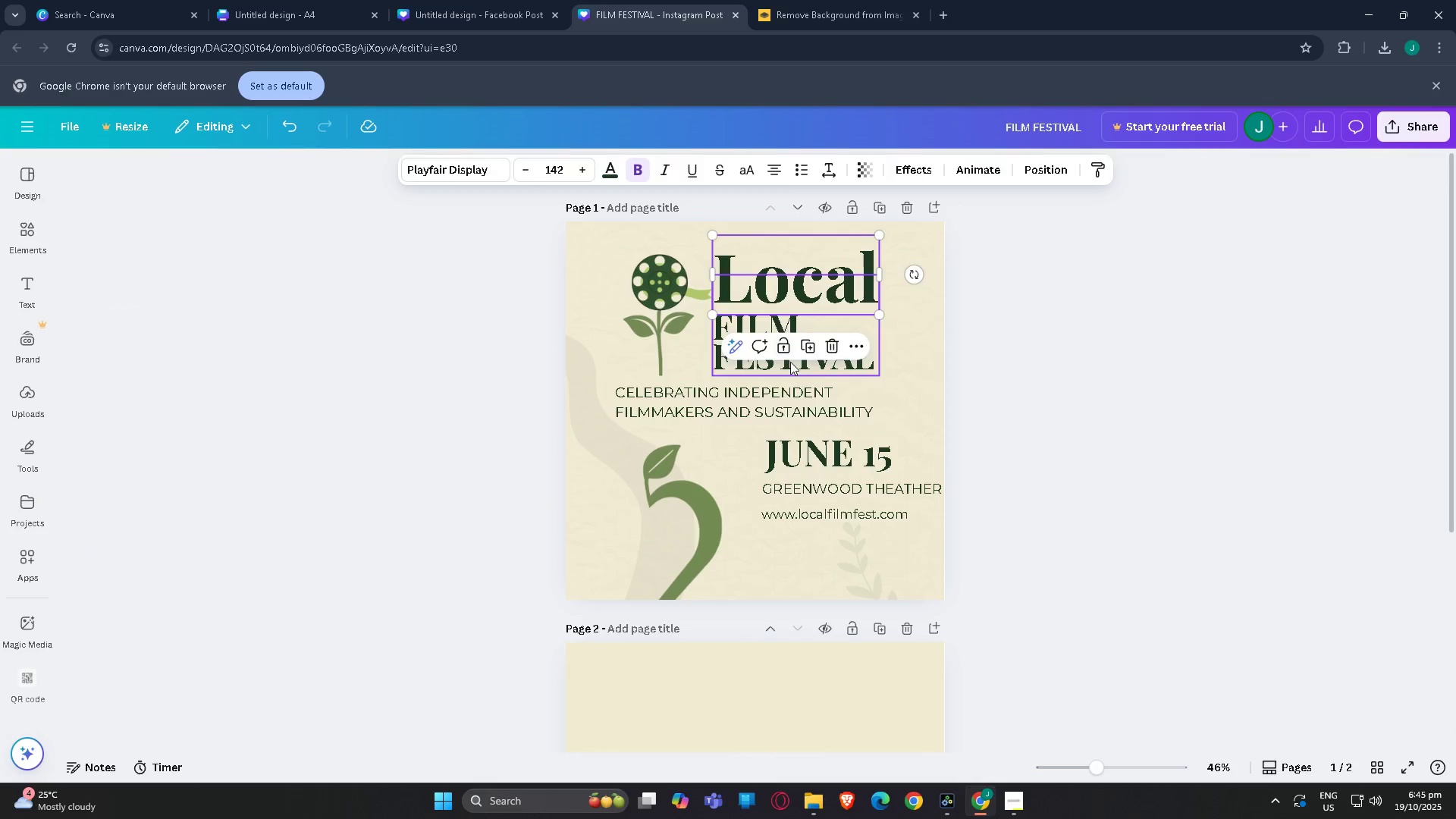 
left_click([790, 362])
 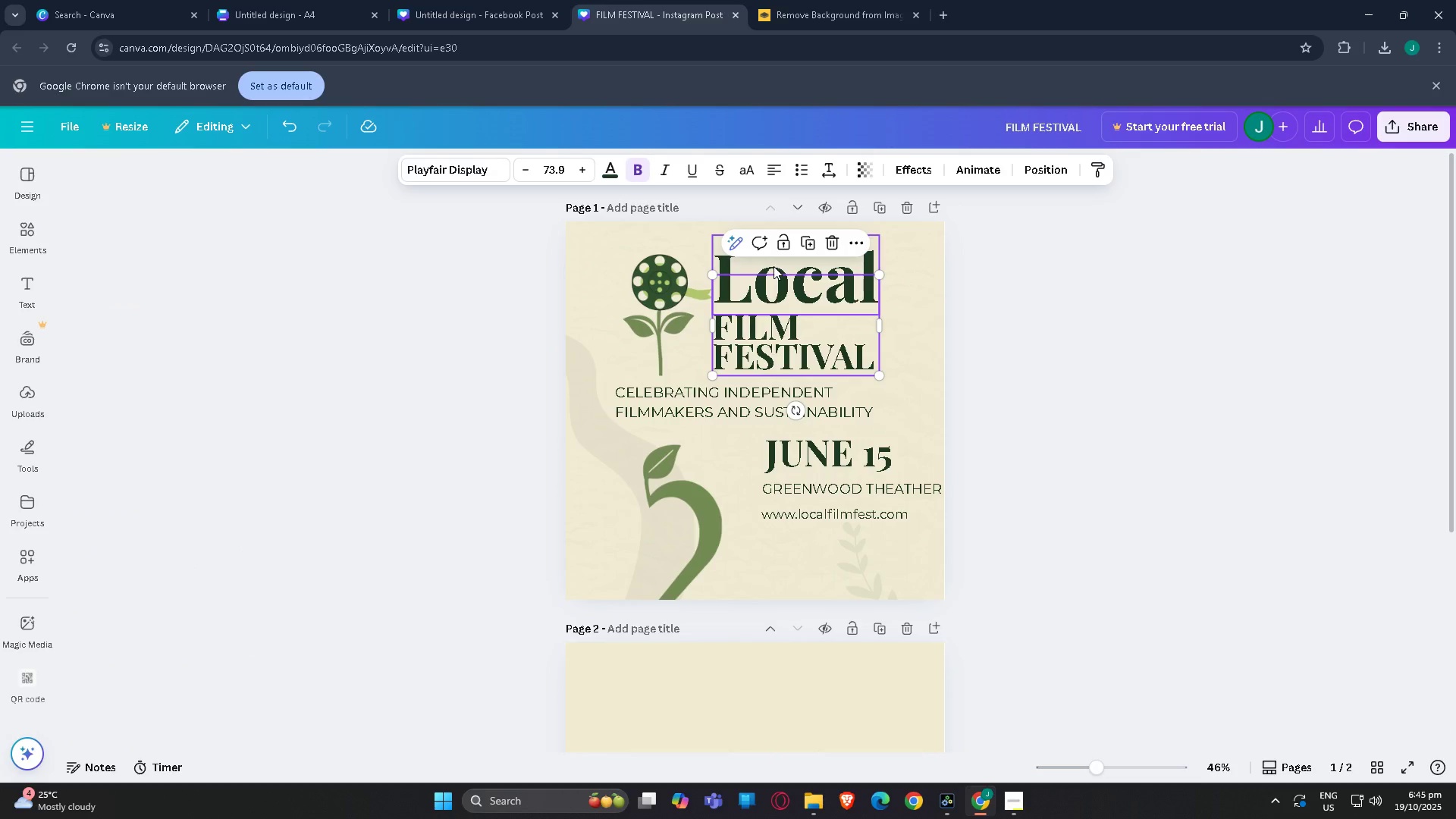 
key(Control+C)
 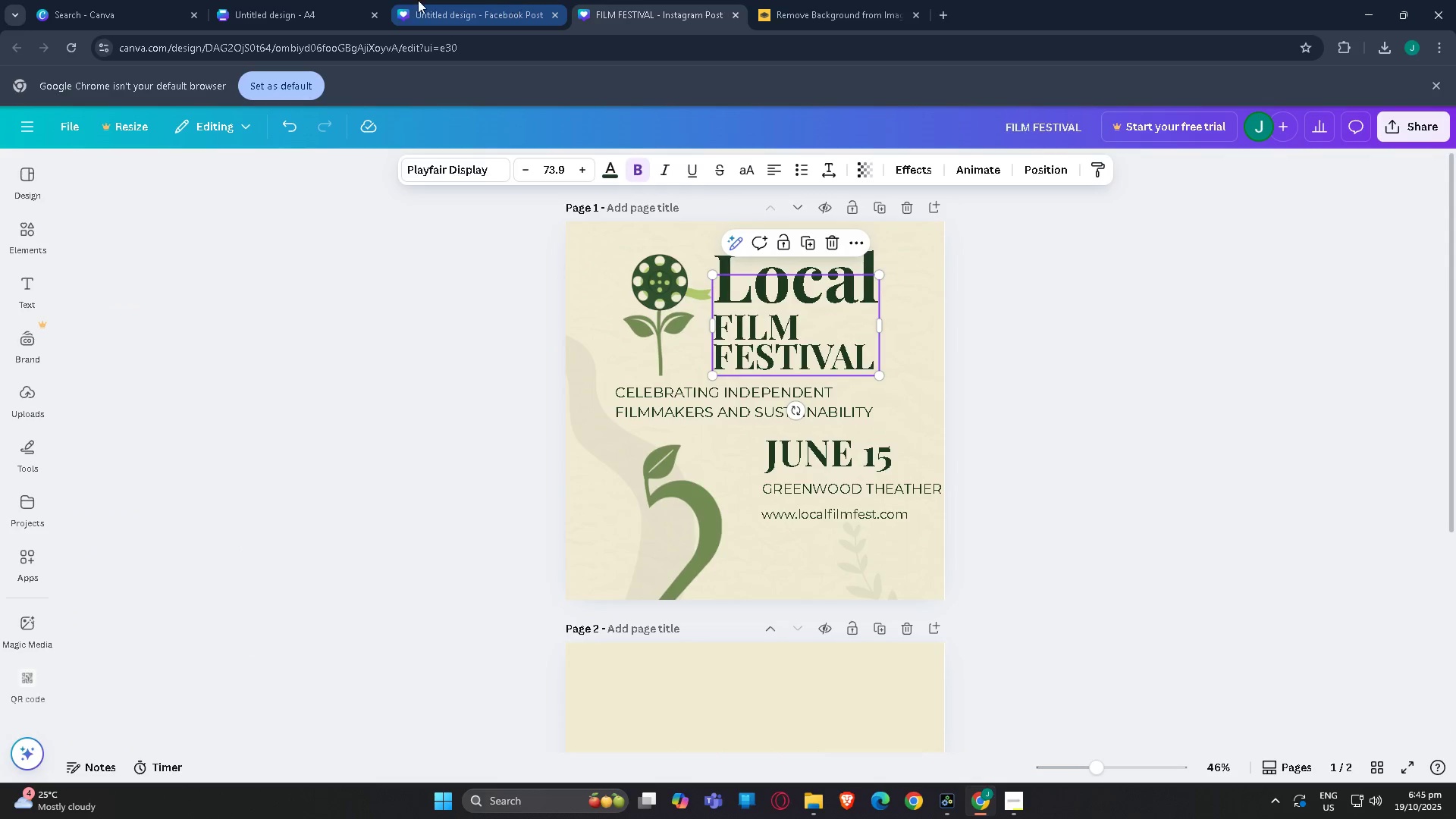 
left_click([418, 0])
 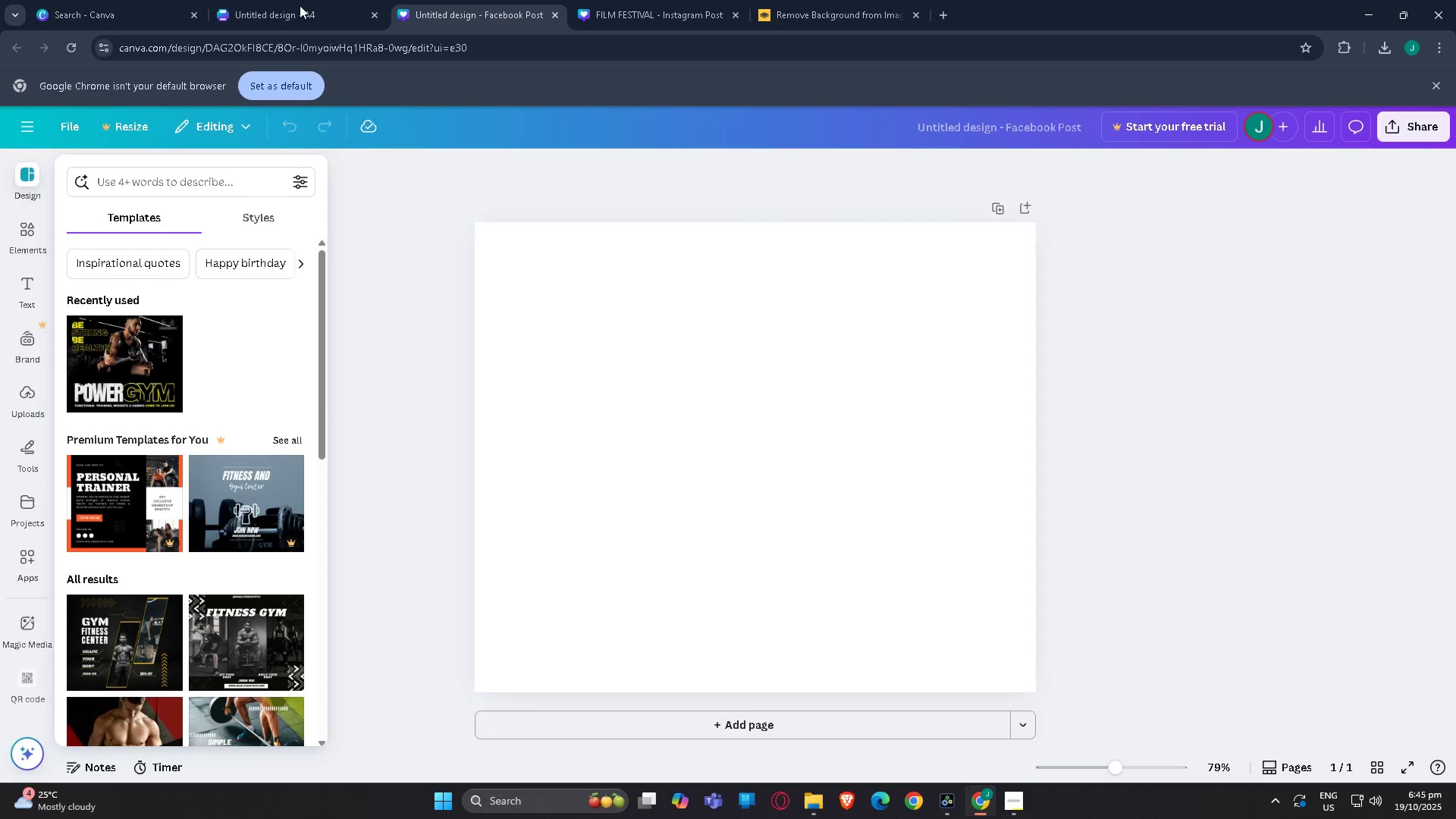 
left_click([294, 0])
 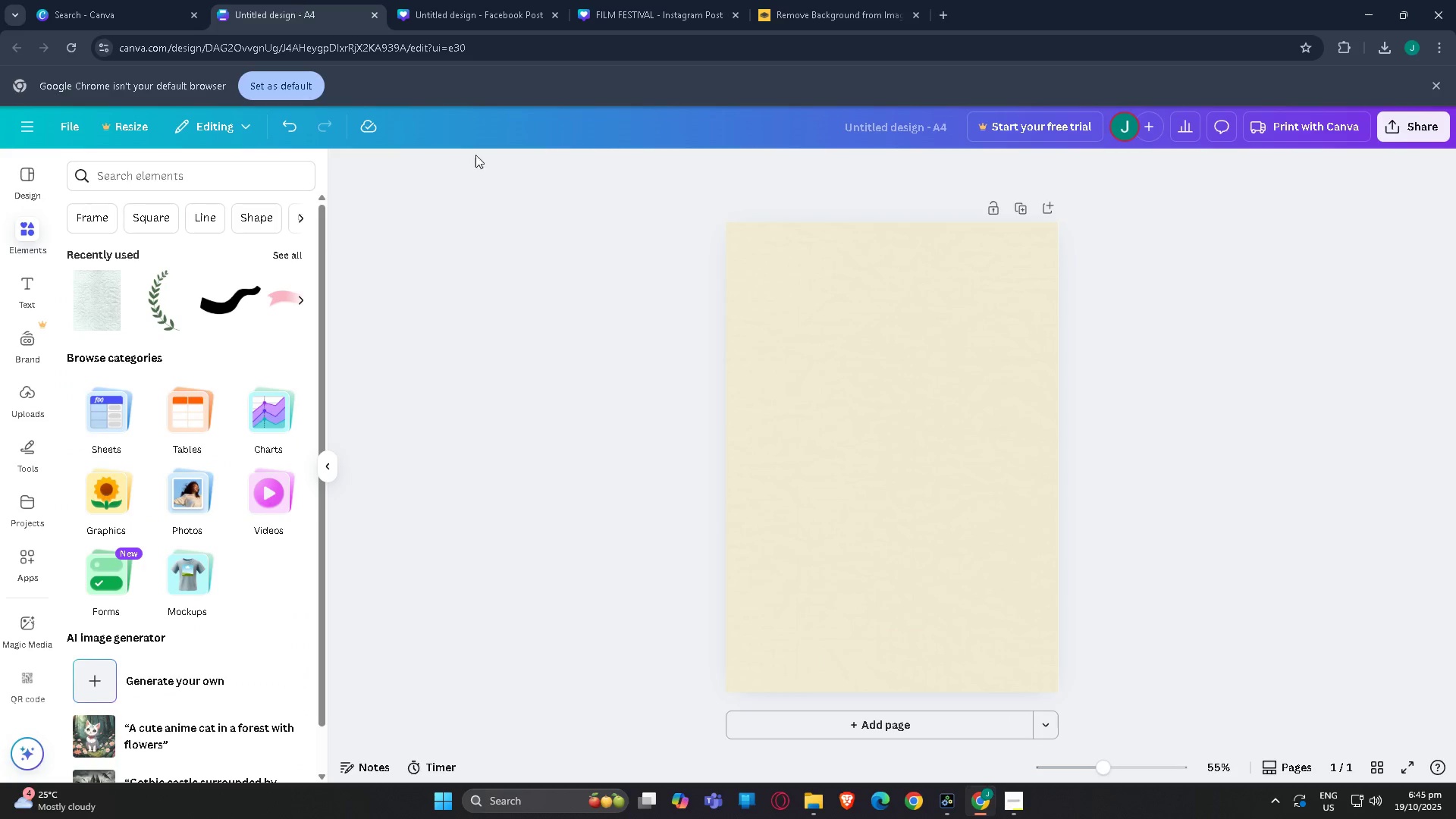 
key(Control+V)
 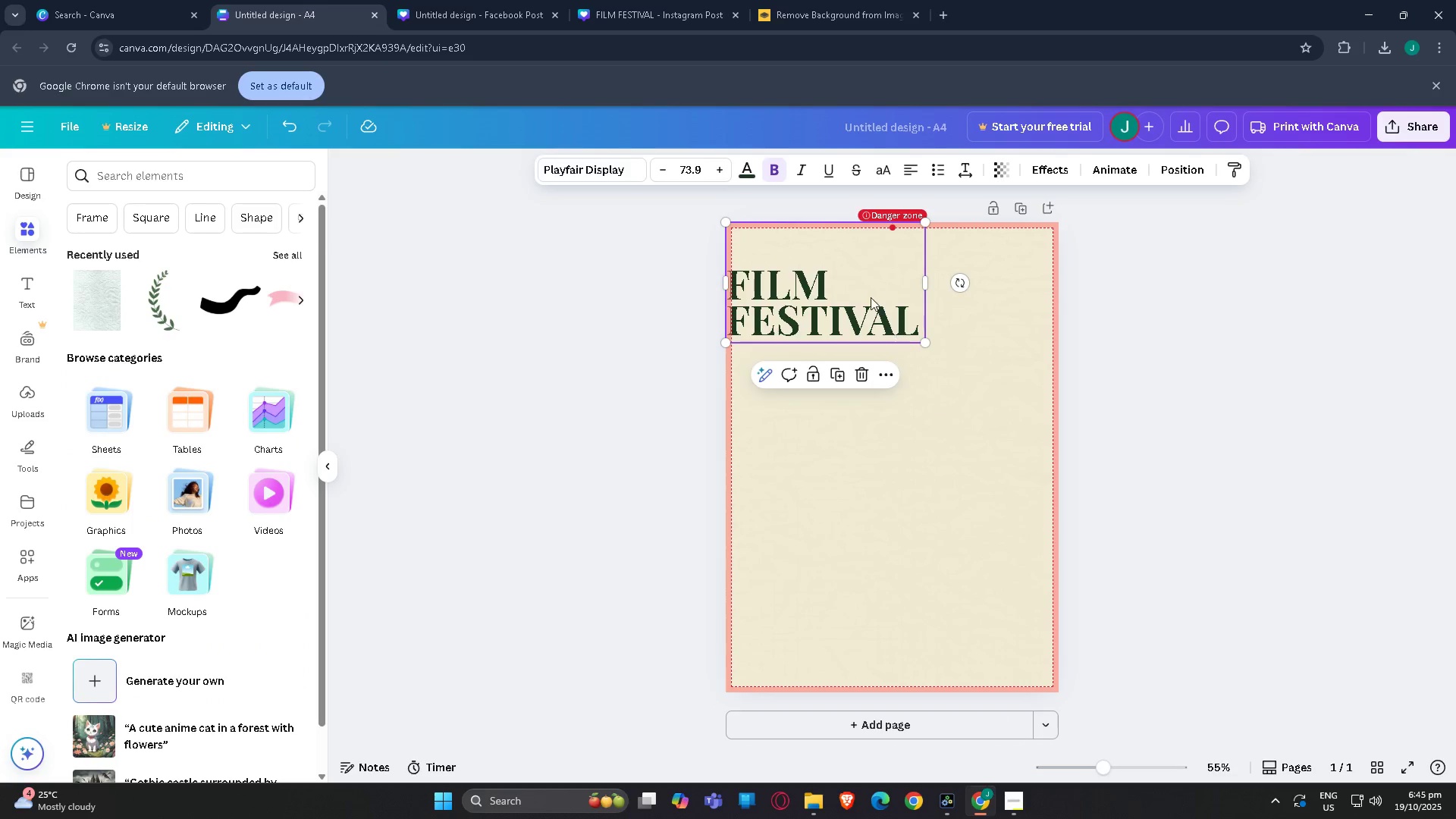 
left_click_drag(start_coordinate=[867, 315], to_coordinate=[961, 322])
 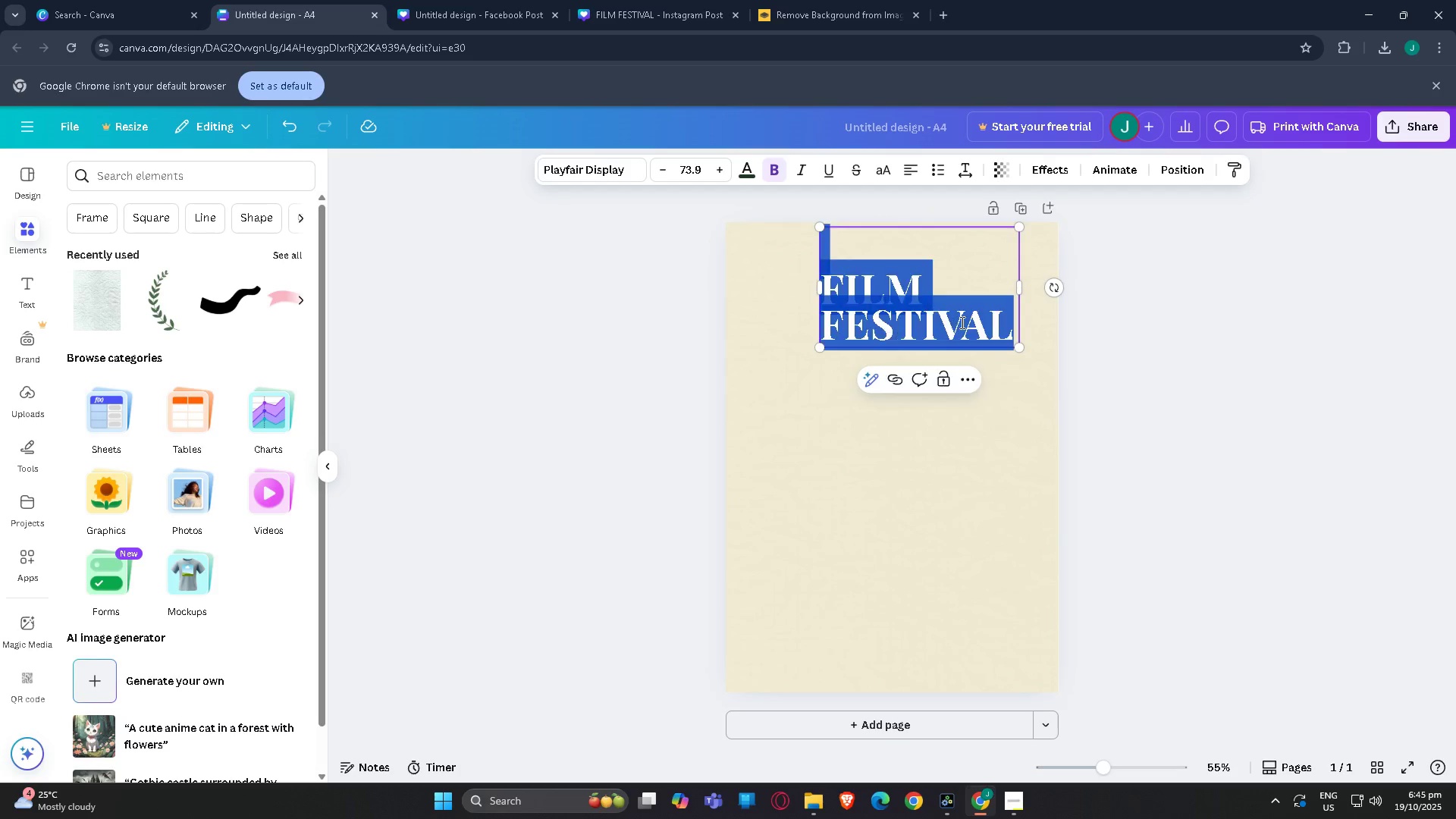 
double_click([961, 322])
 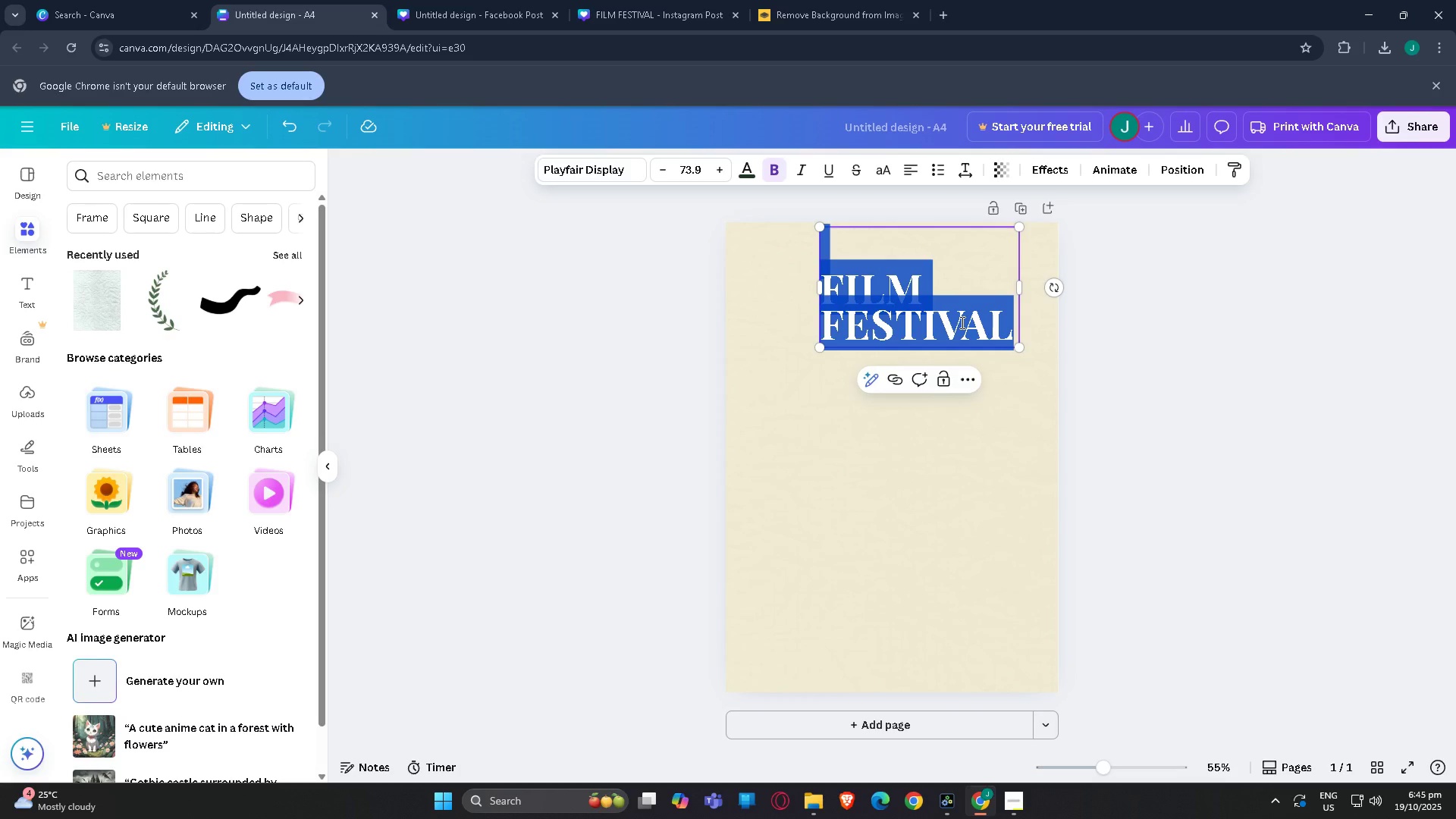 
type(Event )
key(Backspace)
type(b)
key(Backspace)
type( branding guide)
 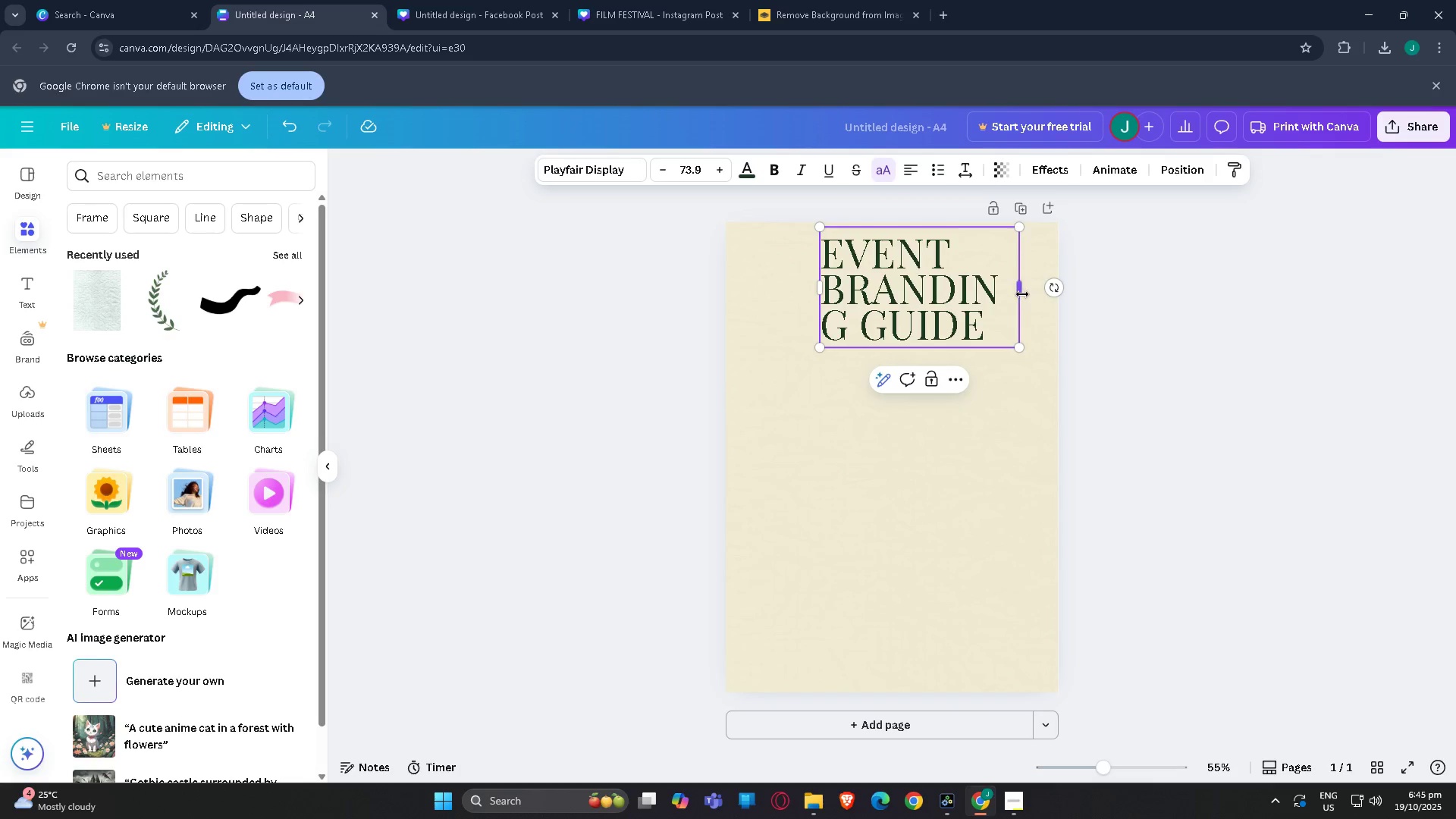 
left_click_drag(start_coordinate=[1020, 291], to_coordinate=[1057, 290])
 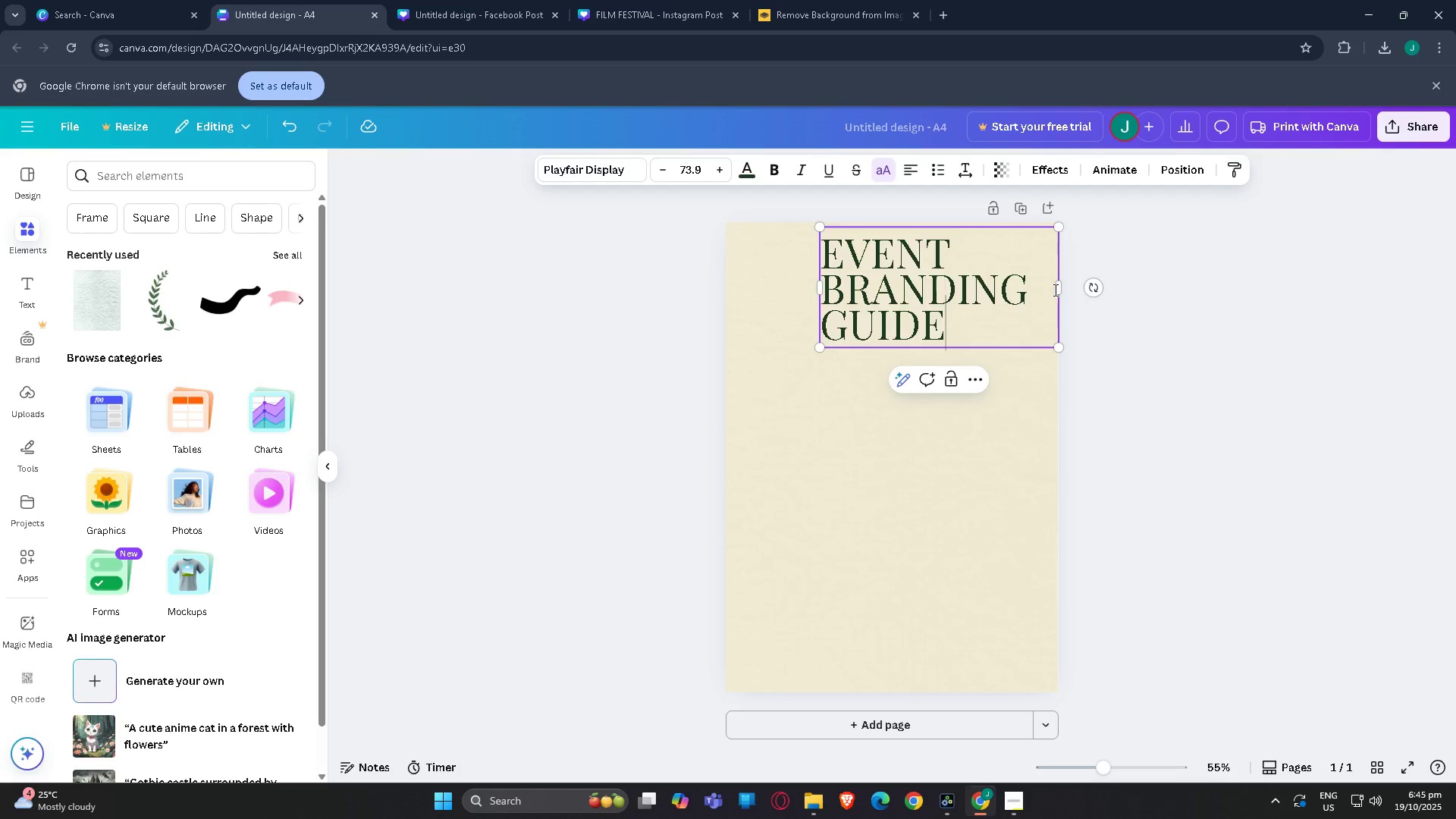 
left_click([1054, 290])
 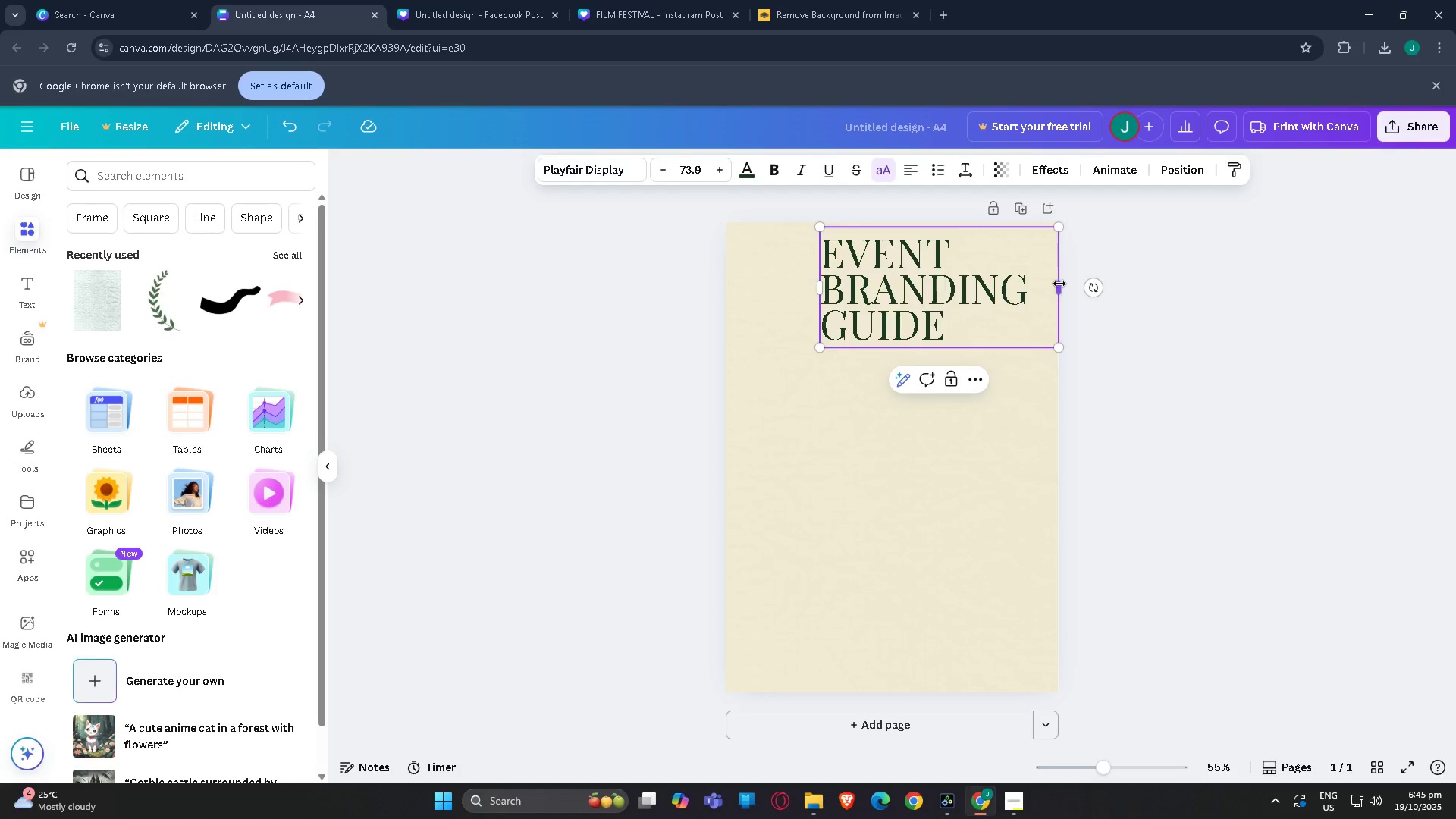 
left_click_drag(start_coordinate=[1059, 284], to_coordinate=[1206, 283])
 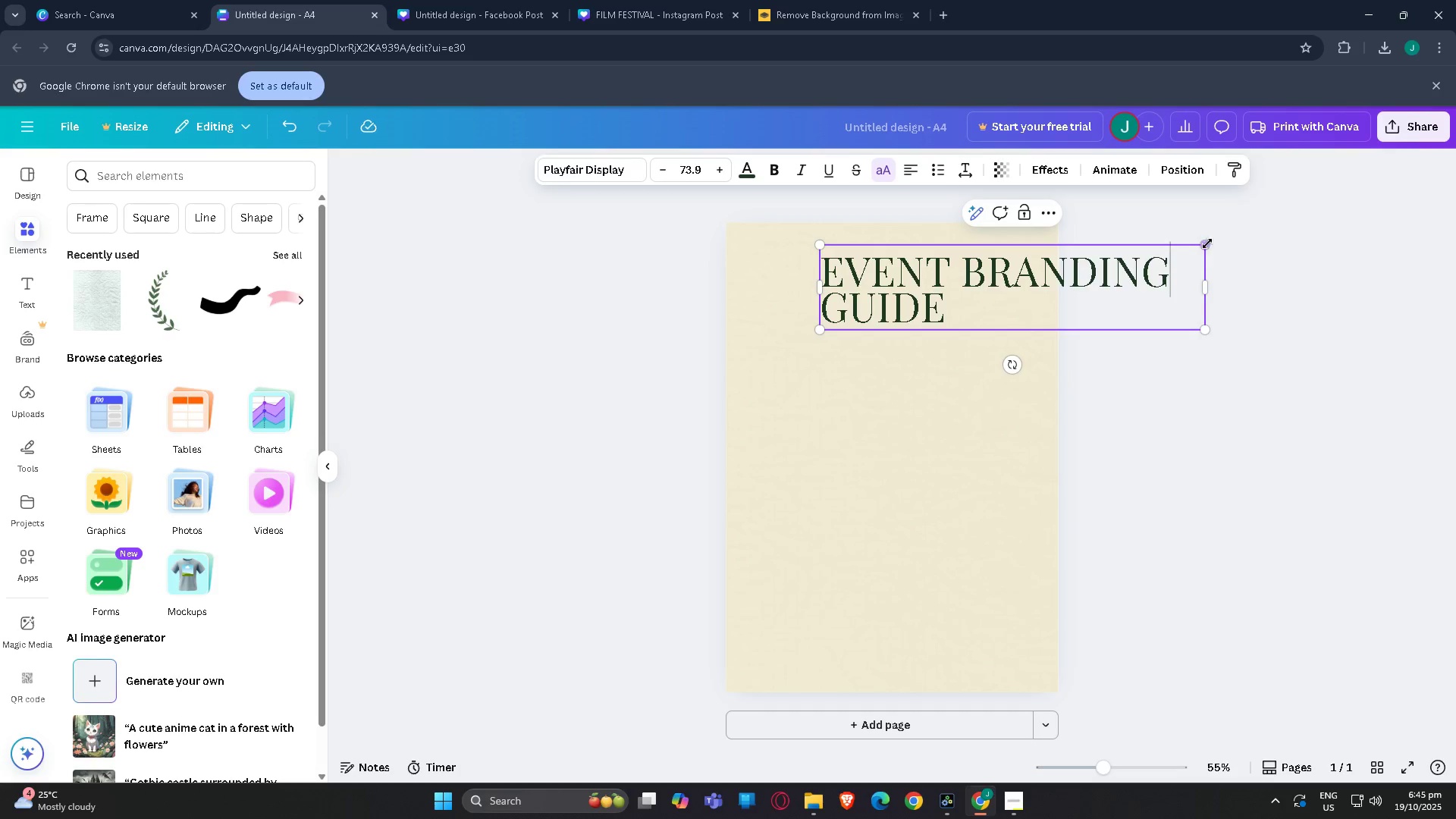 
left_click_drag(start_coordinate=[1207, 245], to_coordinate=[1088, 265])
 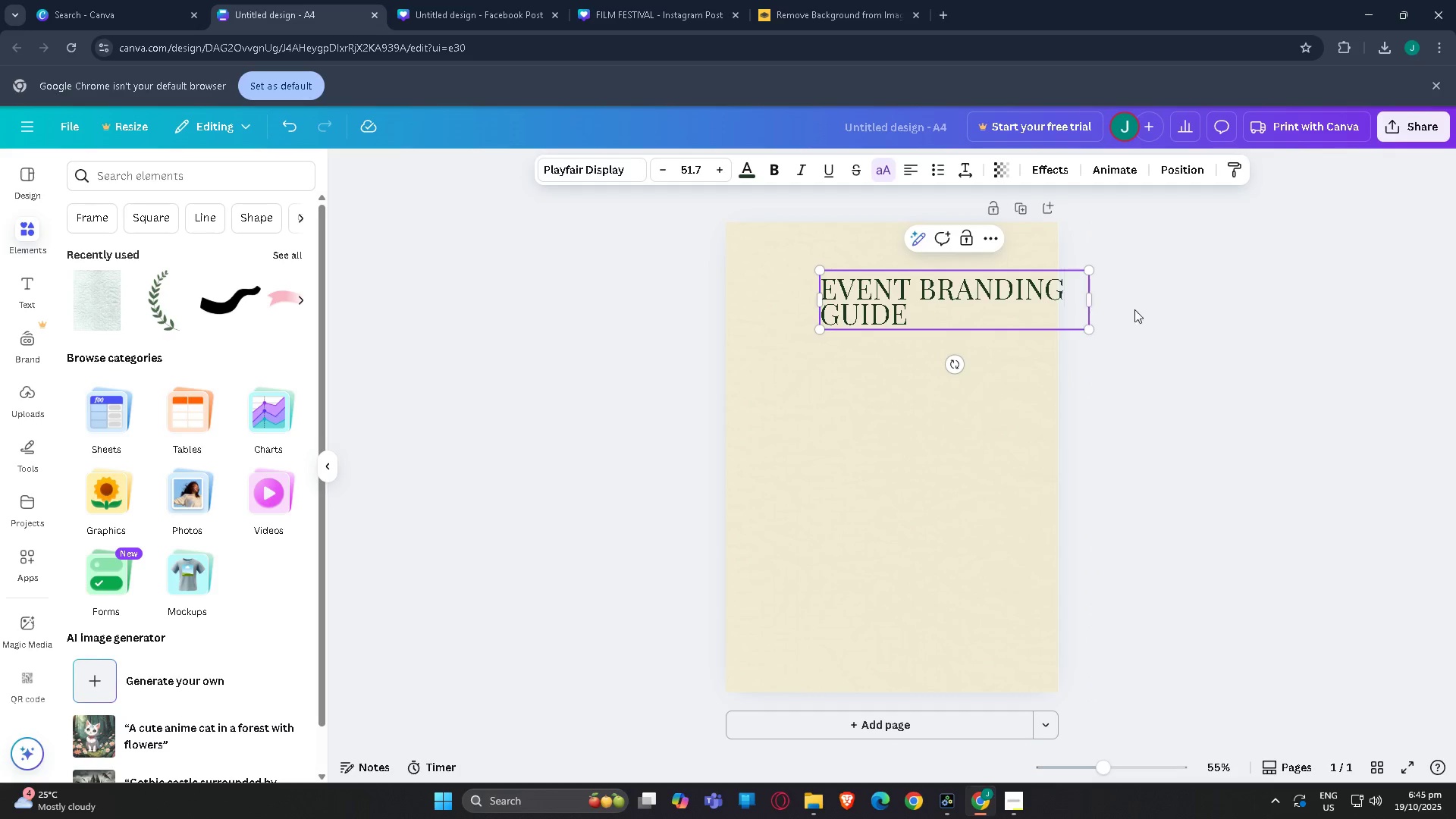 
left_click([1171, 293])
 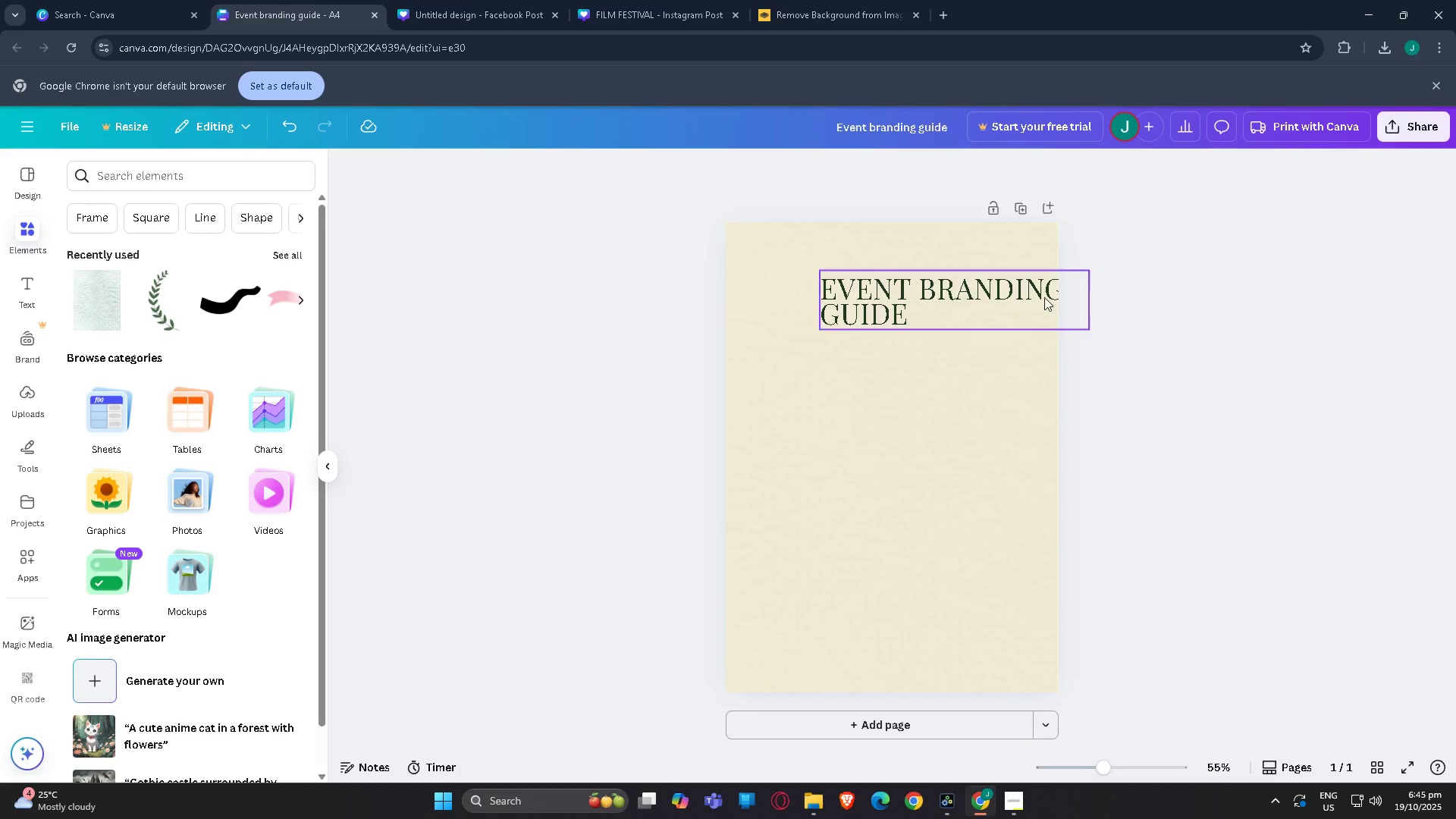 
left_click_drag(start_coordinate=[1041, 297], to_coordinate=[981, 279])
 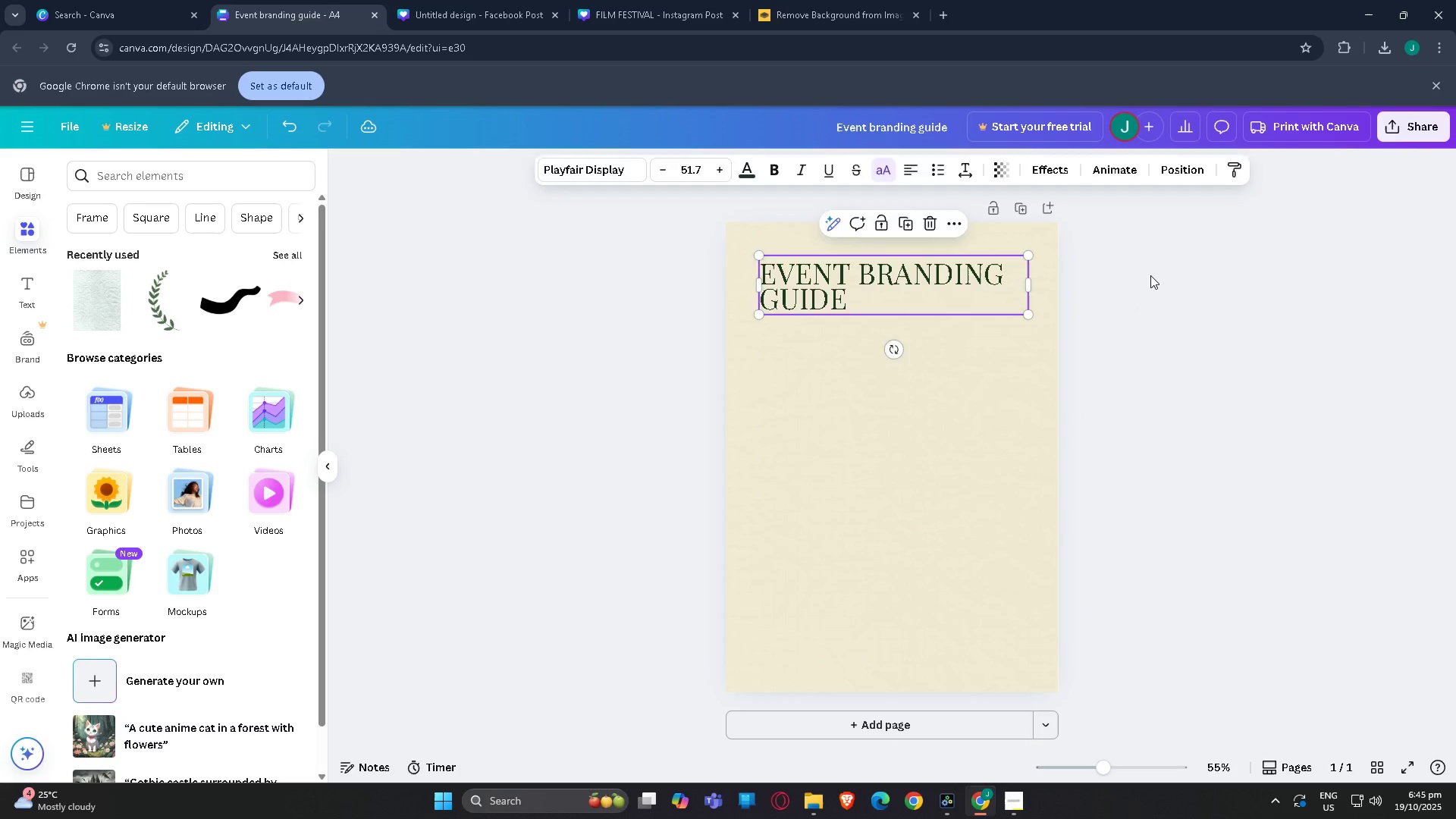 
left_click([1150, 275])
 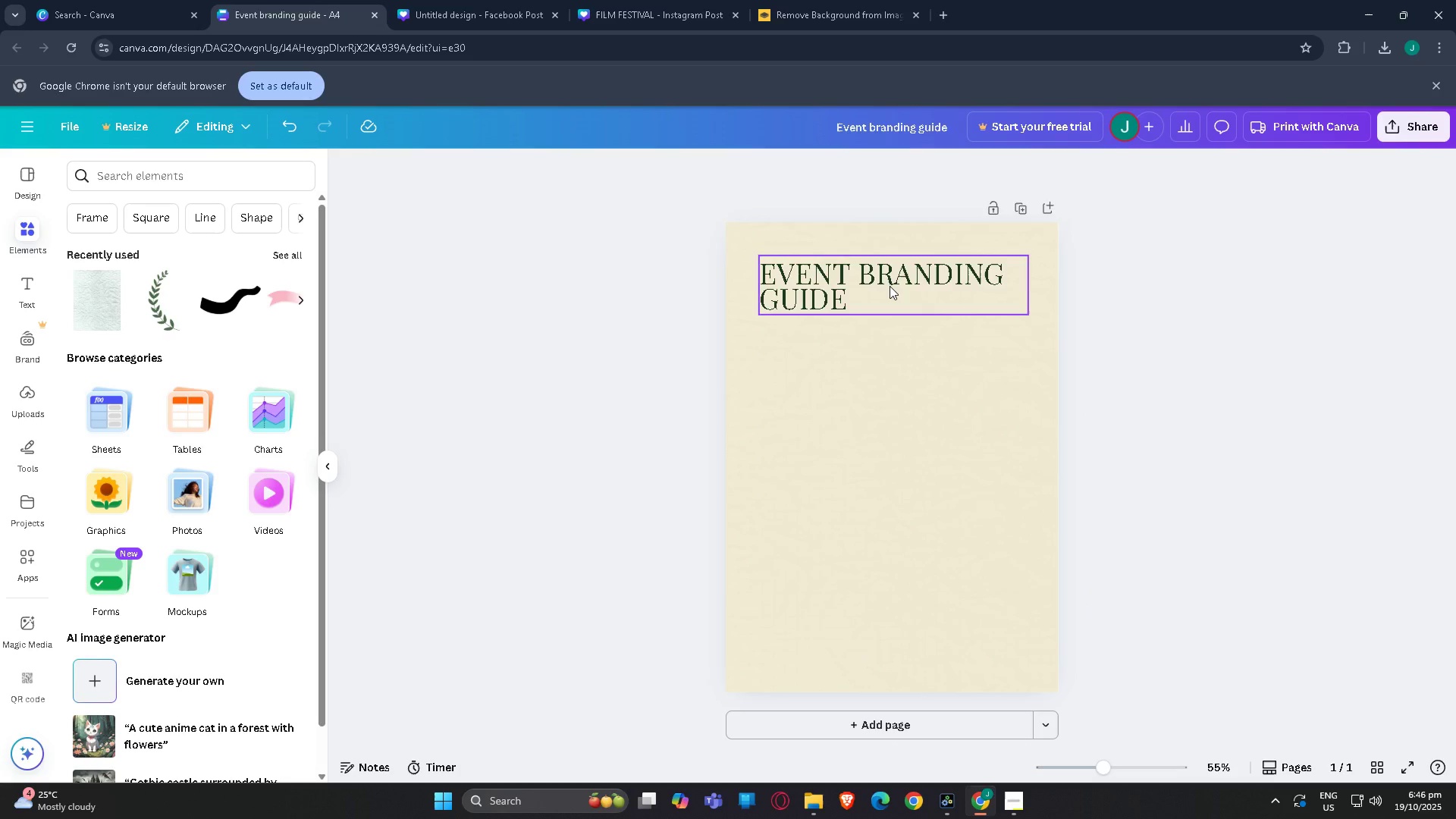 
left_click([890, 286])
 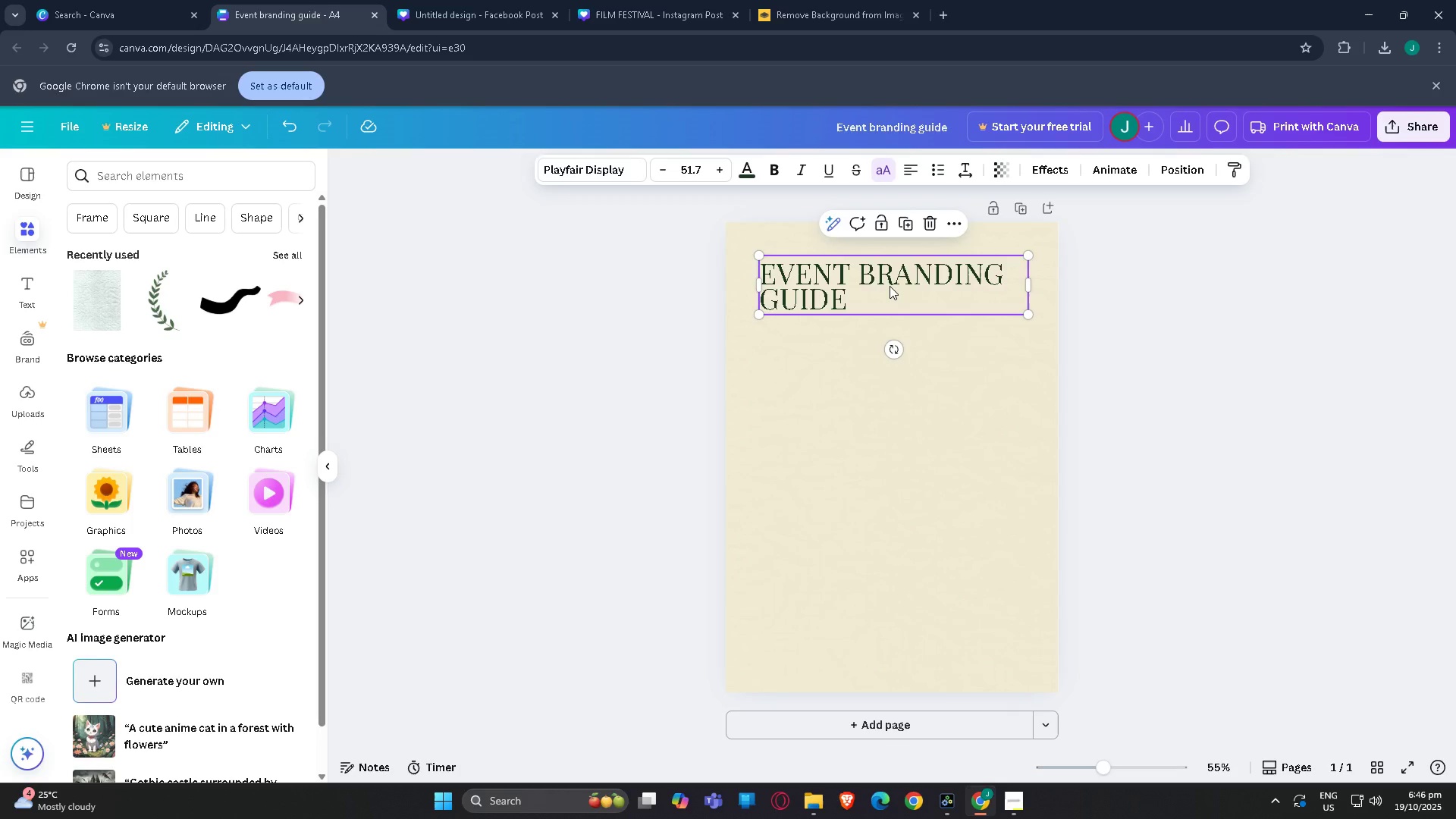 
key(Control+C)
 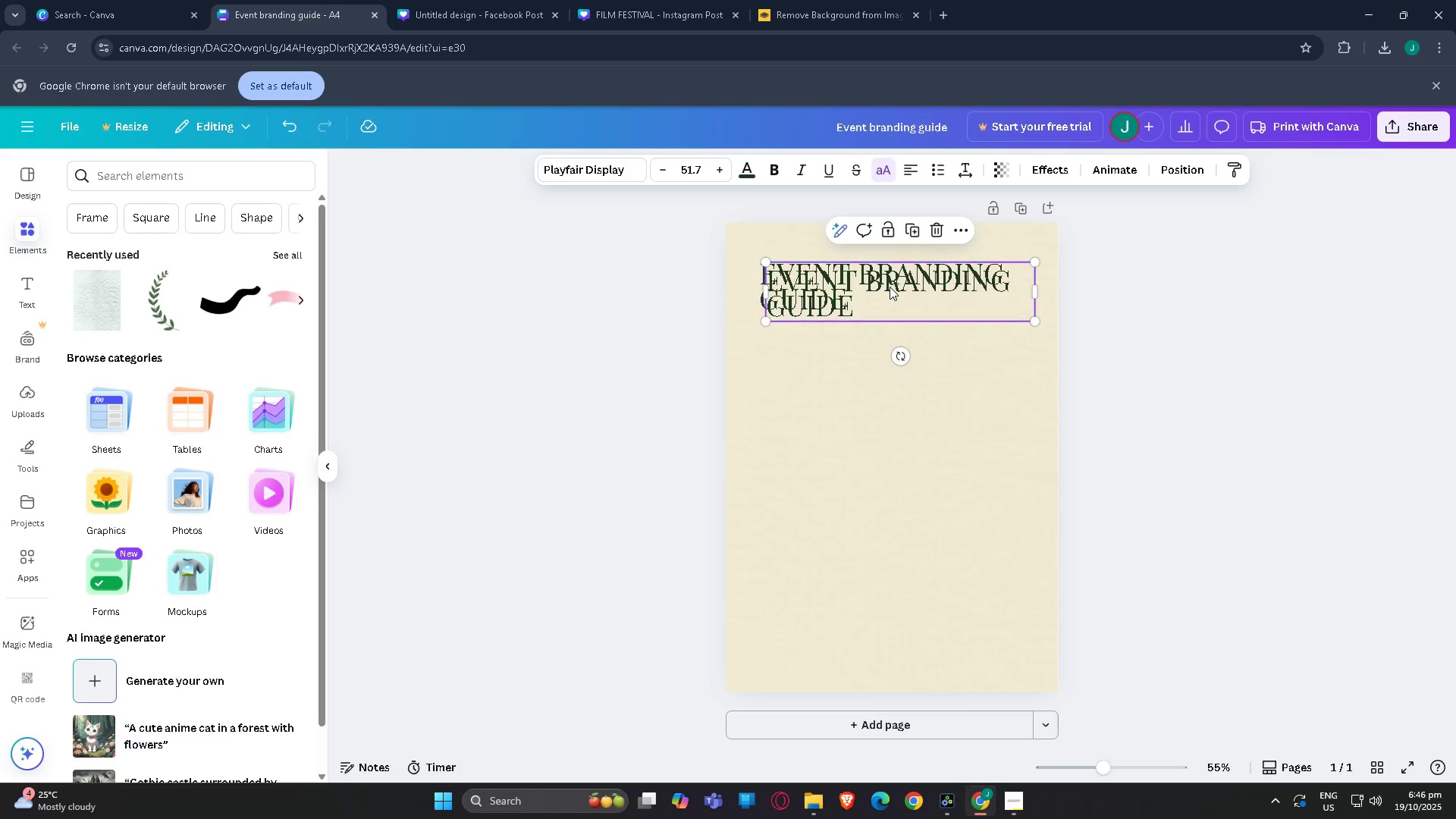 
key(Control+V)
 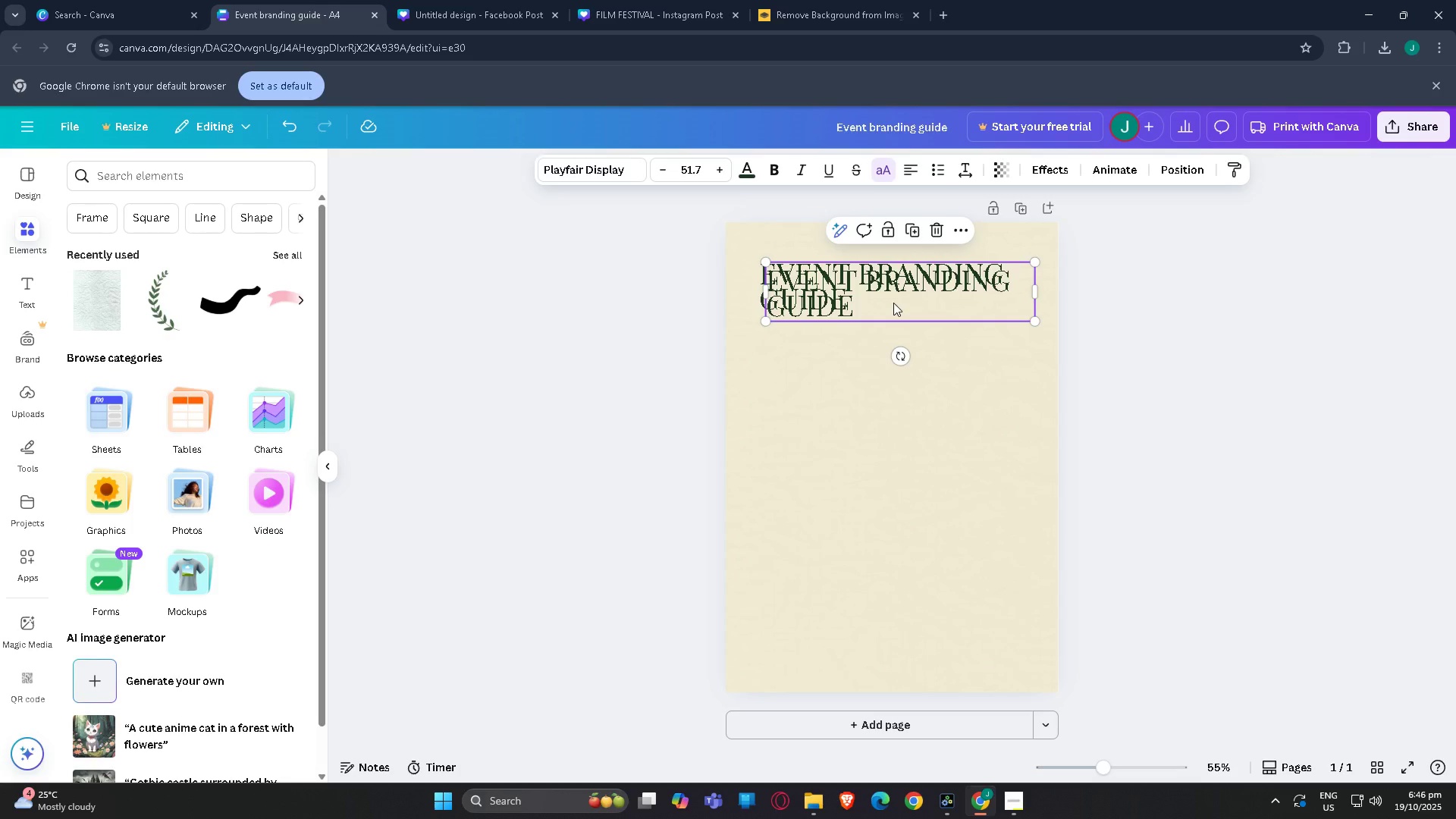 
left_click_drag(start_coordinate=[893, 298], to_coordinate=[888, 386])
 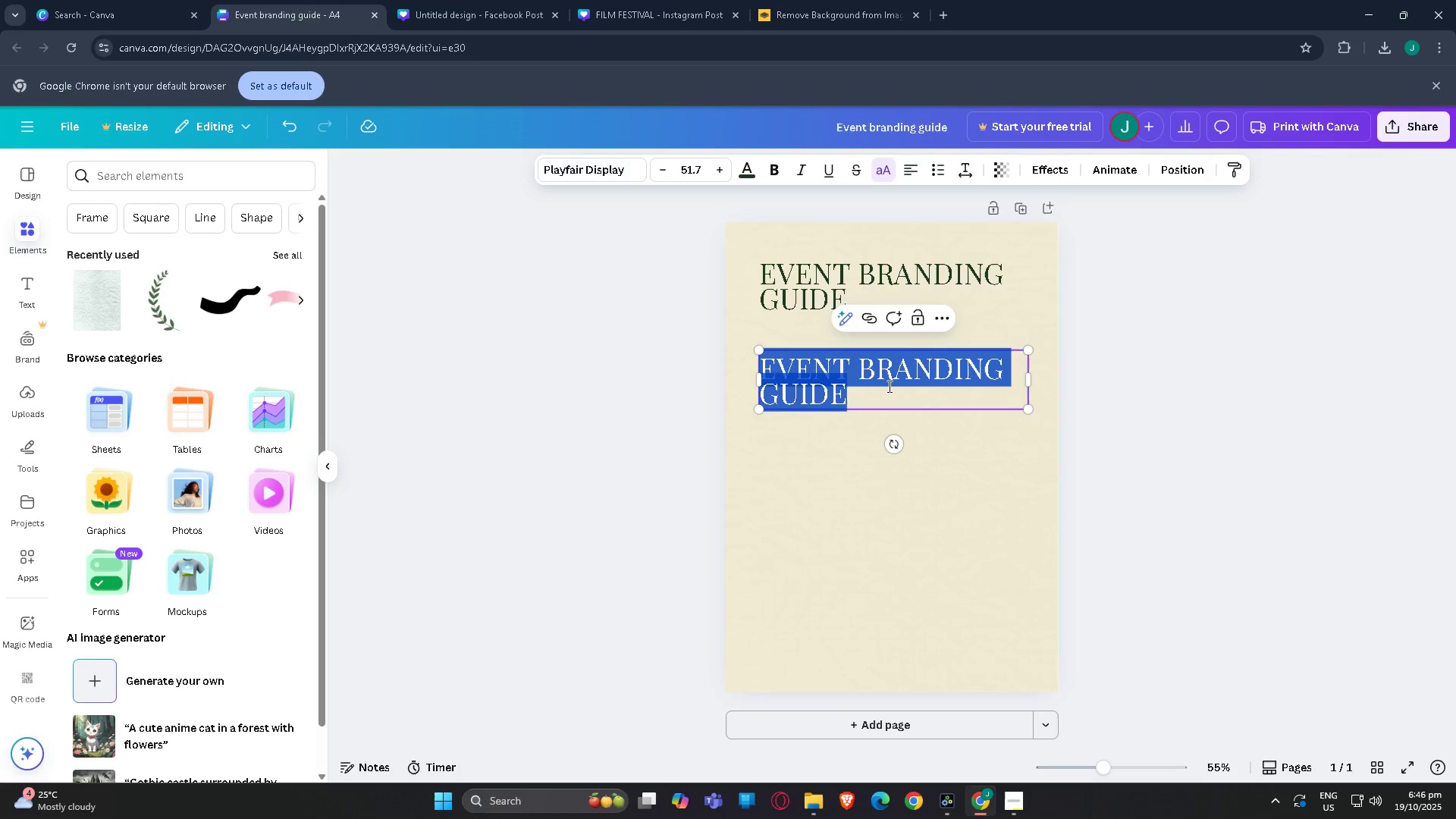 
double_click([888, 386])
 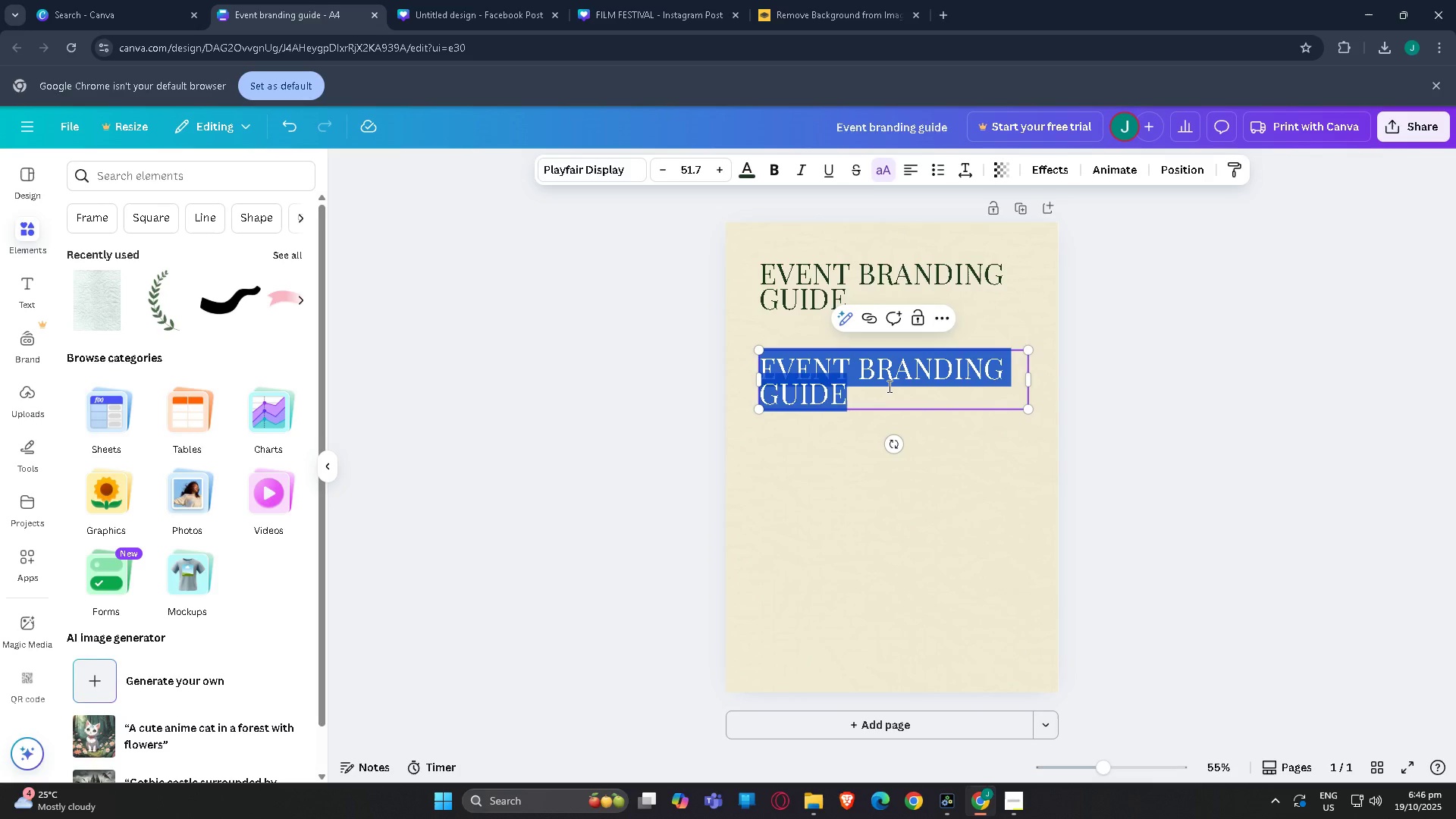 
type(Event film)
 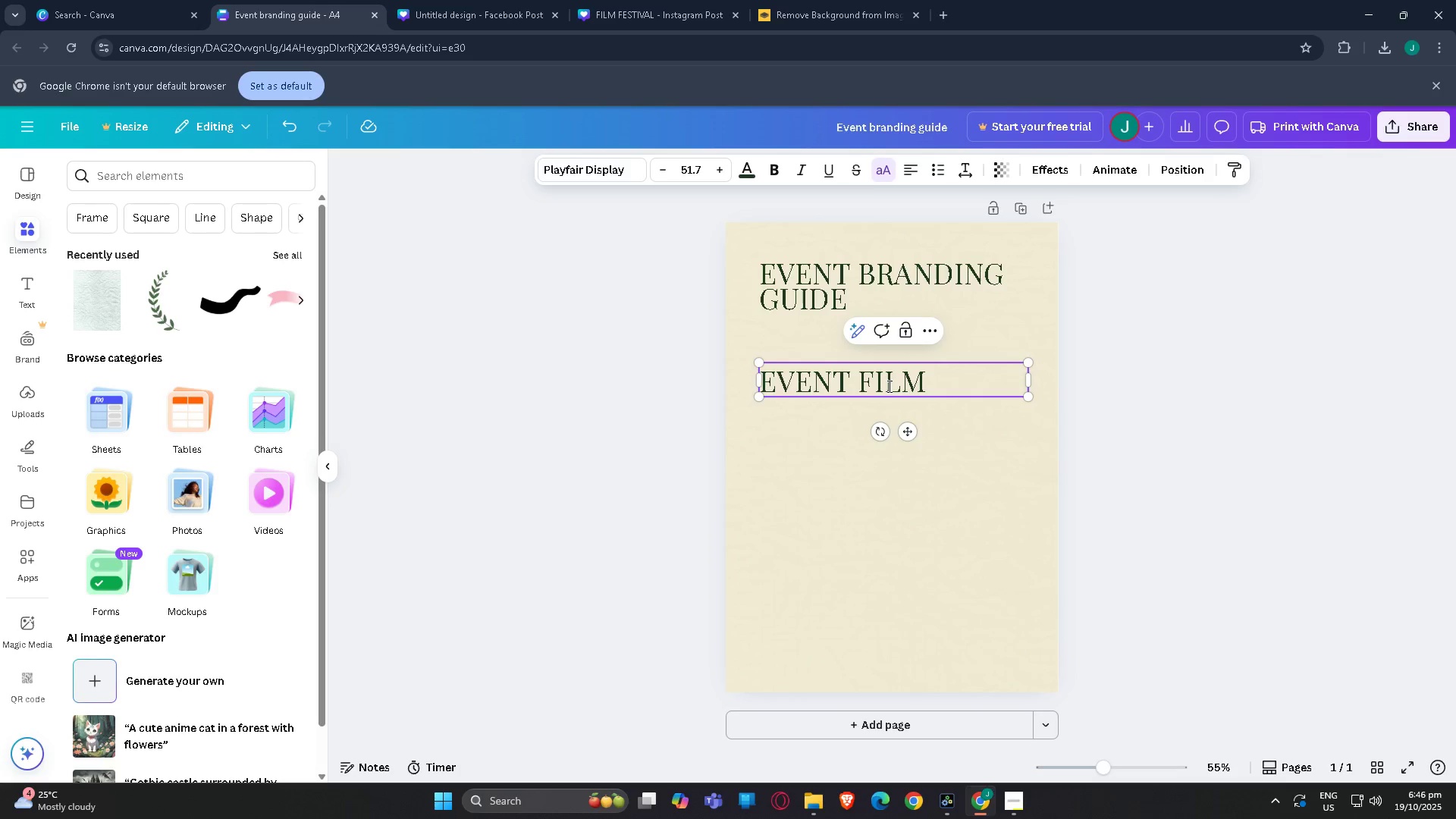 
key(Enter)
 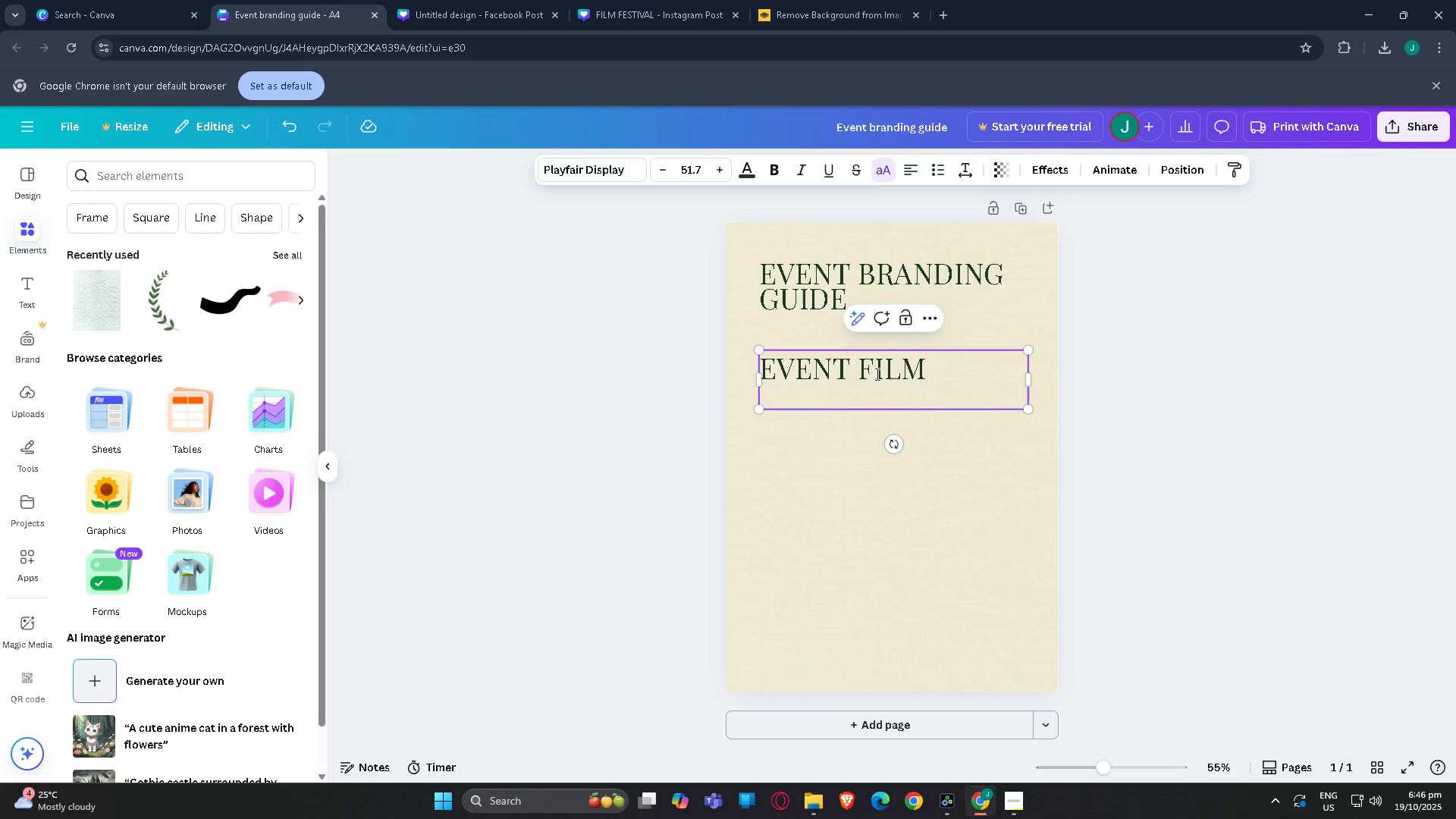 
left_click([858, 369])
 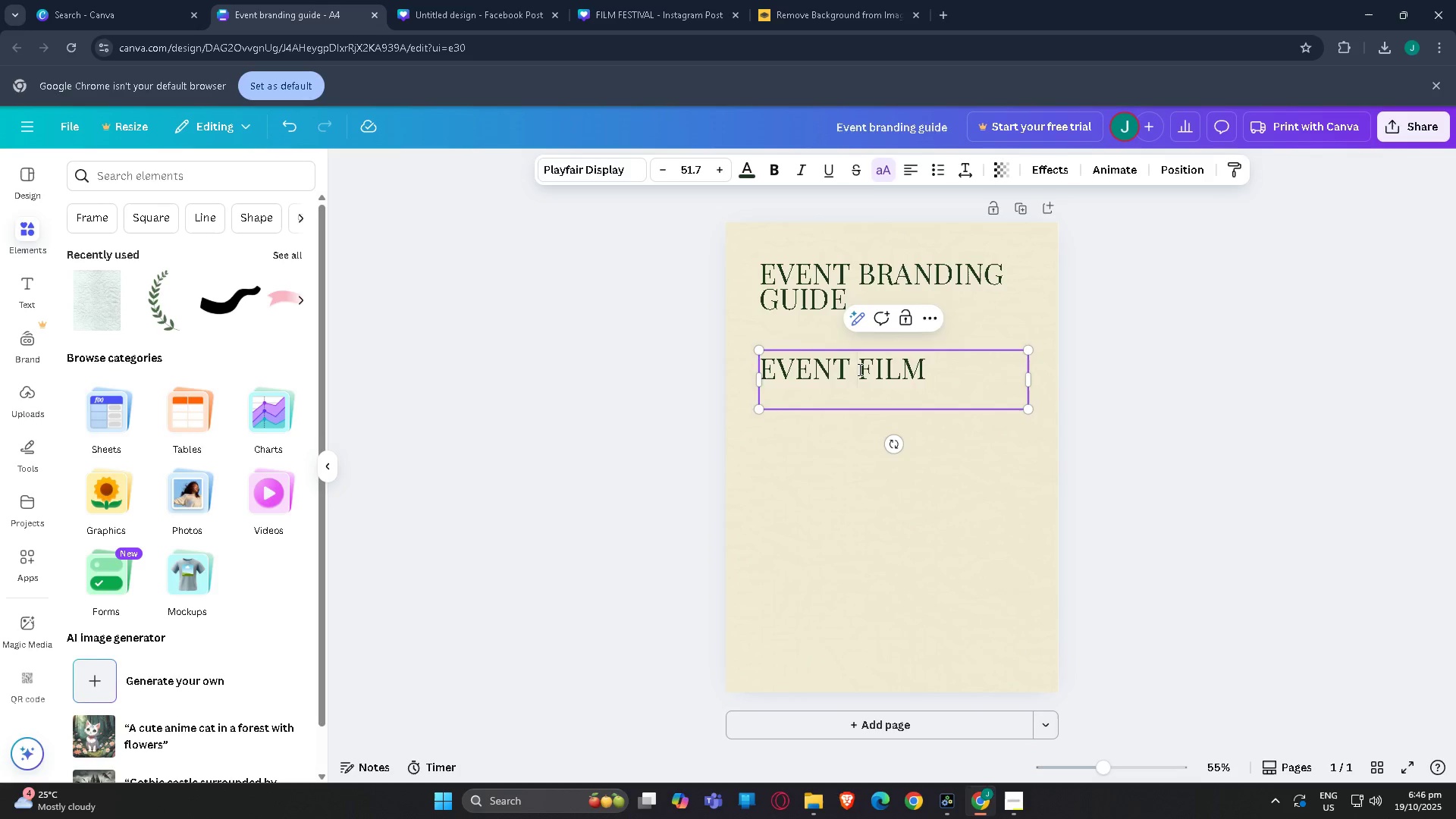 
key(Enter)
 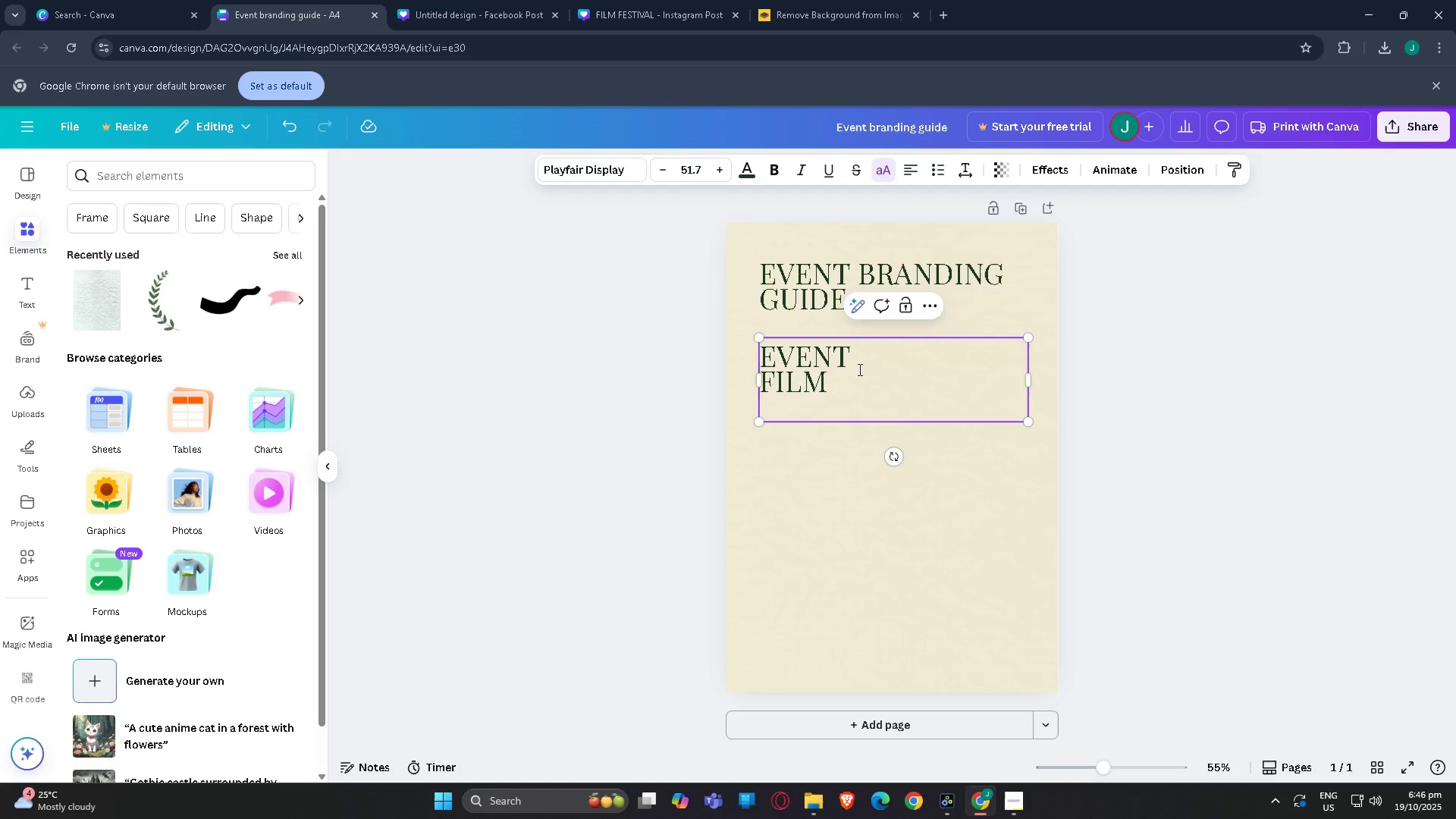 
key(ArrowDown)
 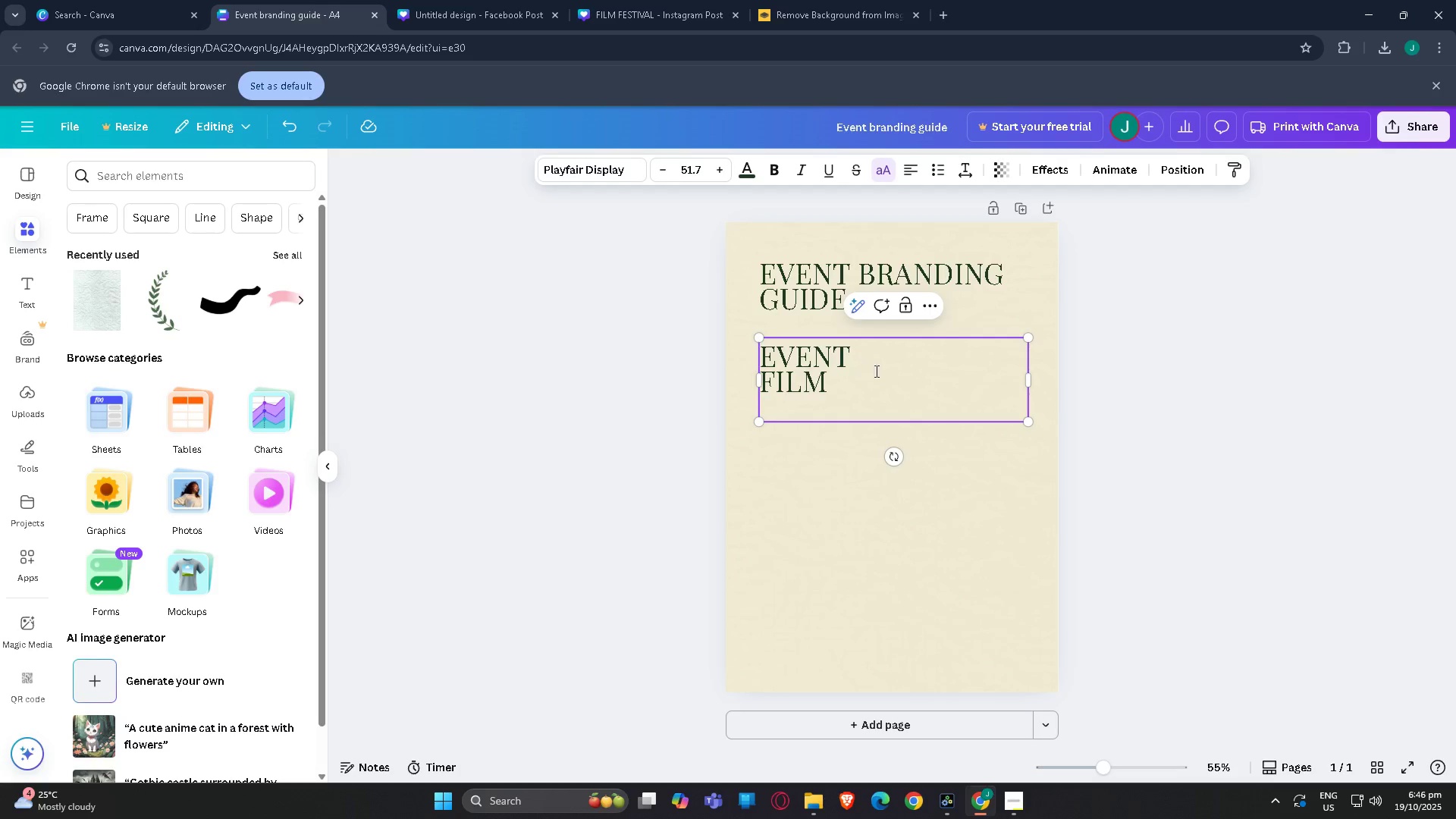 
left_click_drag(start_coordinate=[873, 397], to_coordinate=[873, 401])
 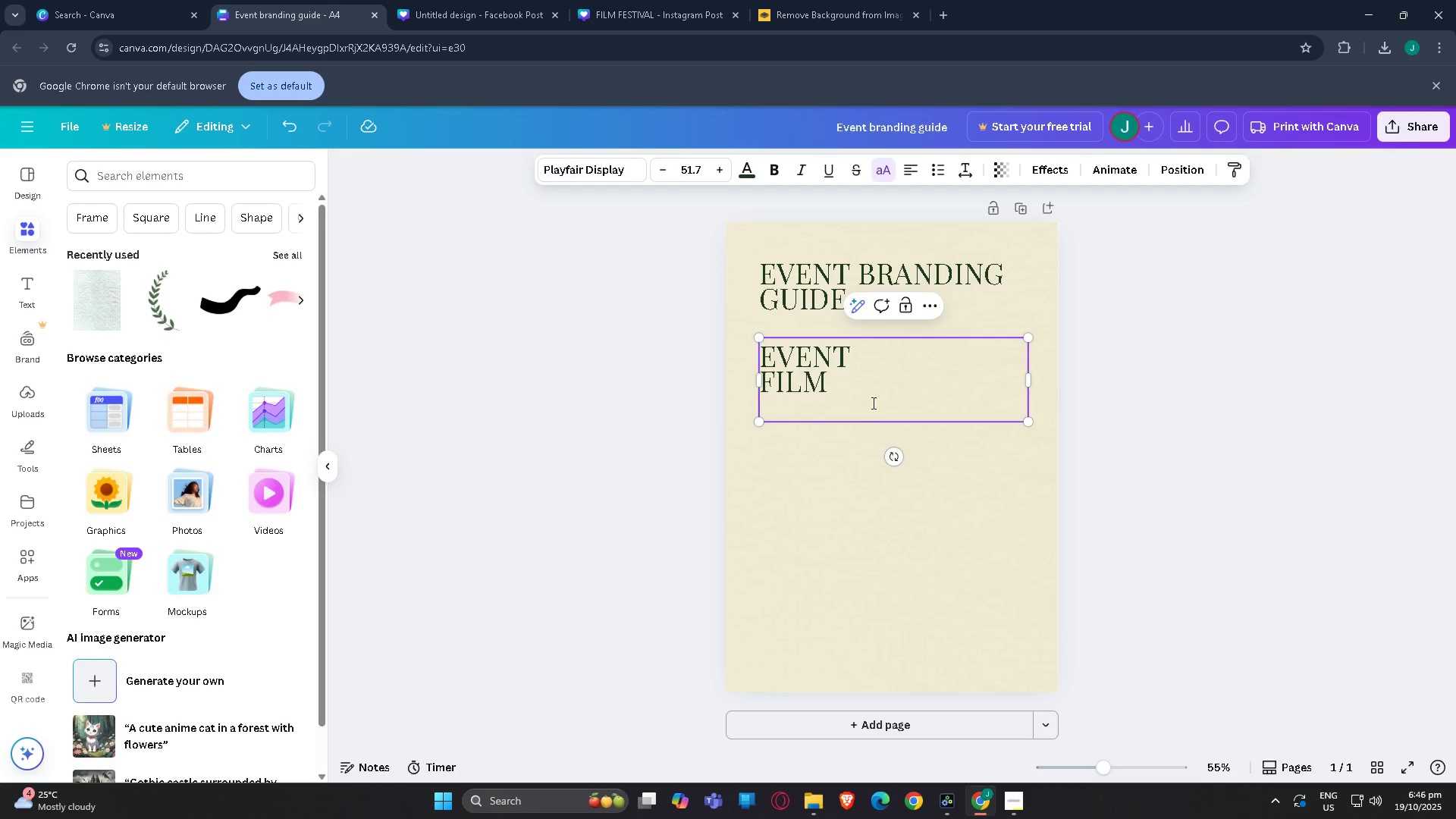 
double_click([871, 417])
 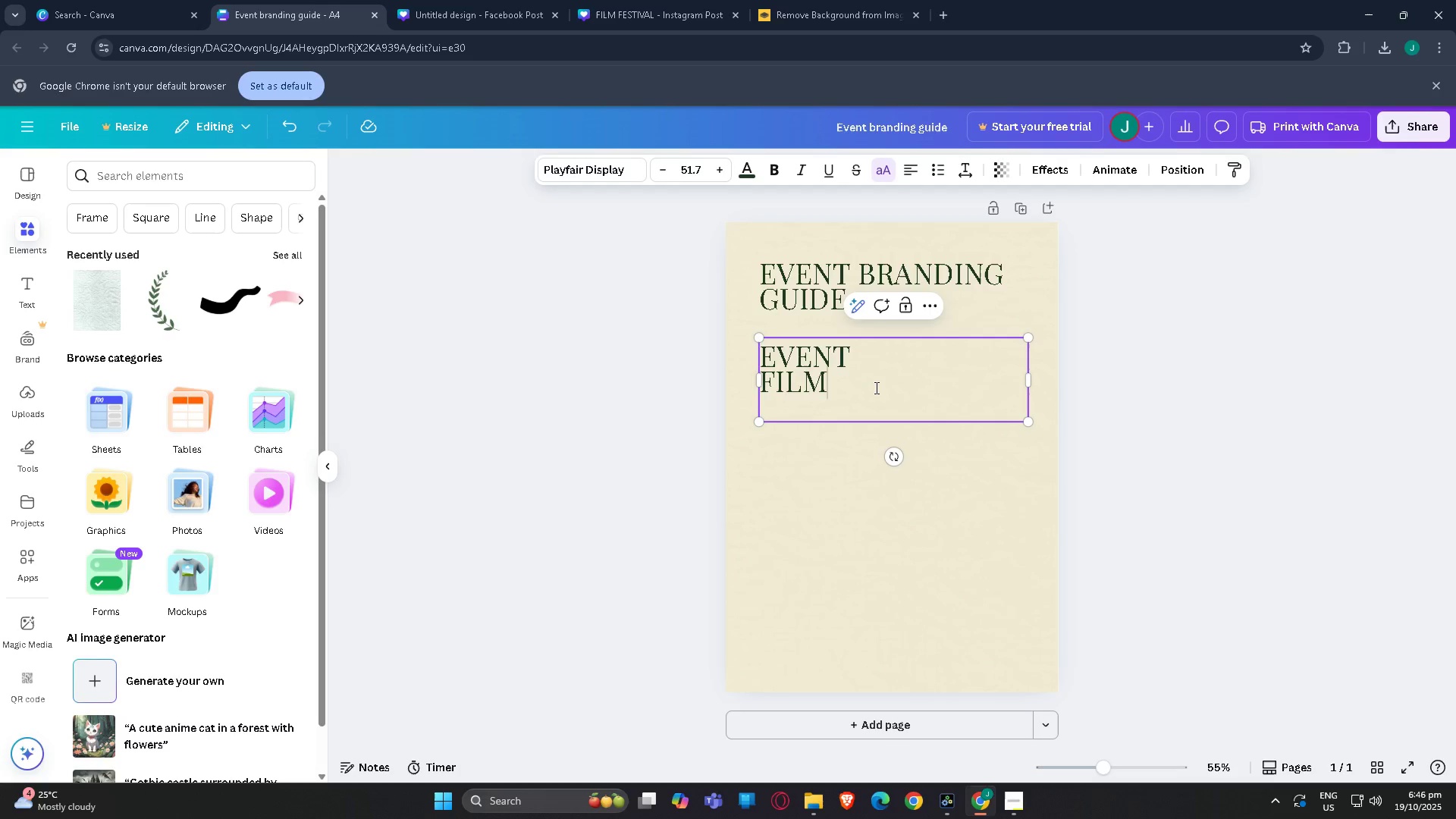 
triple_click([875, 388])
 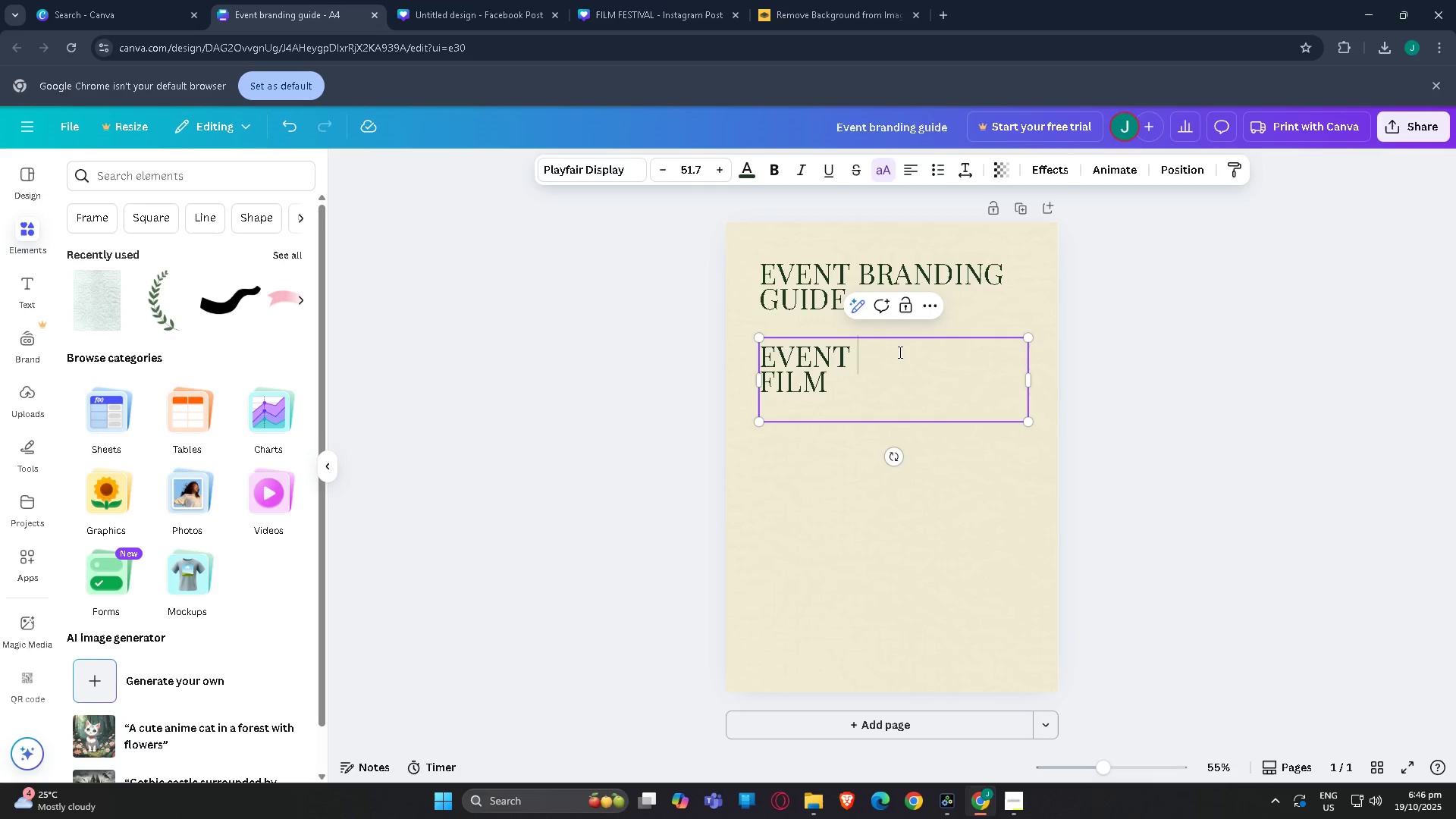 
triple_click([899, 352])
 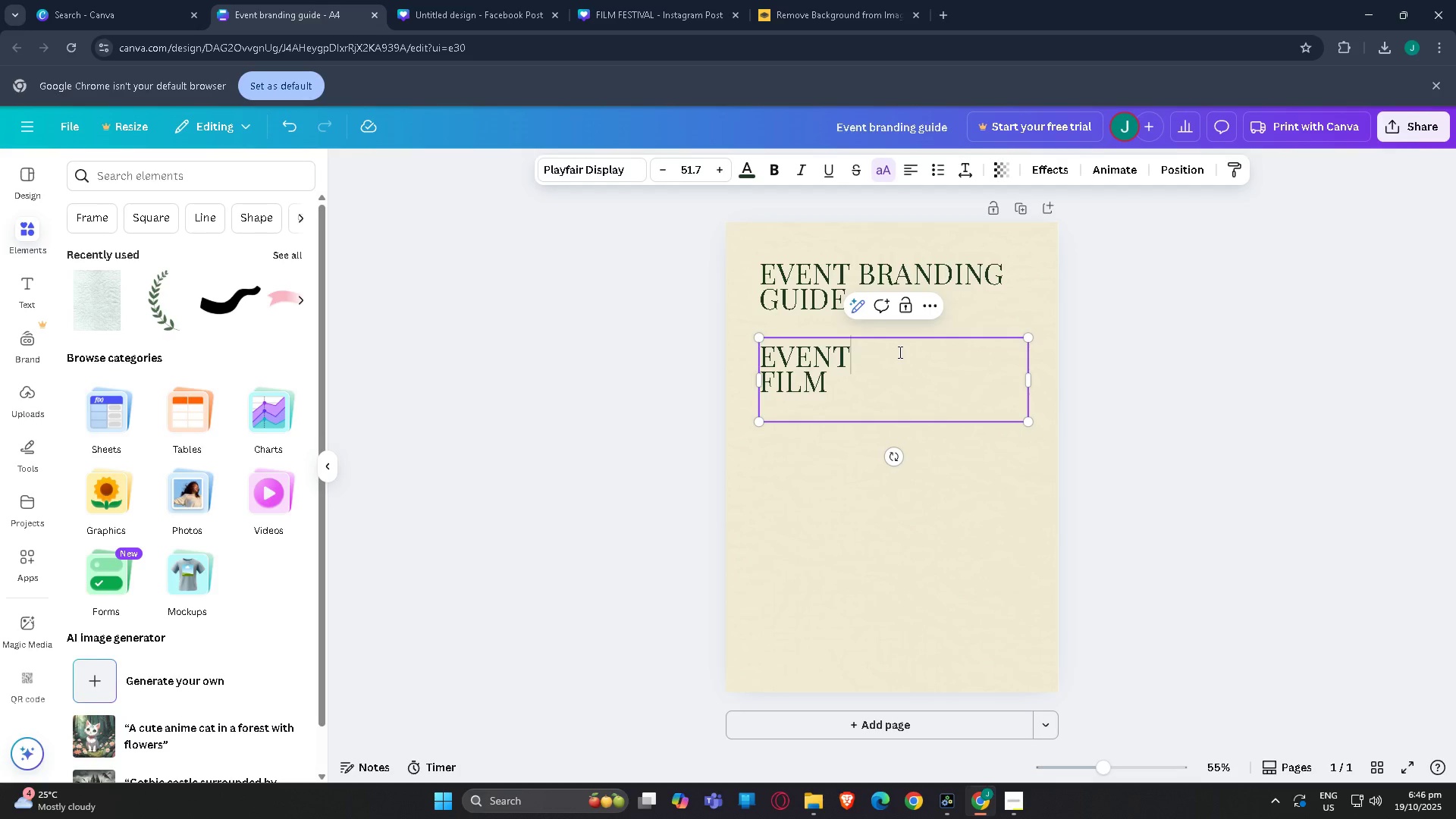 
key(Backspace)
 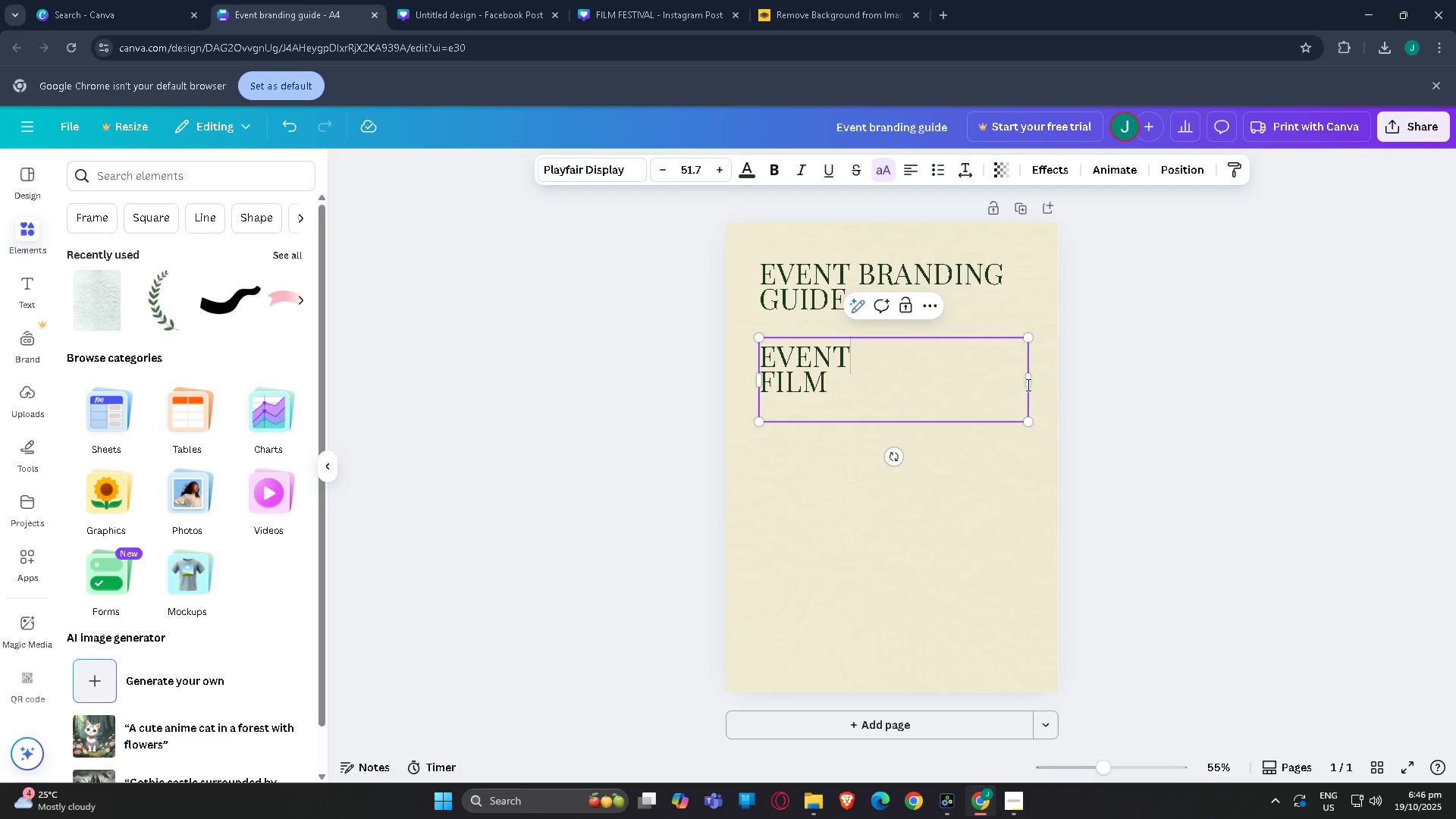 
left_click_drag(start_coordinate=[1030, 380], to_coordinate=[855, 378])
 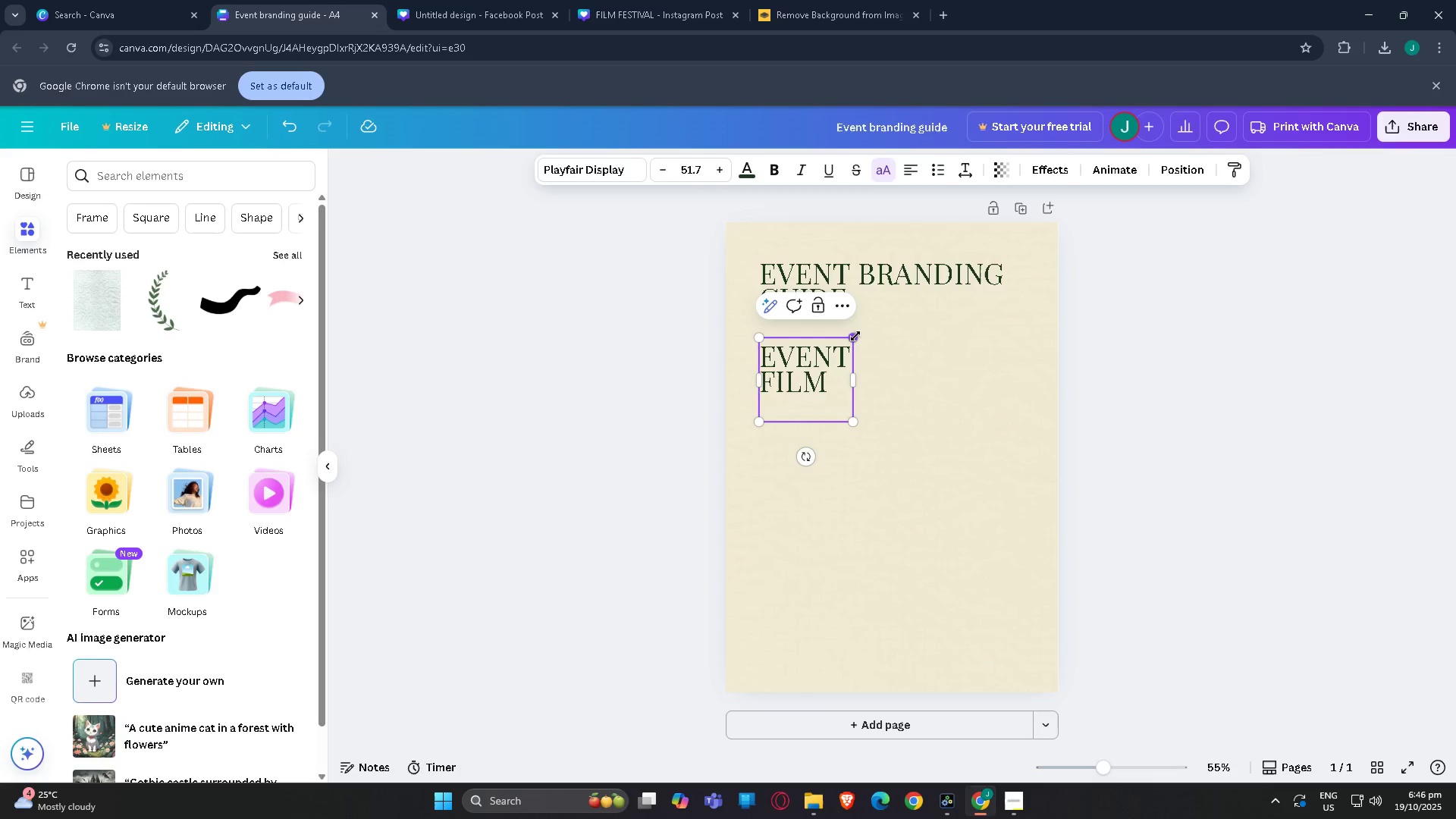 
left_click_drag(start_coordinate=[855, 336], to_coordinate=[981, 325])
 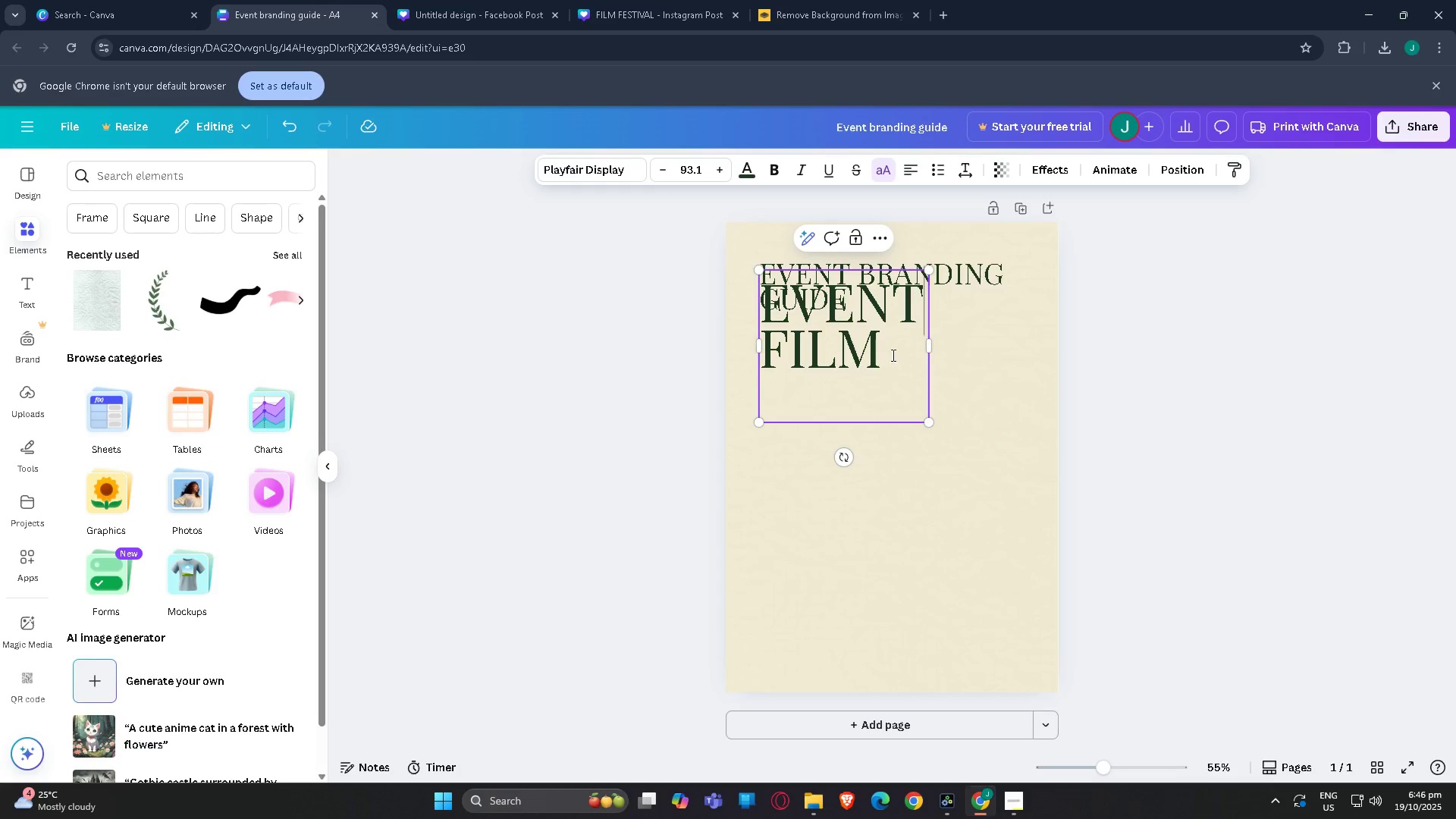 
left_click([1226, 358])
 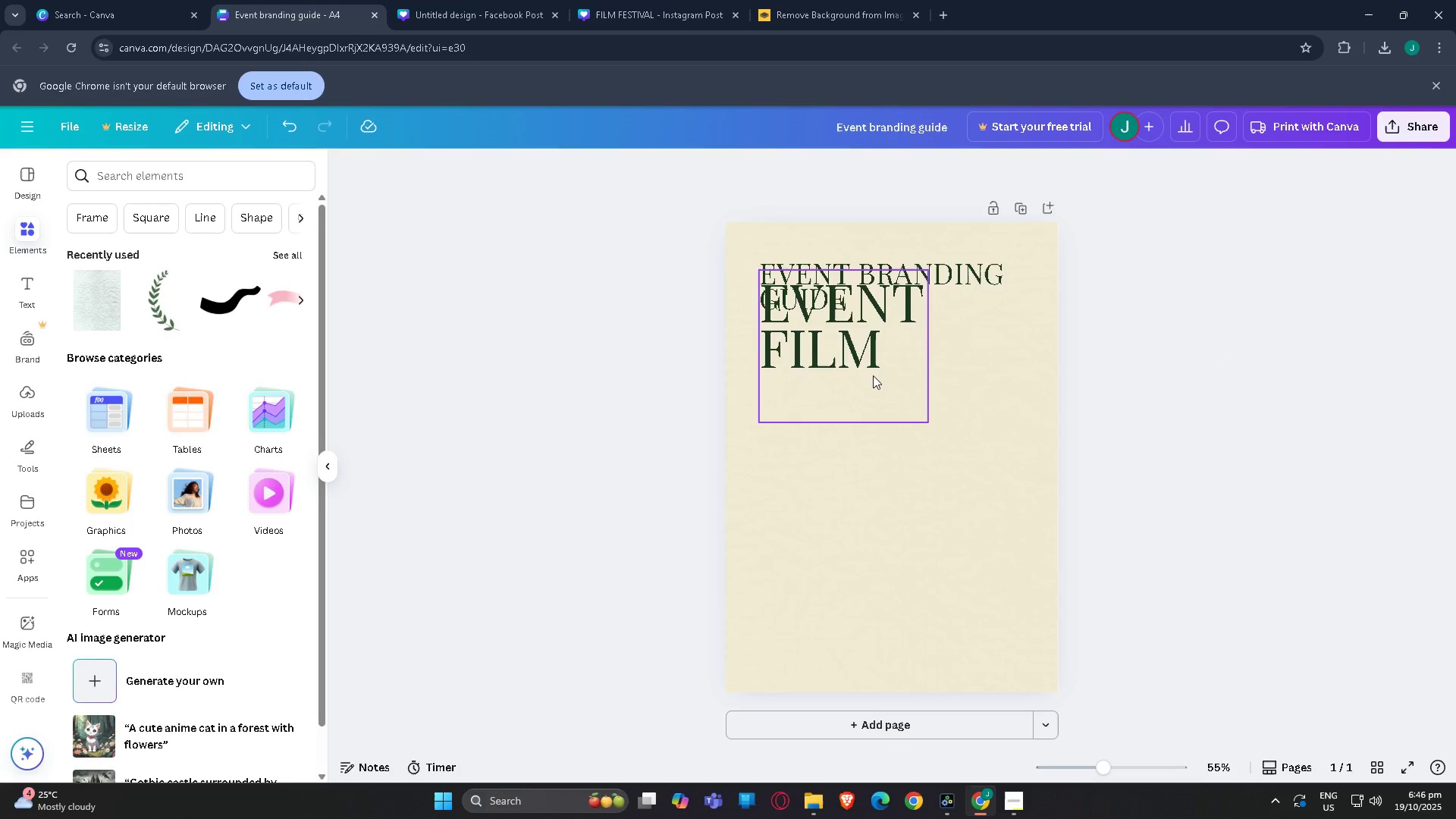 
left_click_drag(start_coordinate=[873, 375], to_coordinate=[929, 444])
 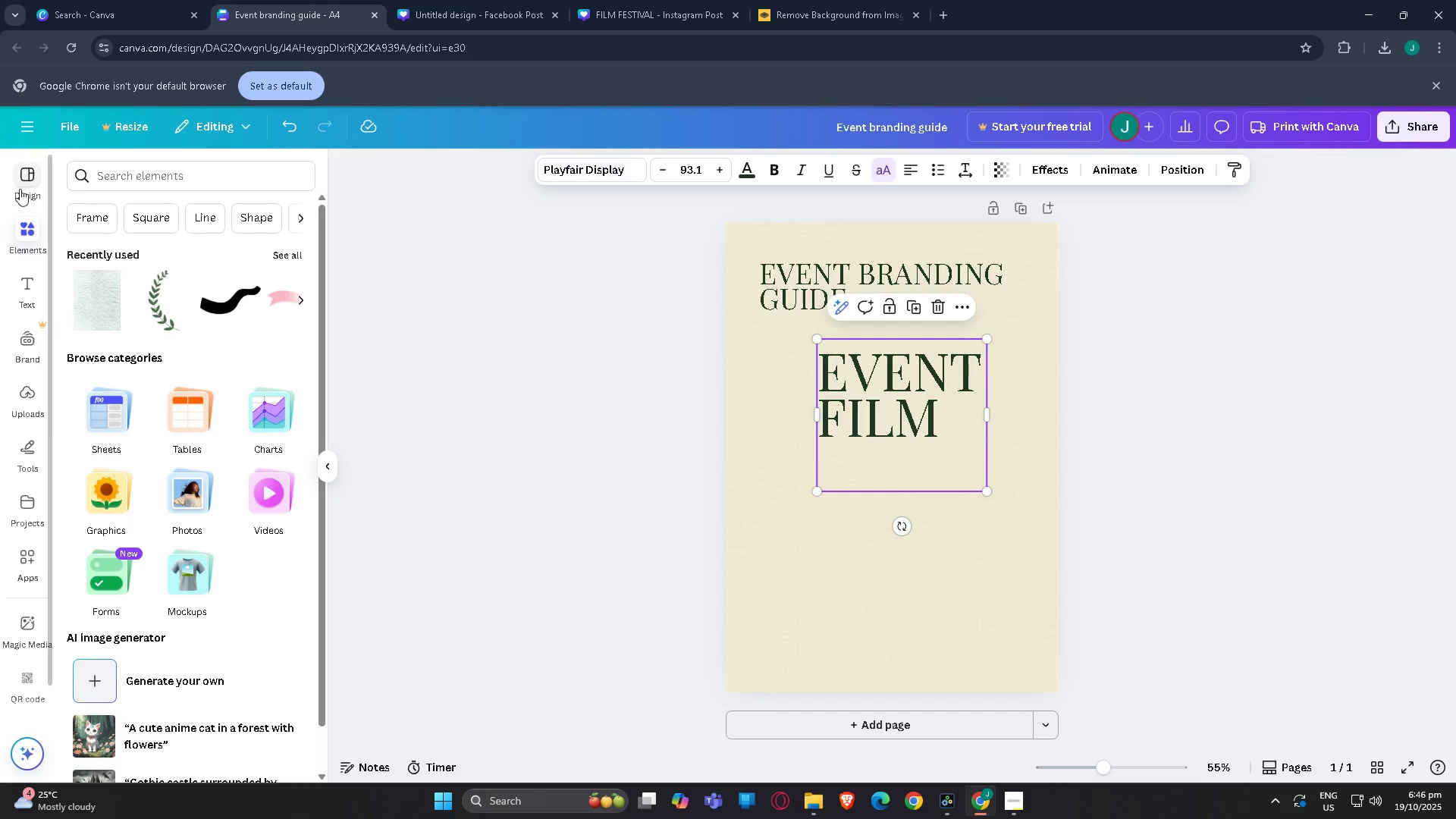 
wait(12.74)
 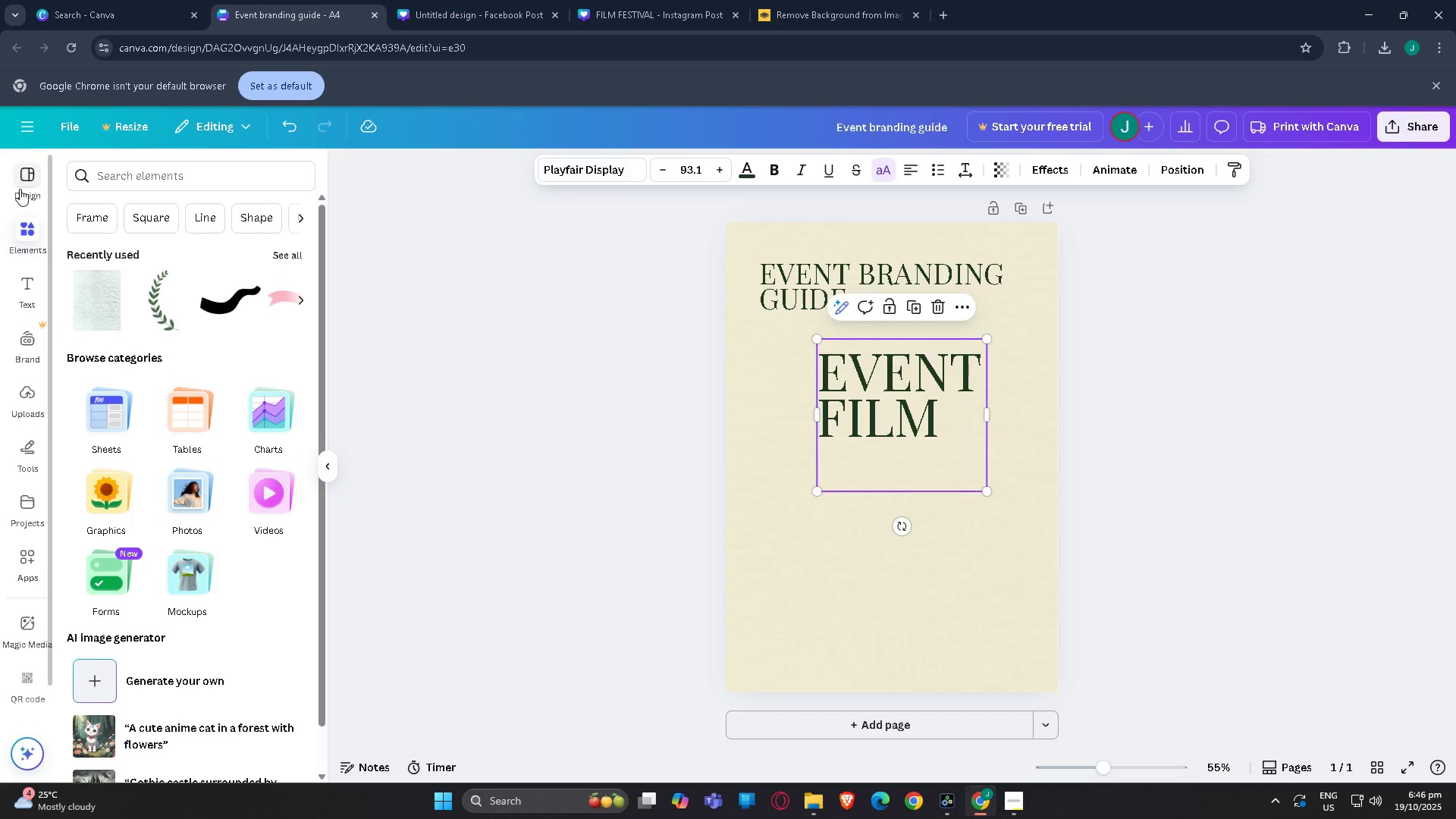 
left_click([30, 237])
 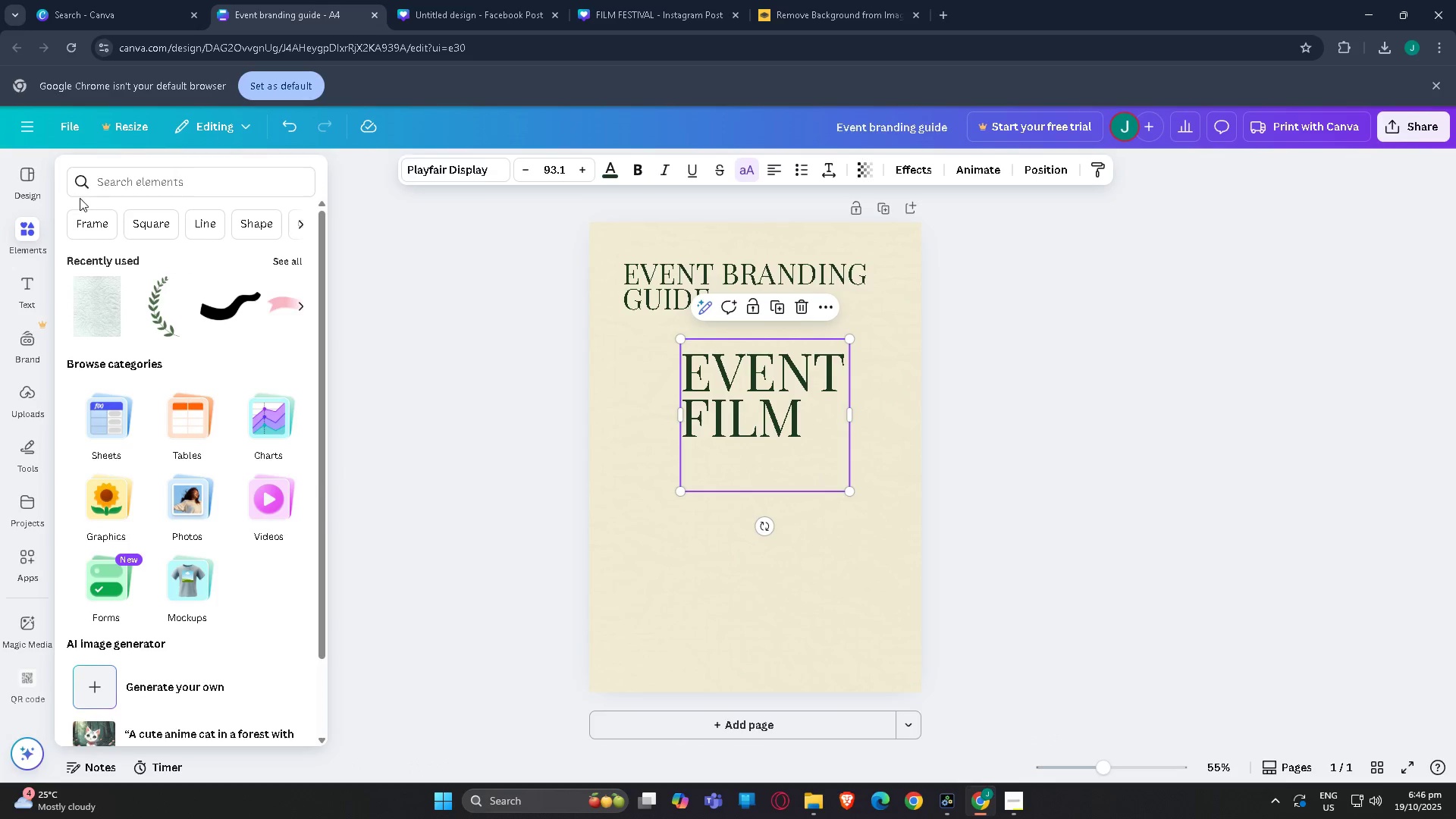 
scroll: coordinate [153, 469], scroll_direction: down, amount: 2.0
 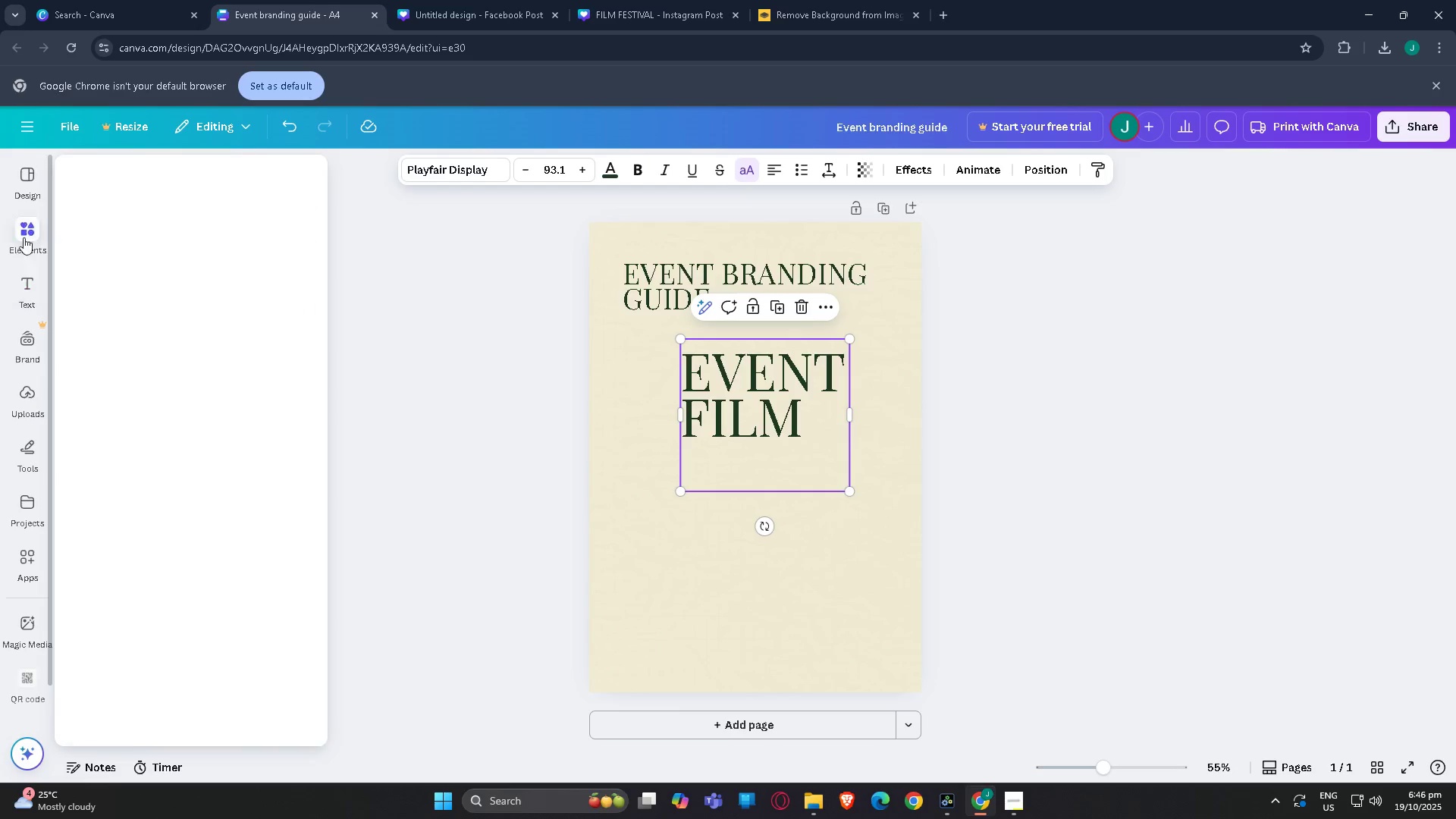 
left_click([27, 218])
 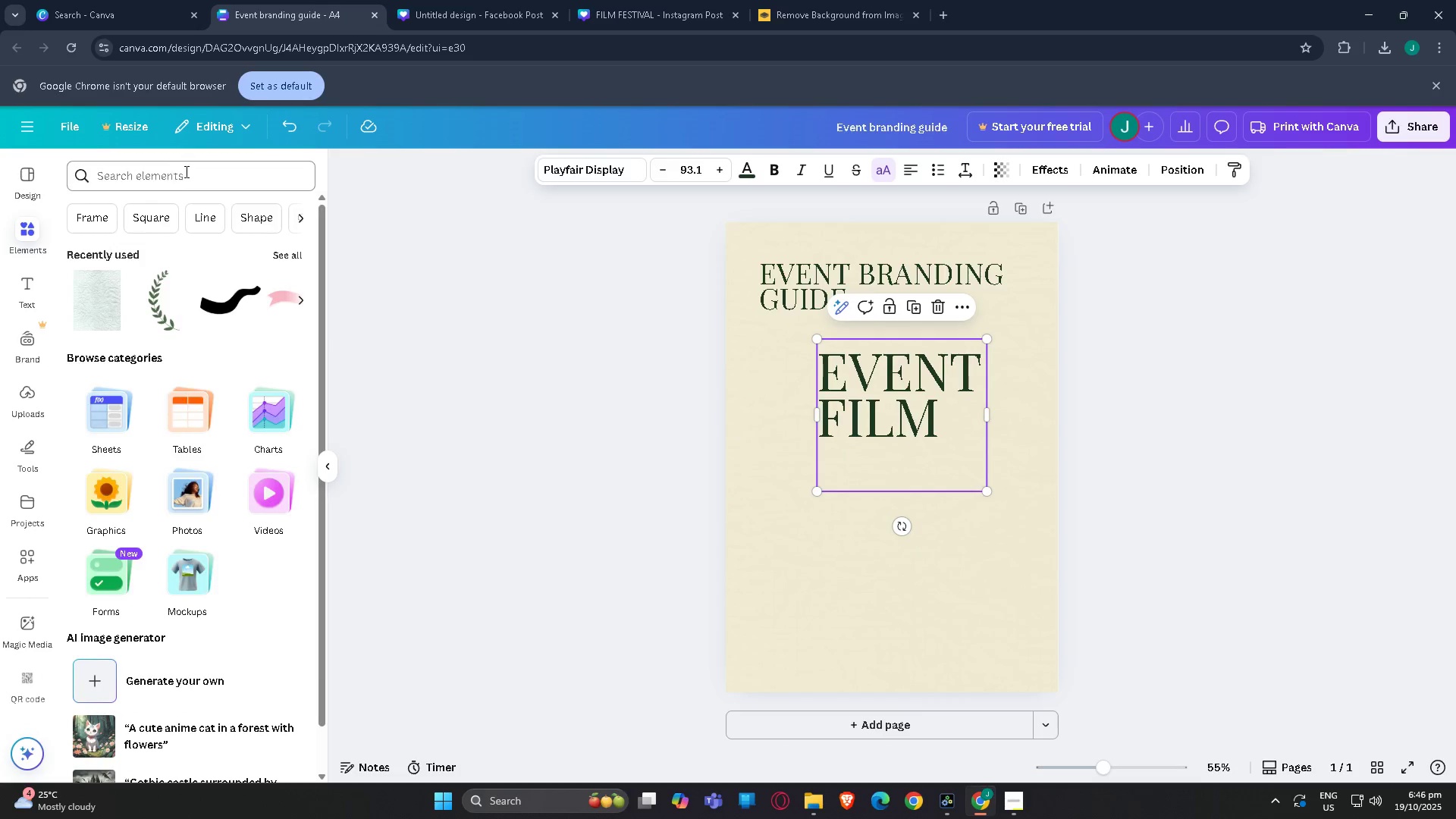 
left_click([186, 171])
 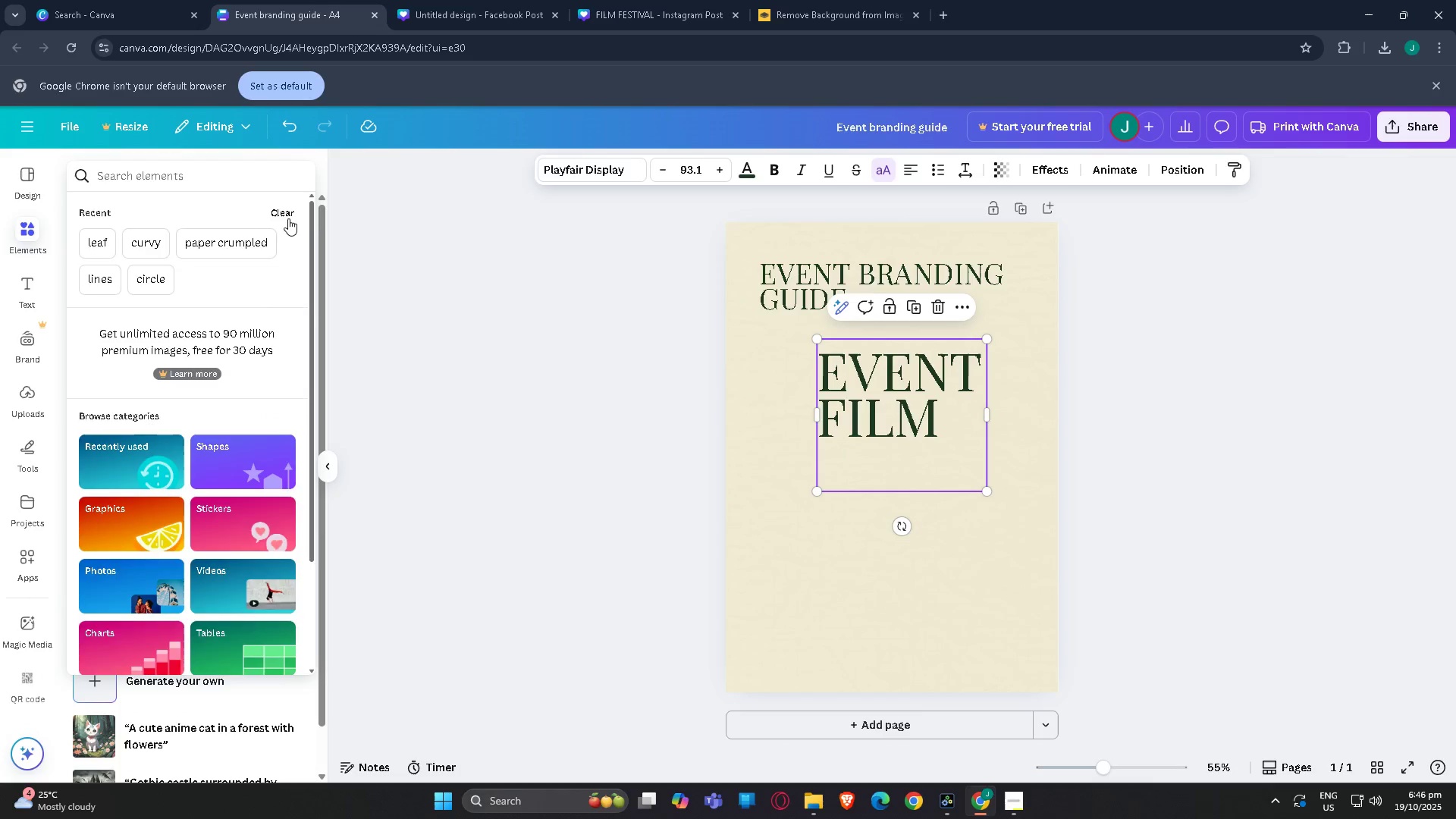 
left_click([334, 218])
 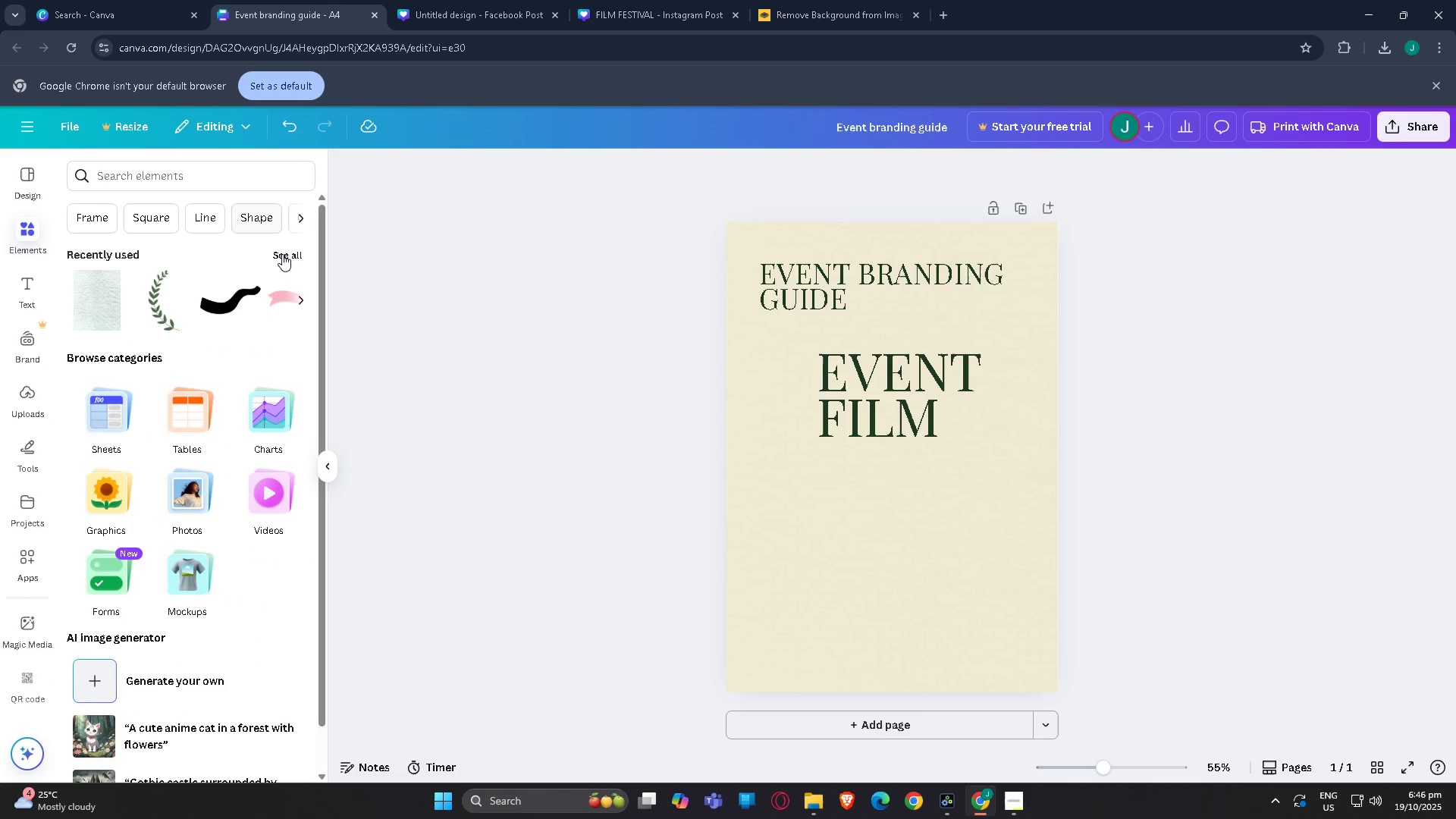 
left_click([283, 253])
 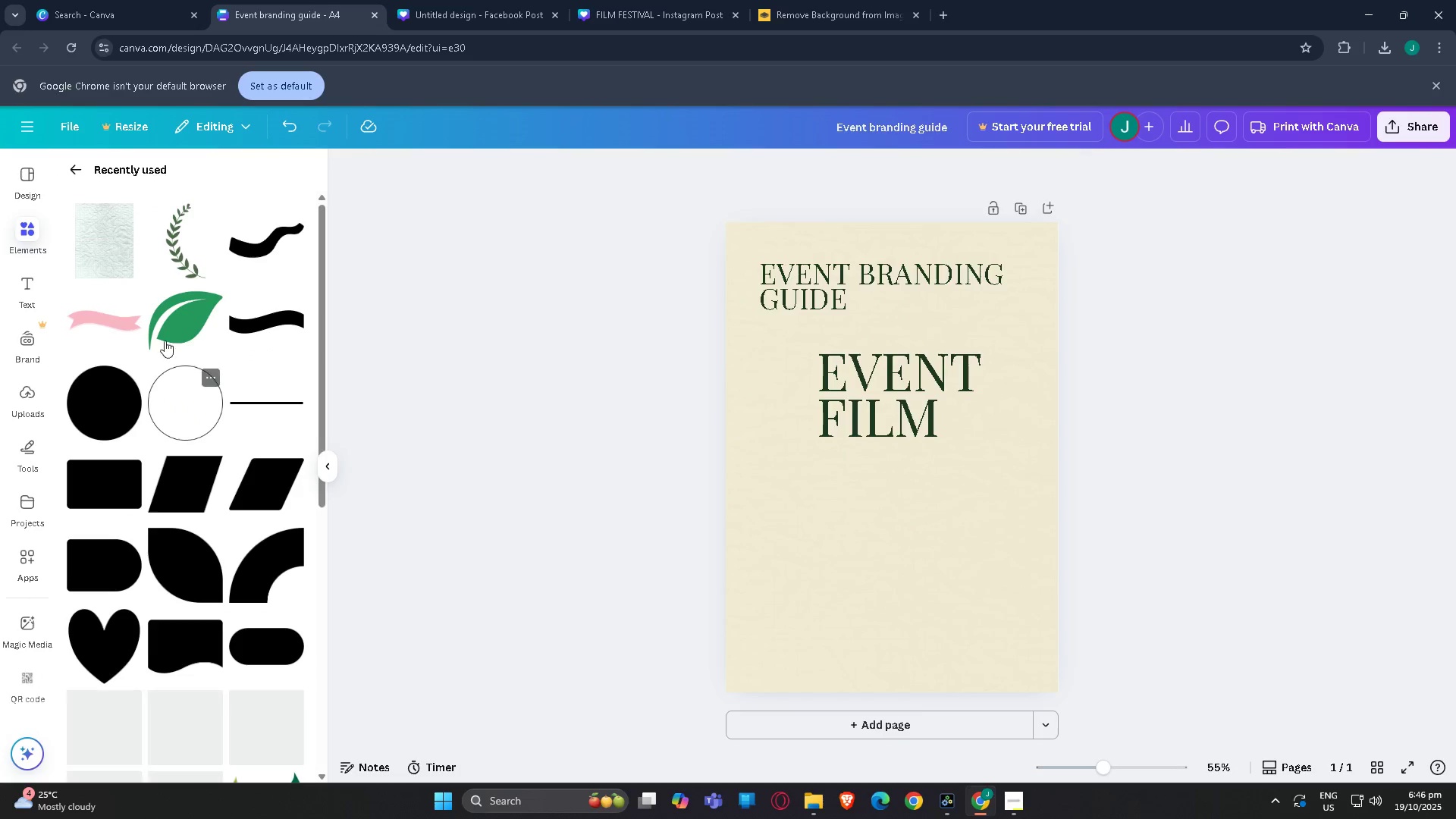 
left_click([171, 312])
 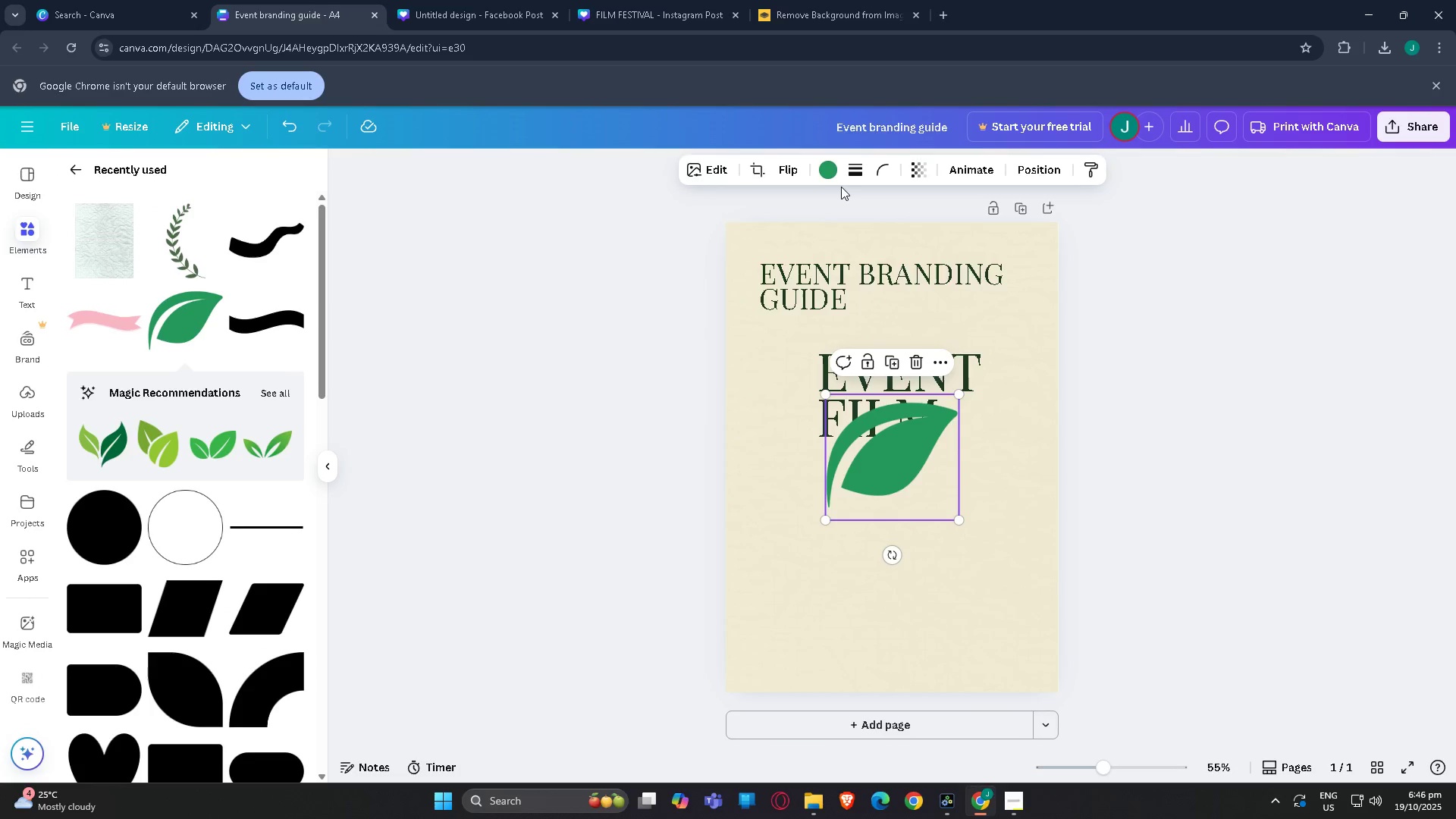 
left_click([823, 172])
 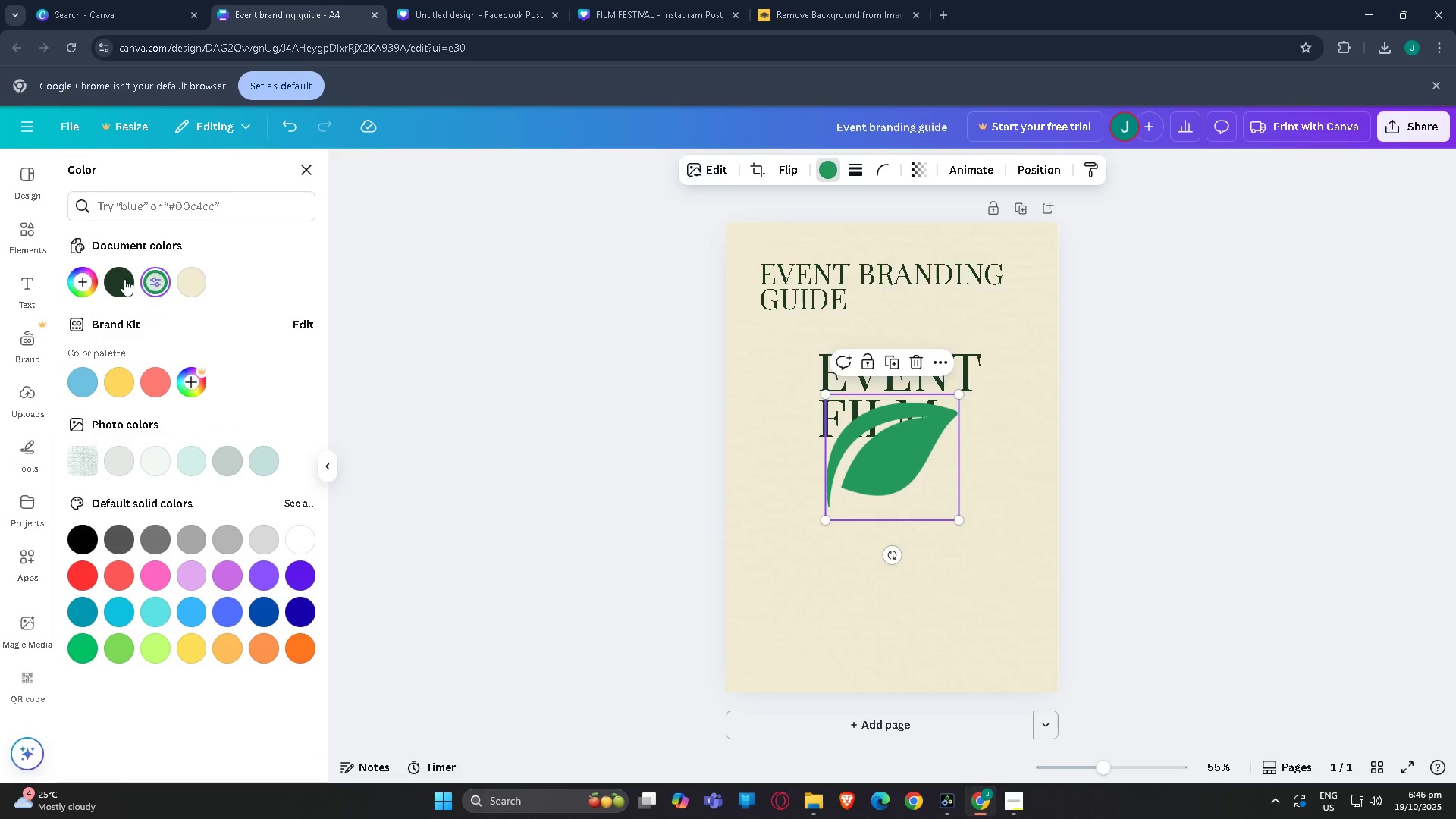 
left_click([124, 279])
 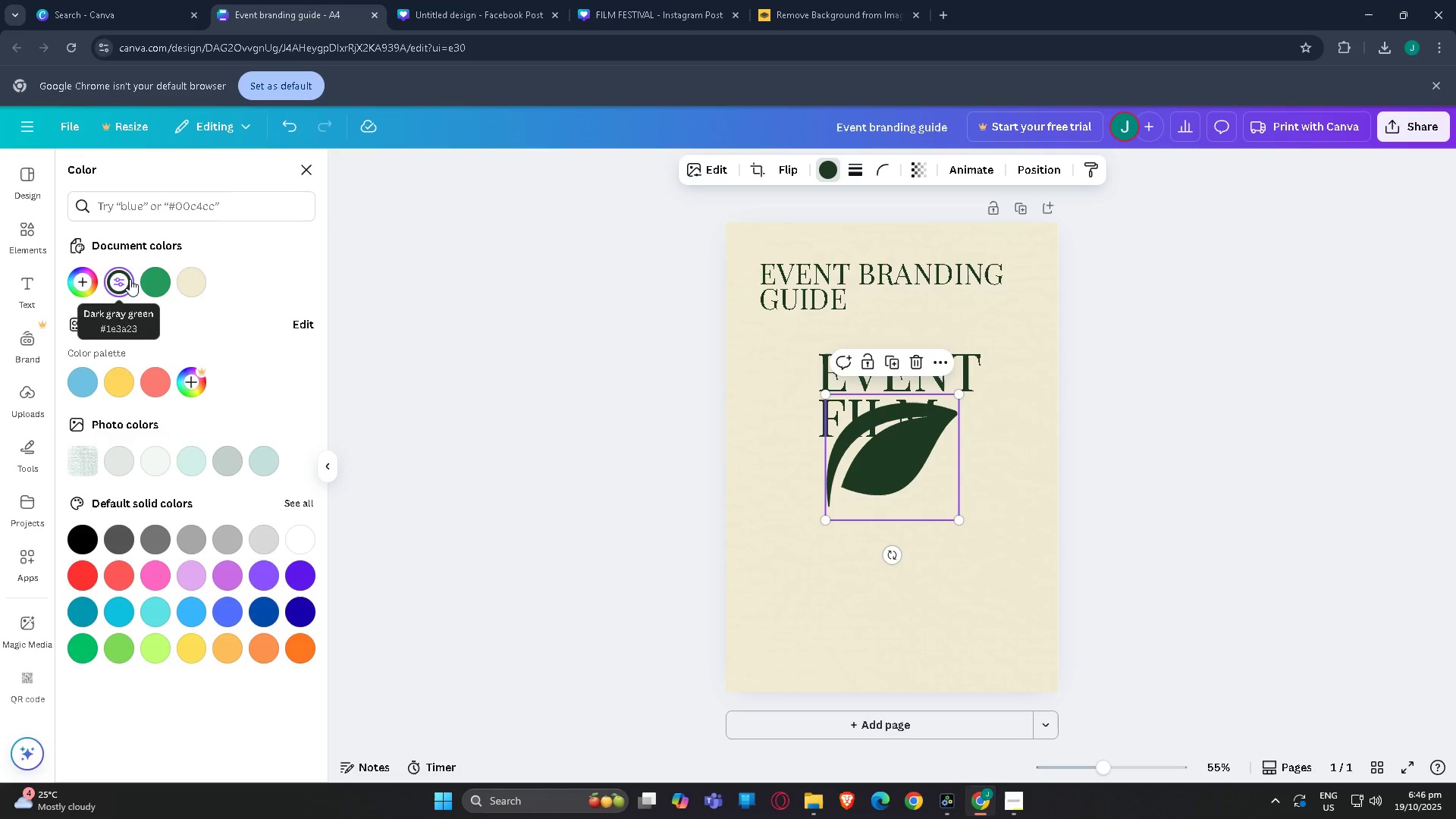 
left_click([150, 282])
 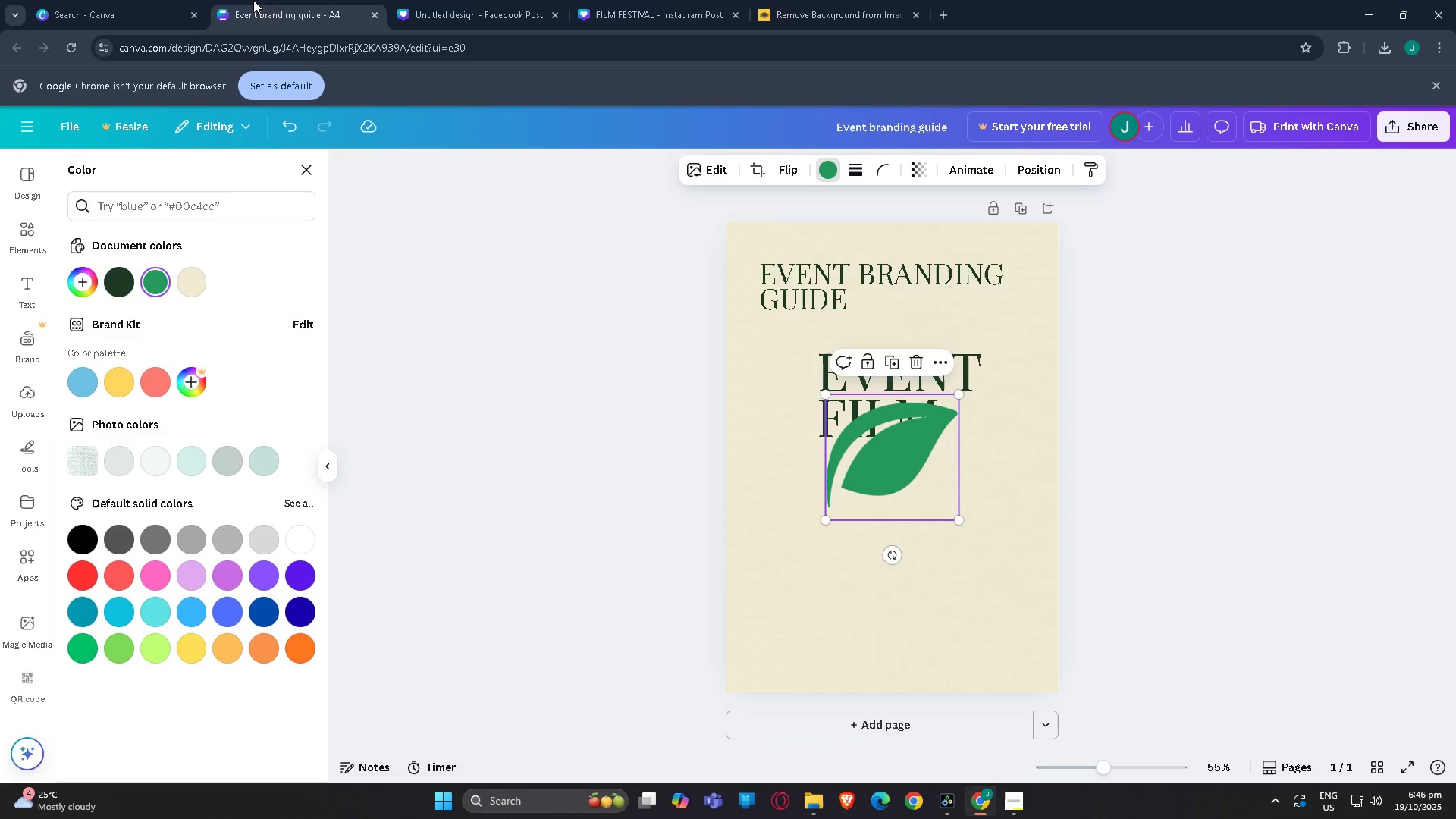 
left_click([451, 0])
 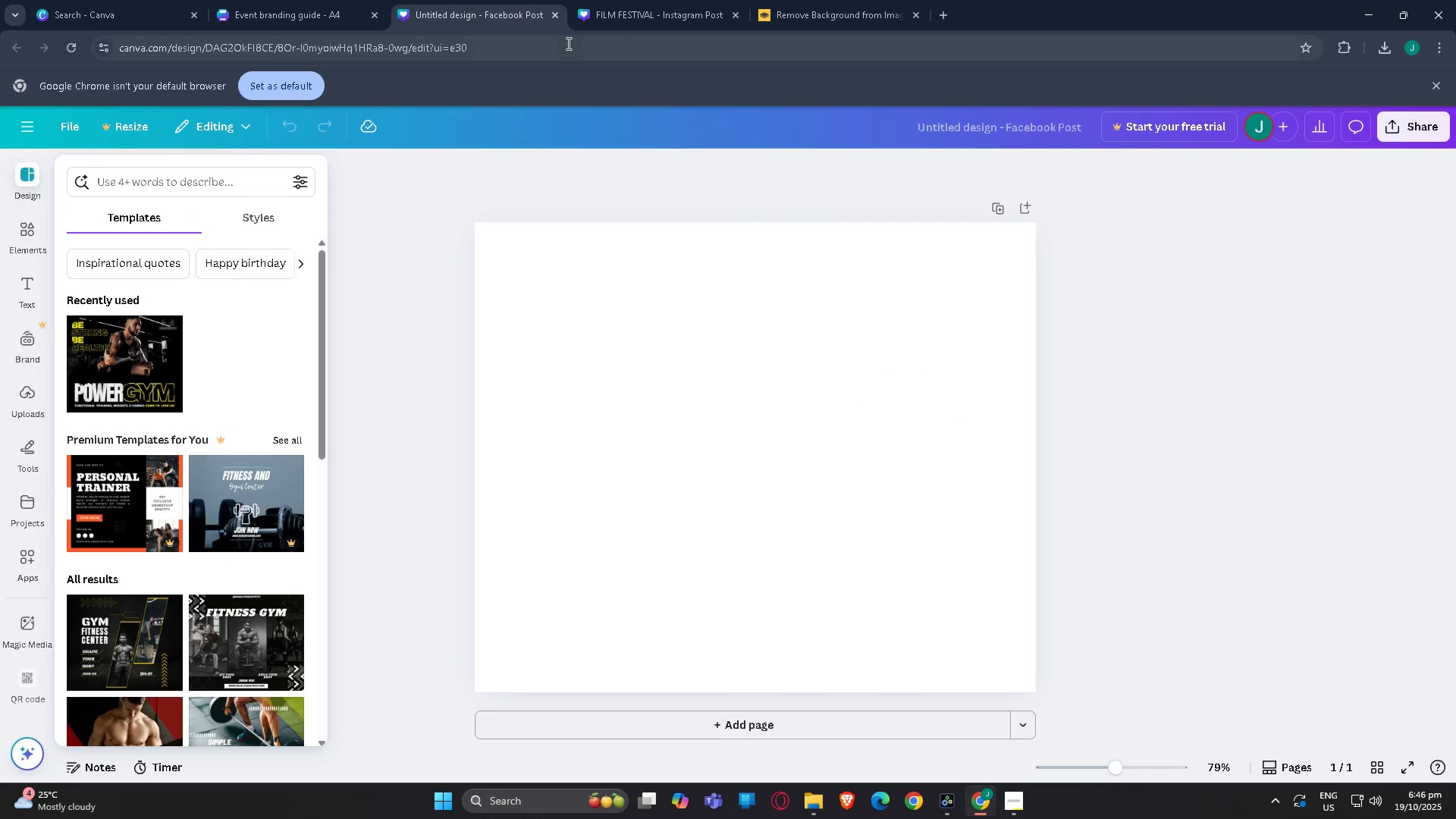 
left_click([619, 11])
 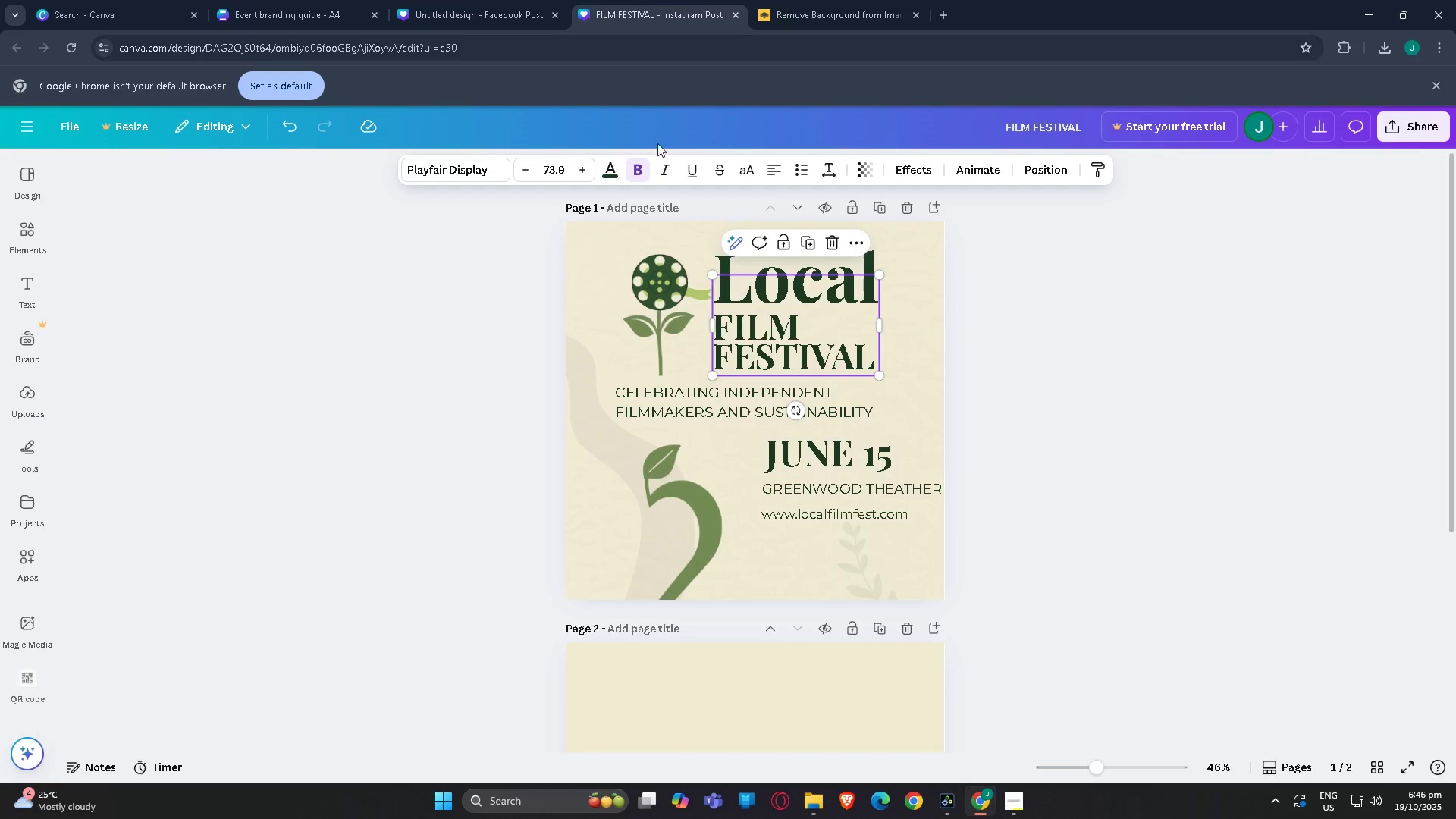 
scroll: coordinate [633, 319], scroll_direction: up, amount: 1.0
 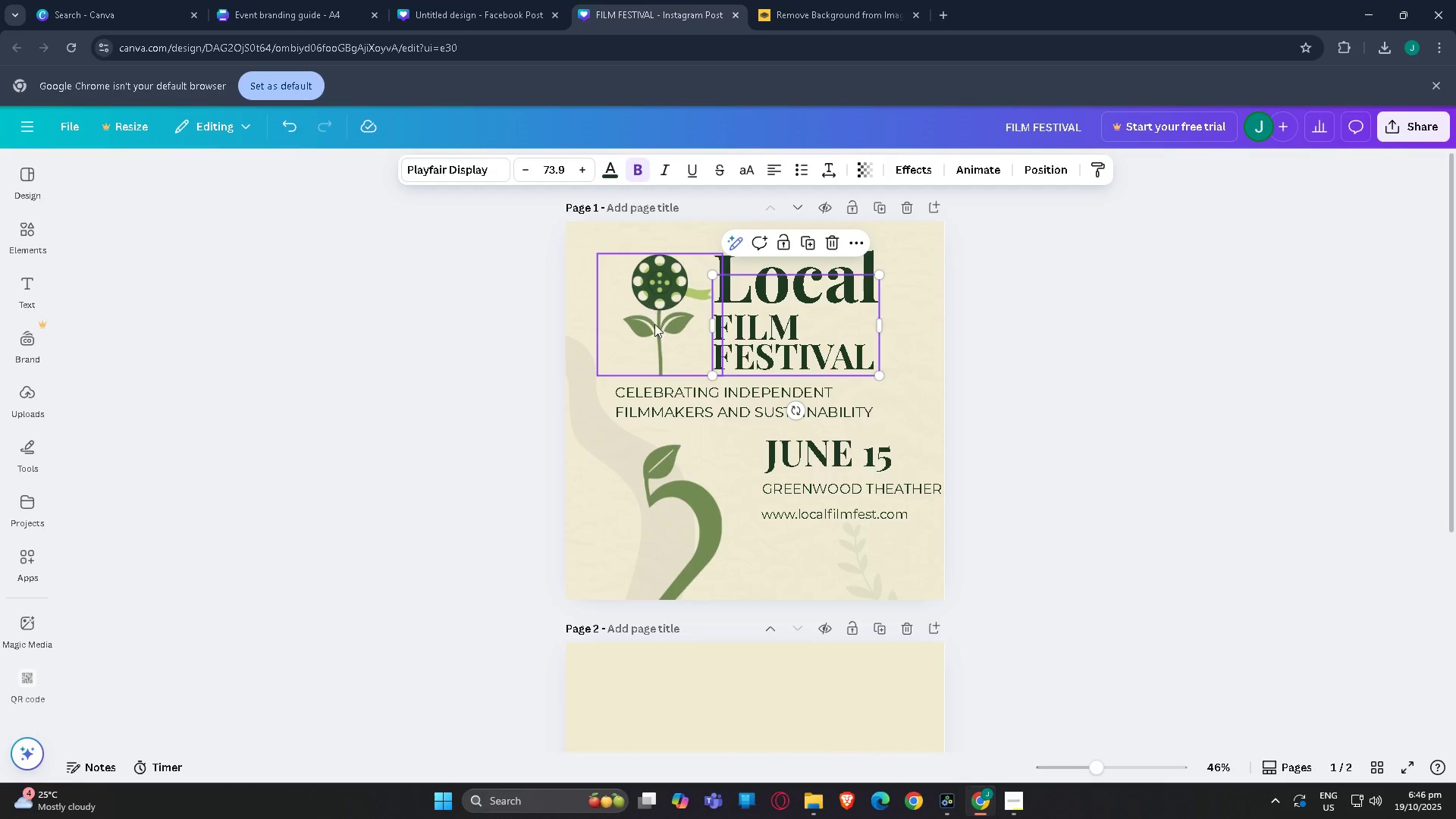 
left_click([659, 334])
 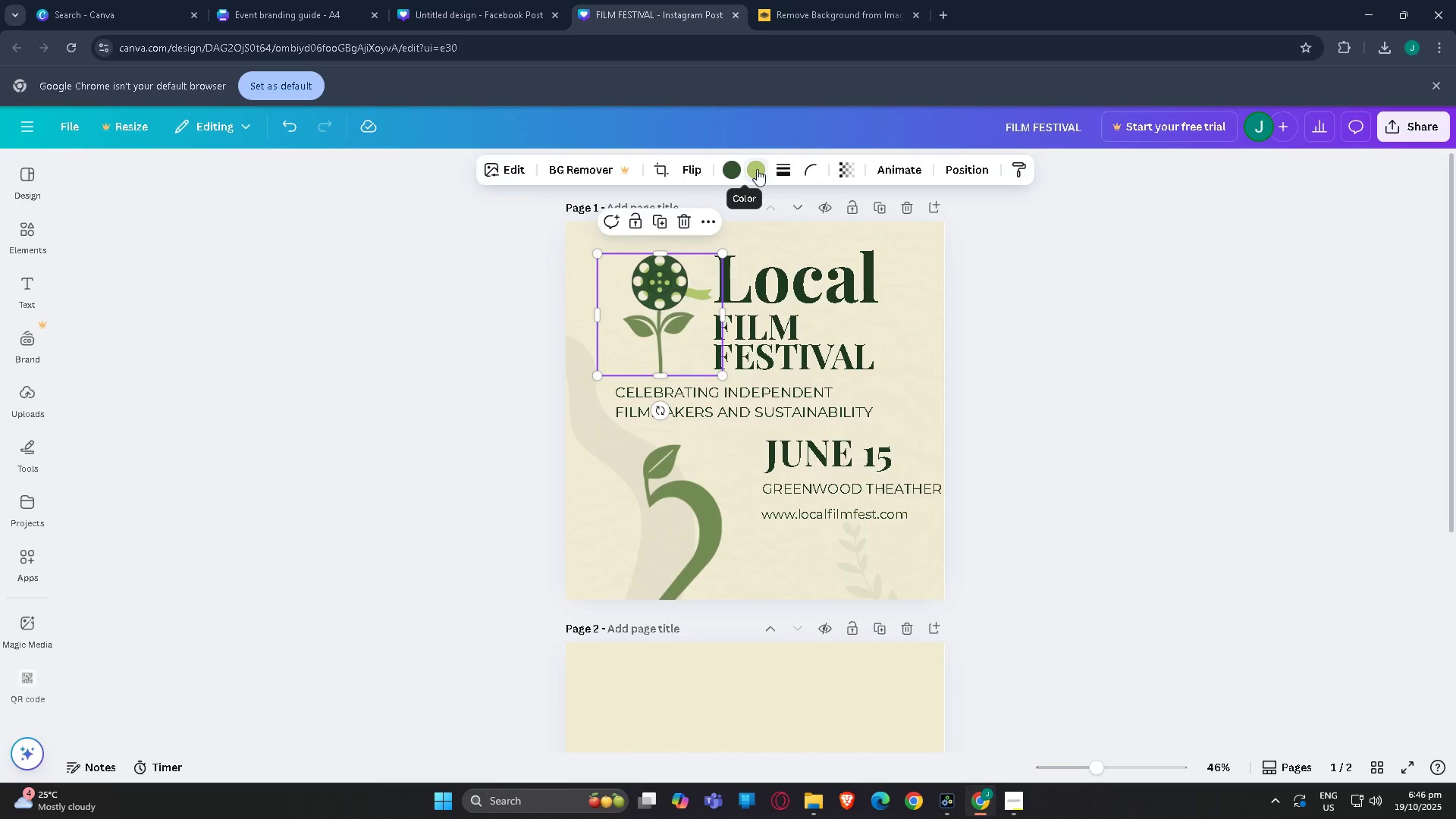 
left_click([644, 515])
 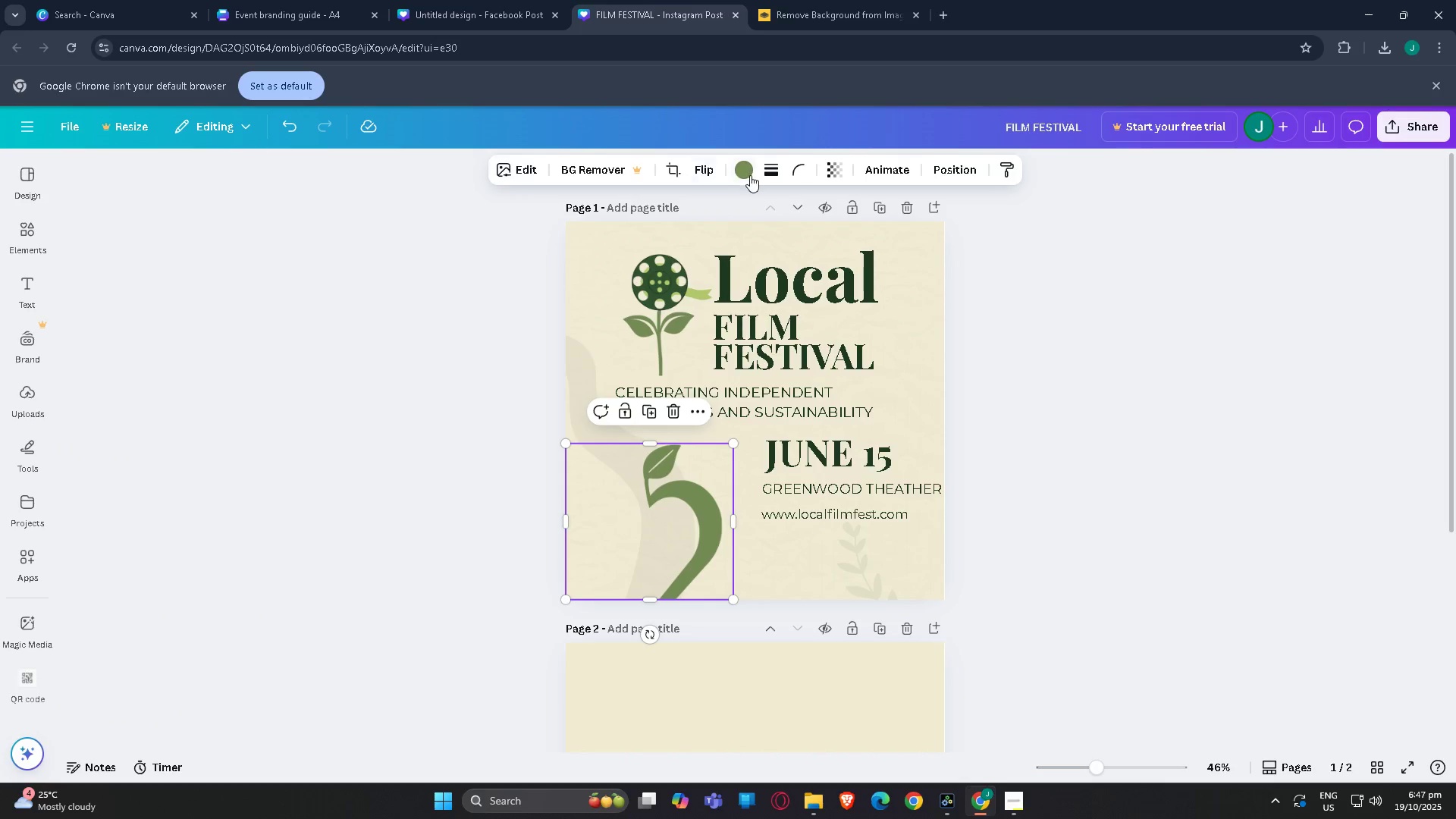 
left_click([750, 175])
 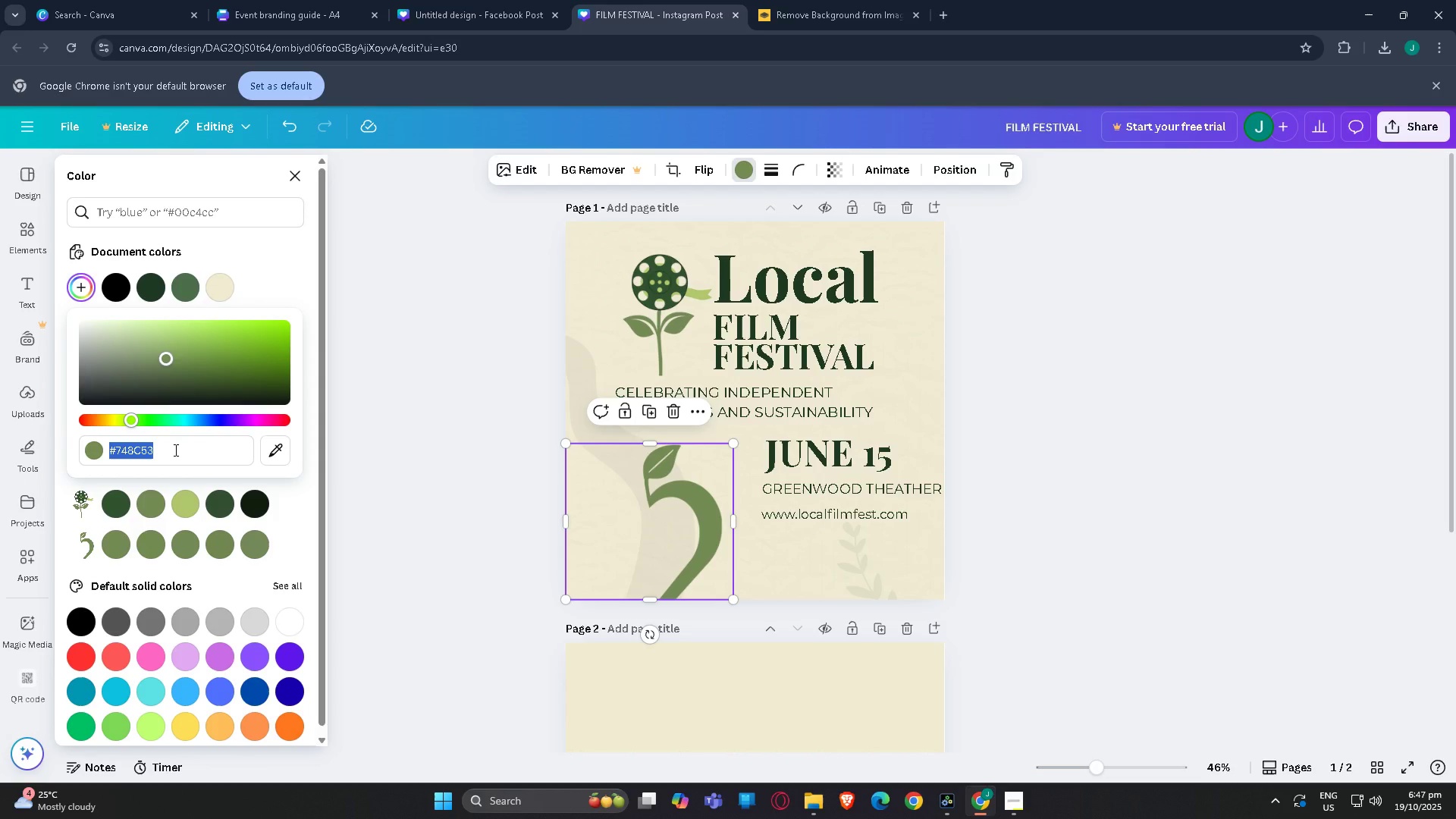 
key(Control+C)
 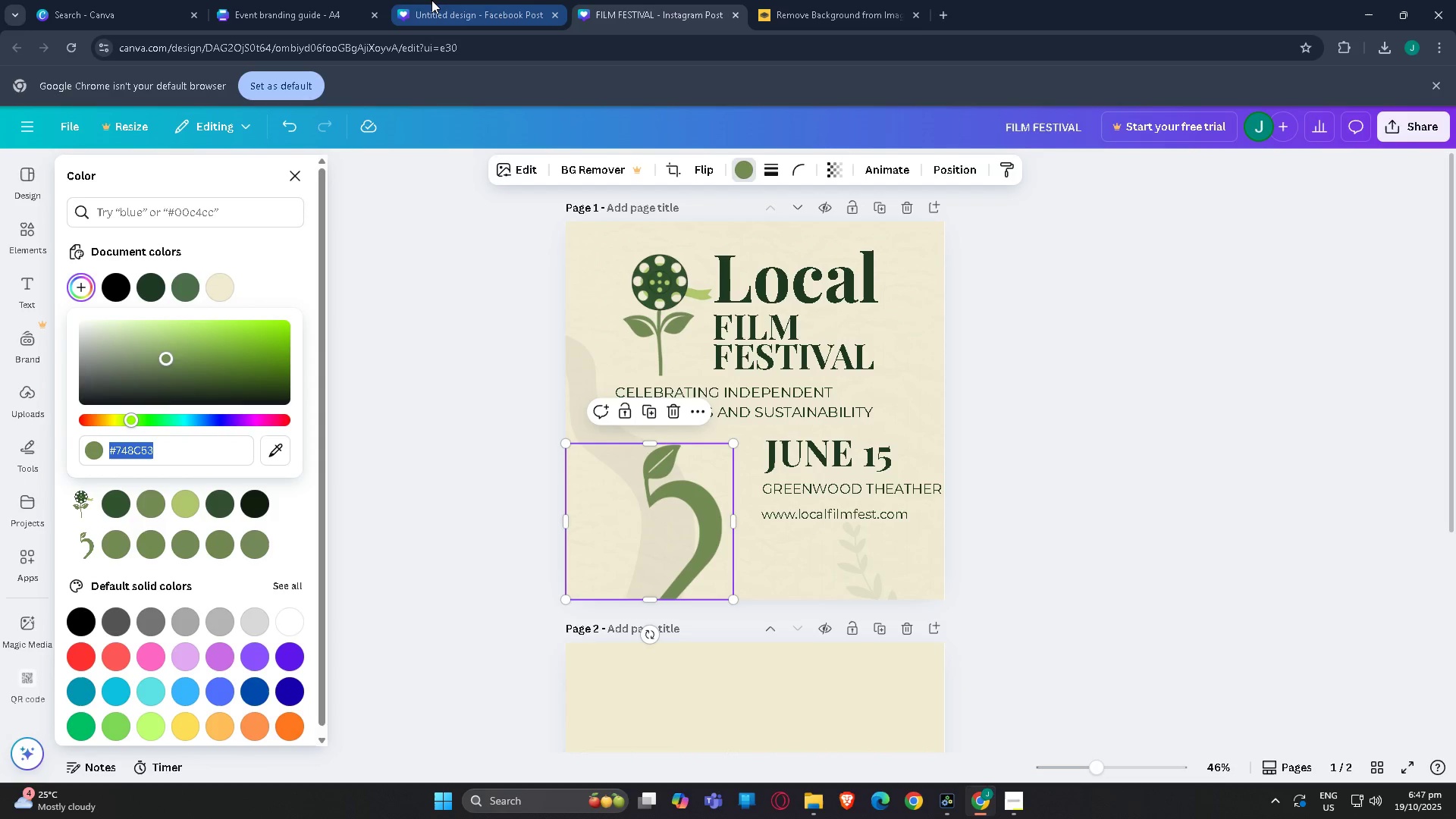 
left_click([485, 0])
 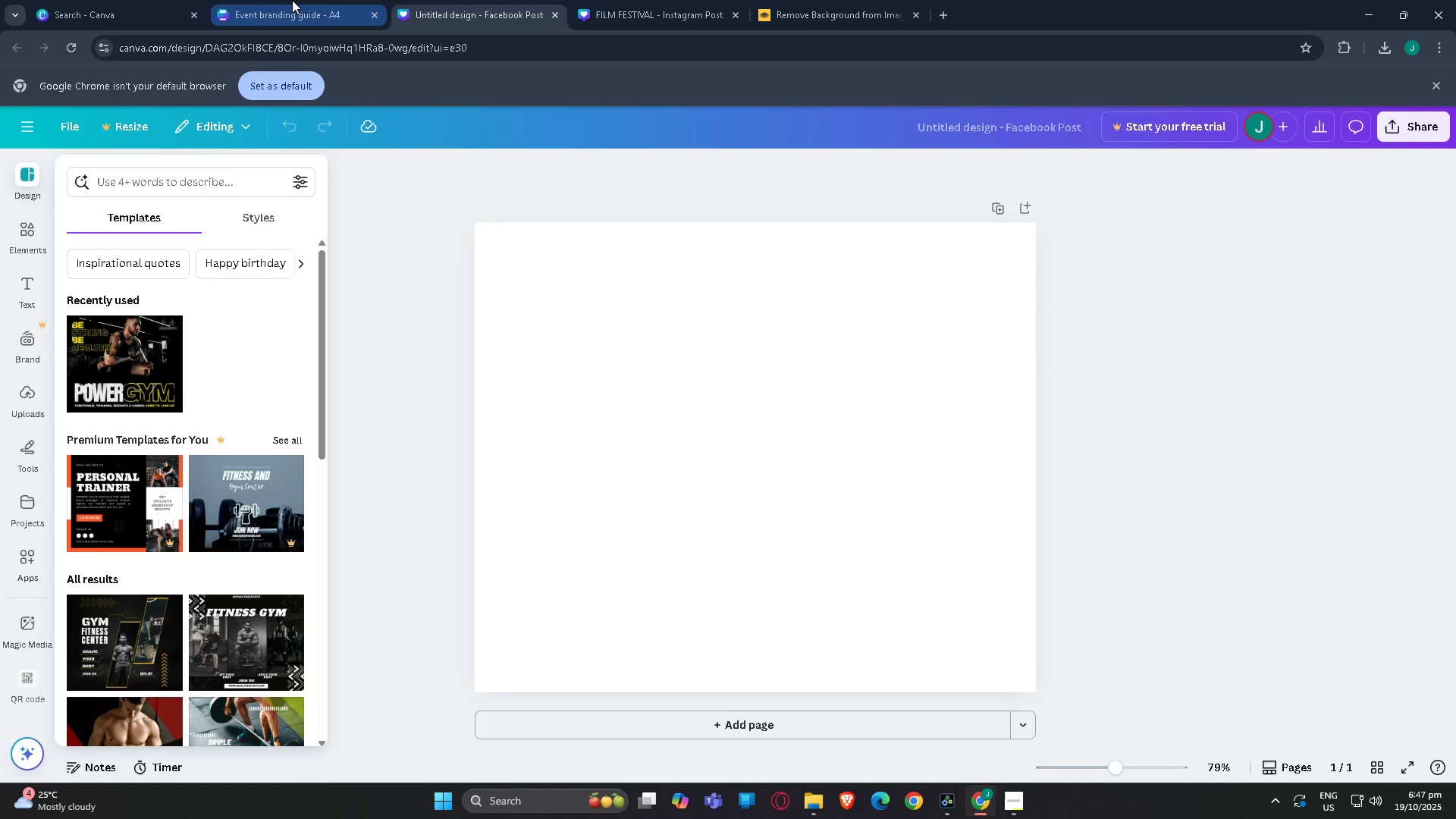 
left_click([288, 0])
 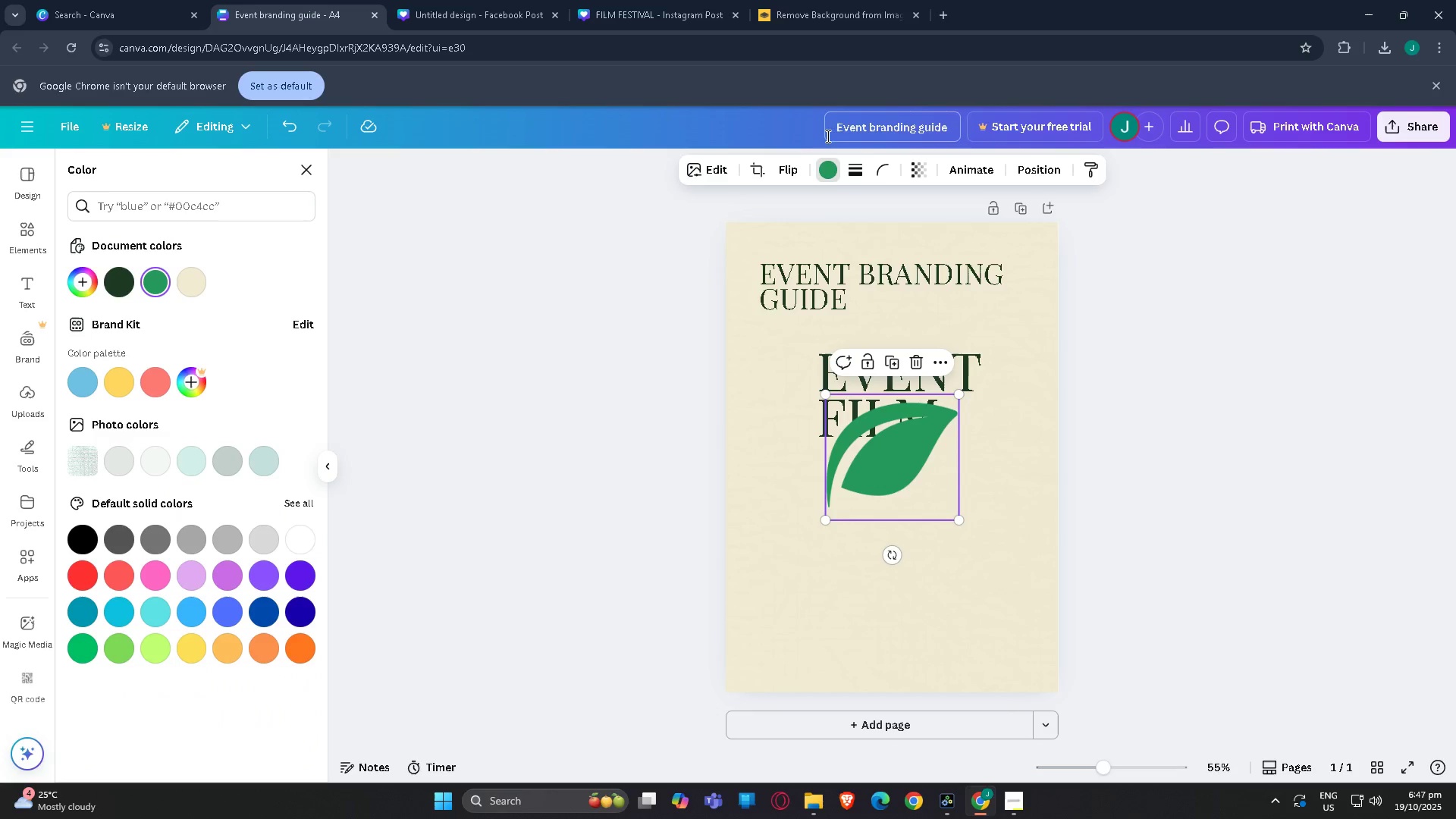 
left_click([828, 167])
 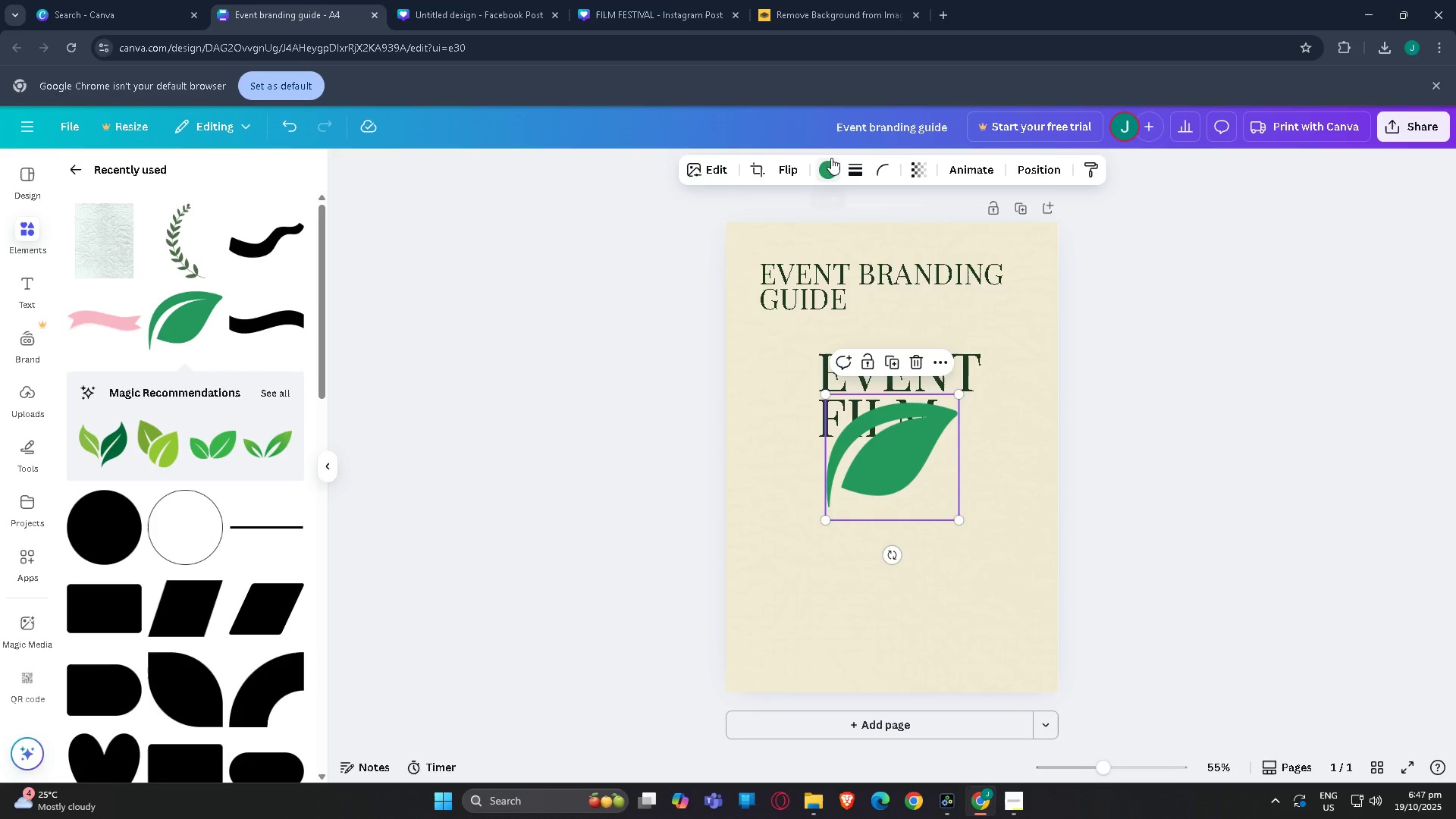 
left_click([831, 169])
 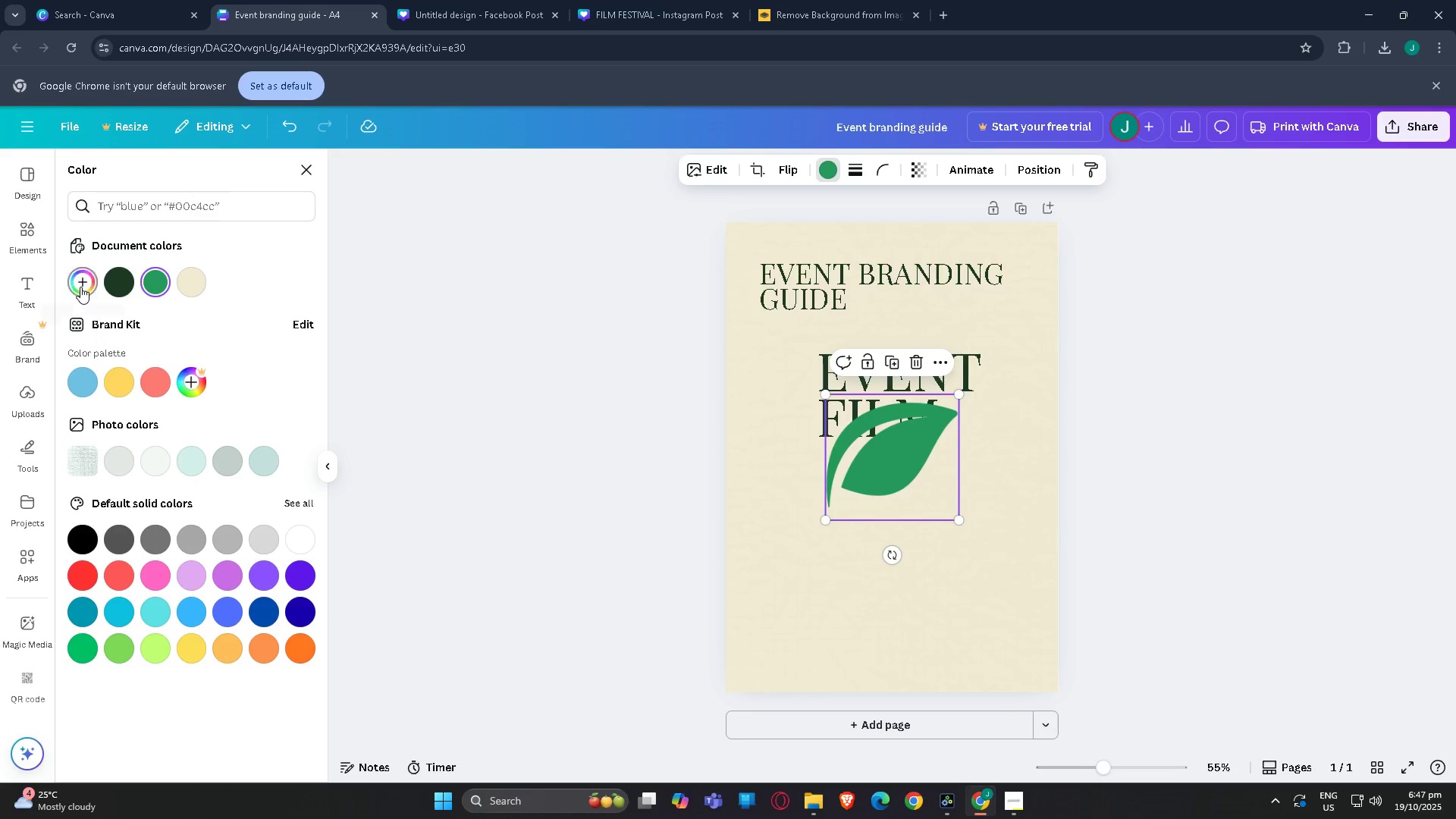 
left_click([80, 287])
 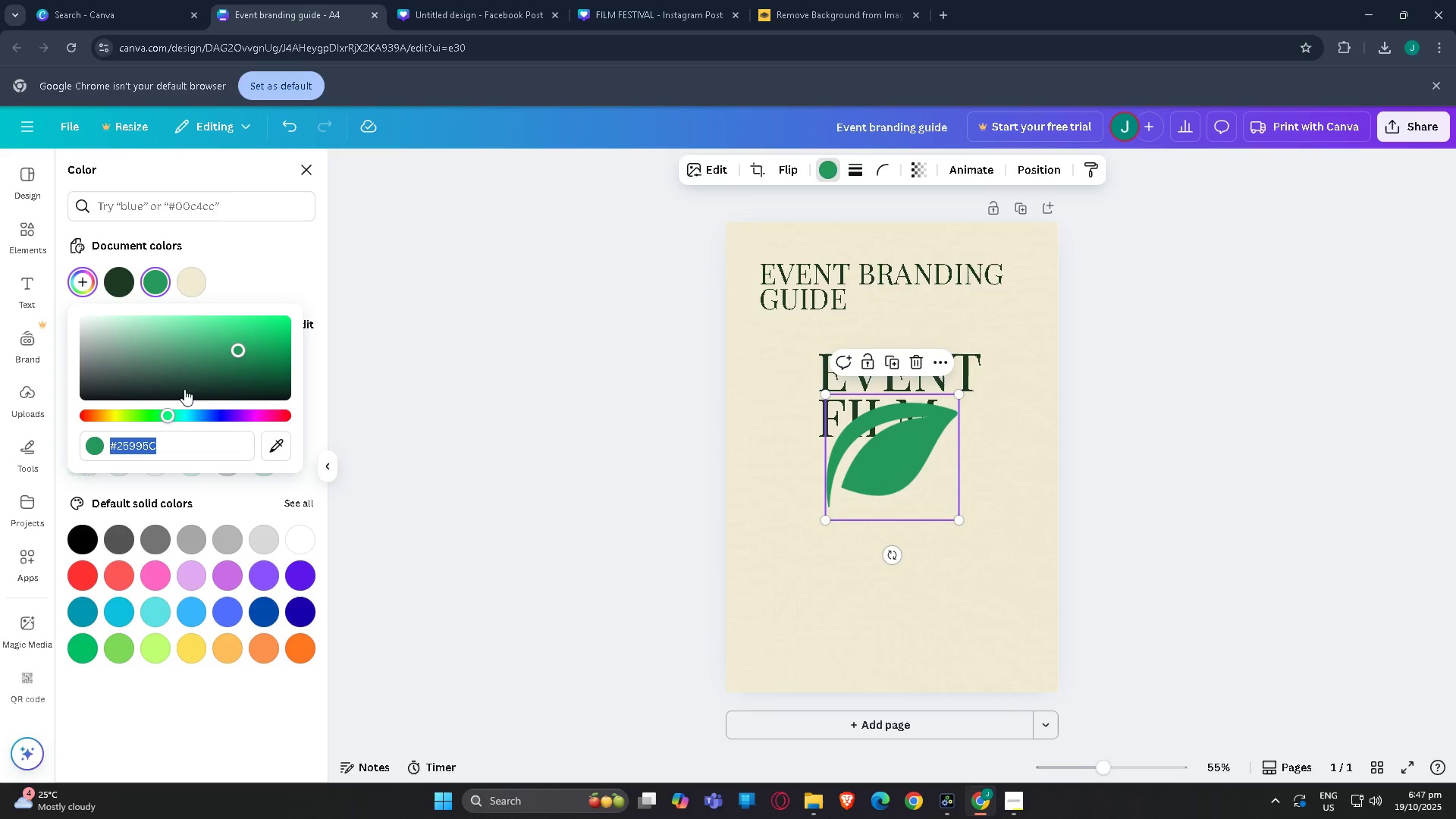 
key(Control+V)
 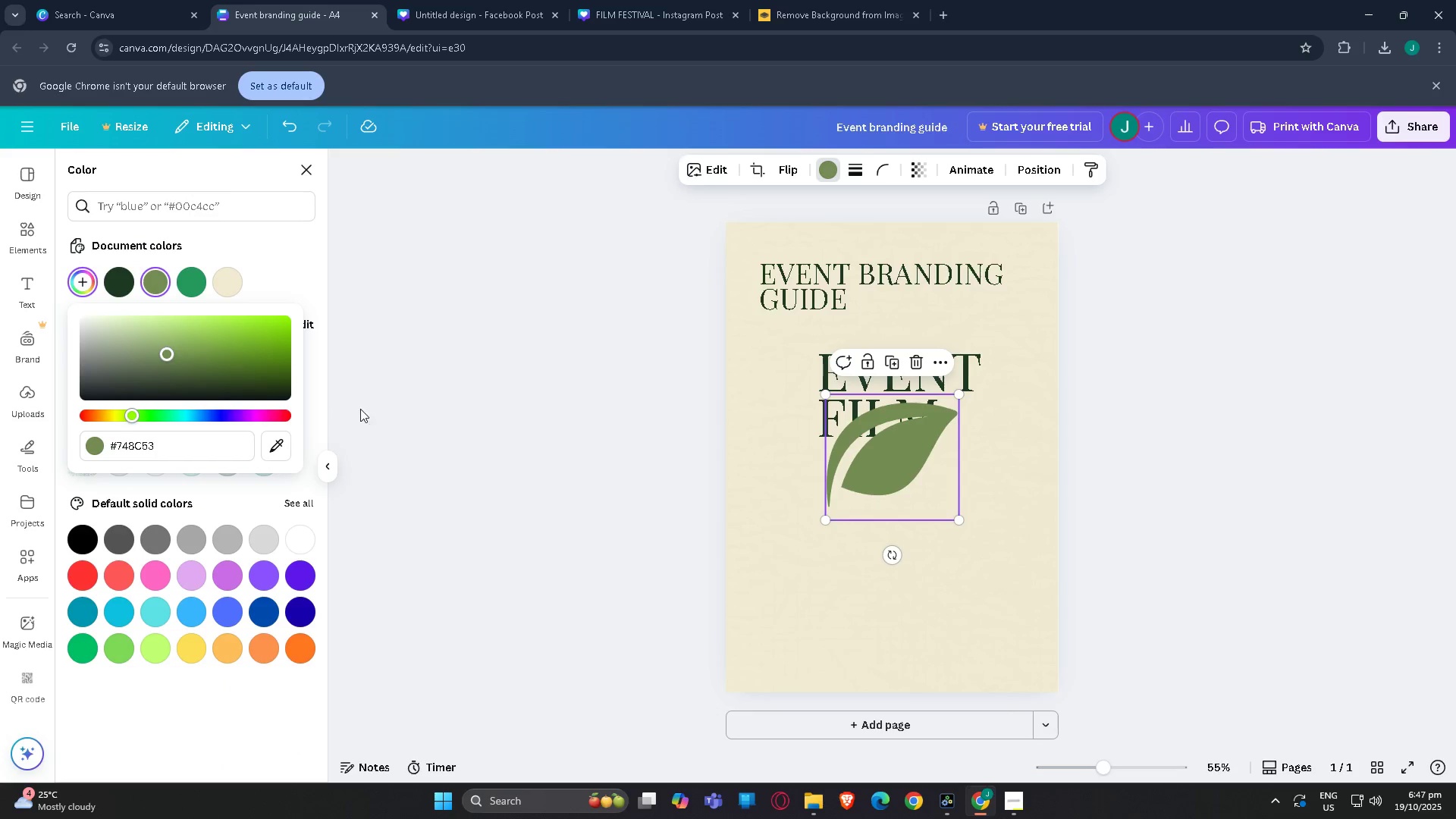 
left_click([391, 402])
 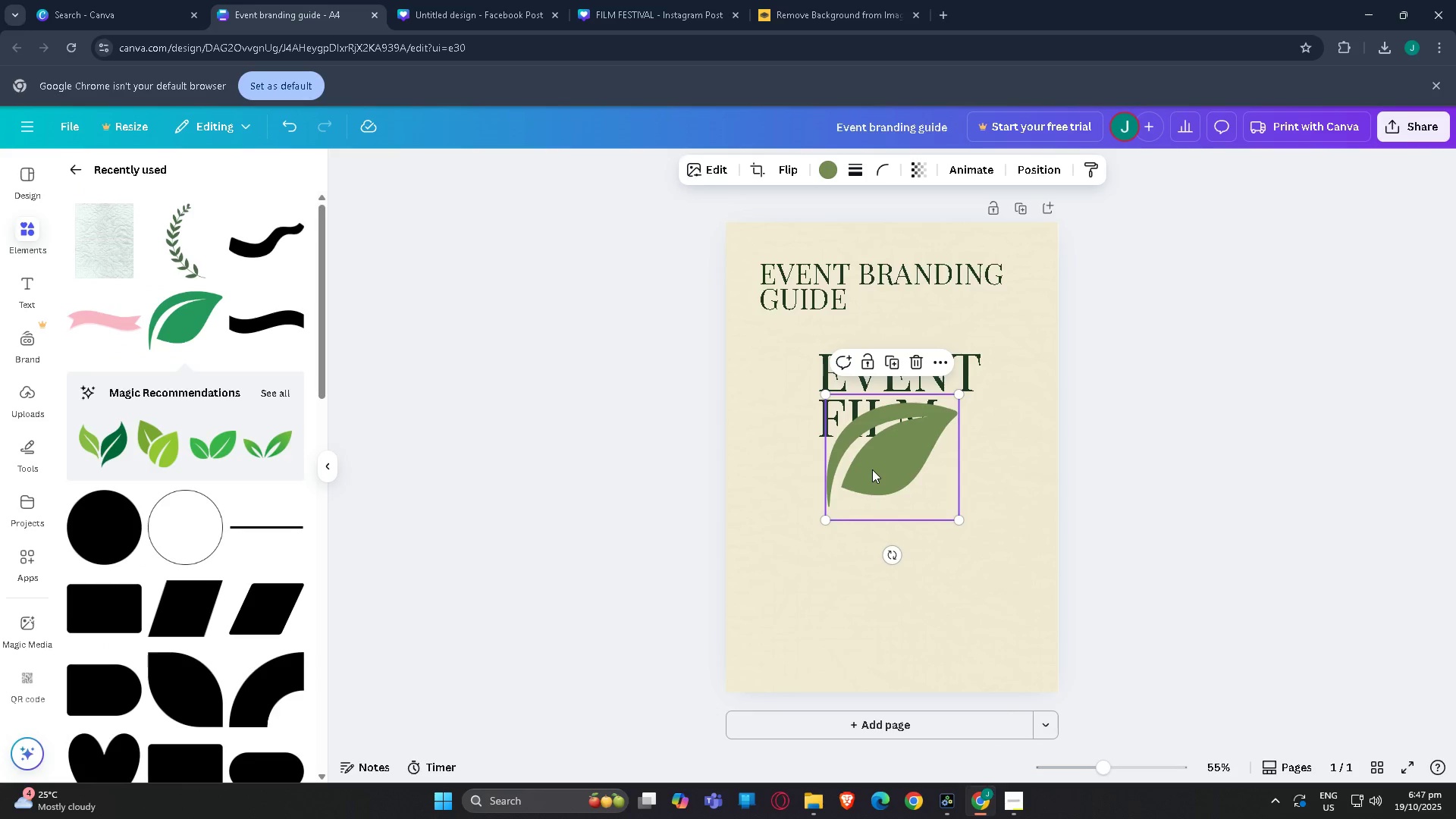 
left_click([868, 467])
 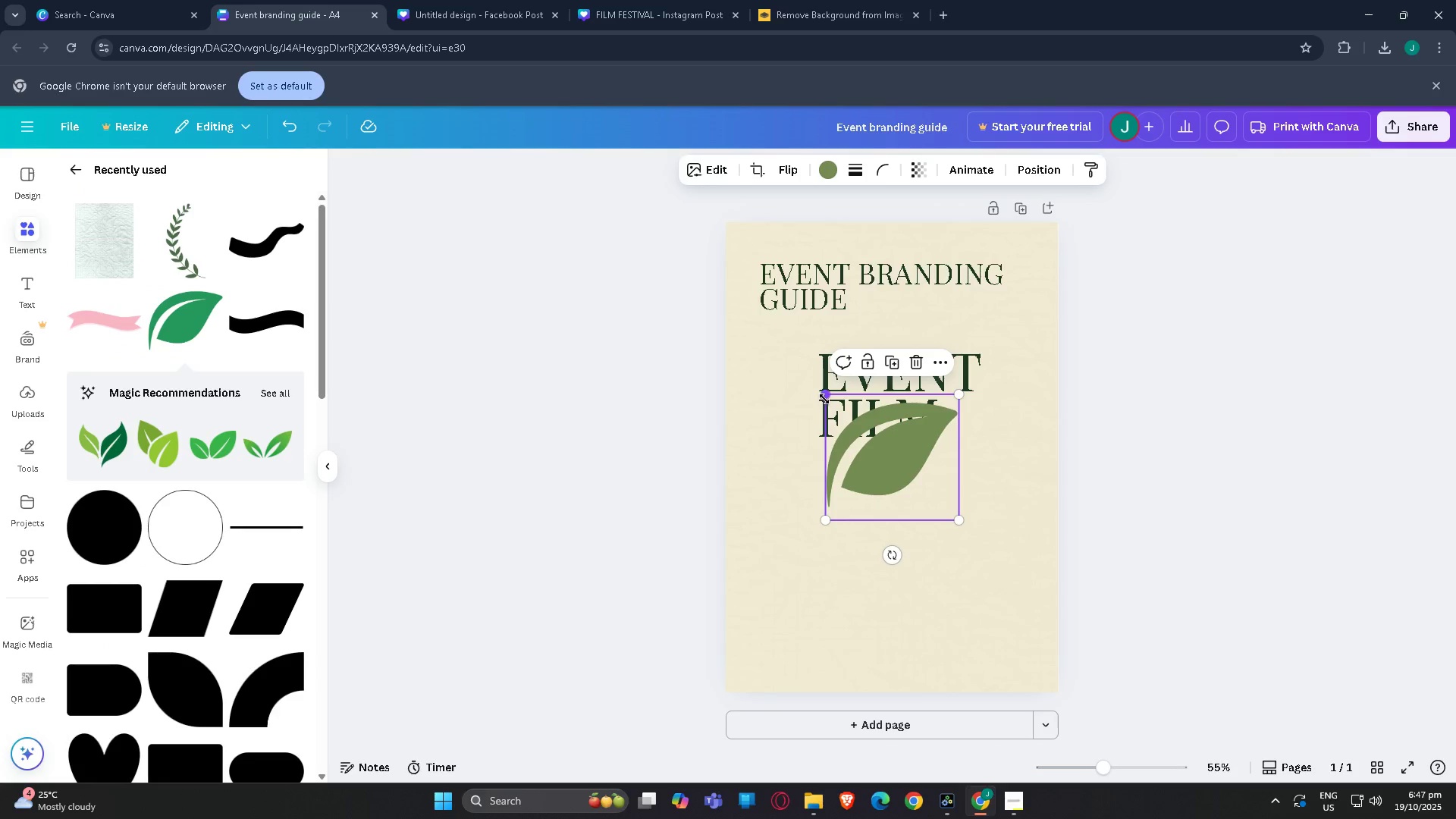 
left_click_drag(start_coordinate=[824, 399], to_coordinate=[918, 469])
 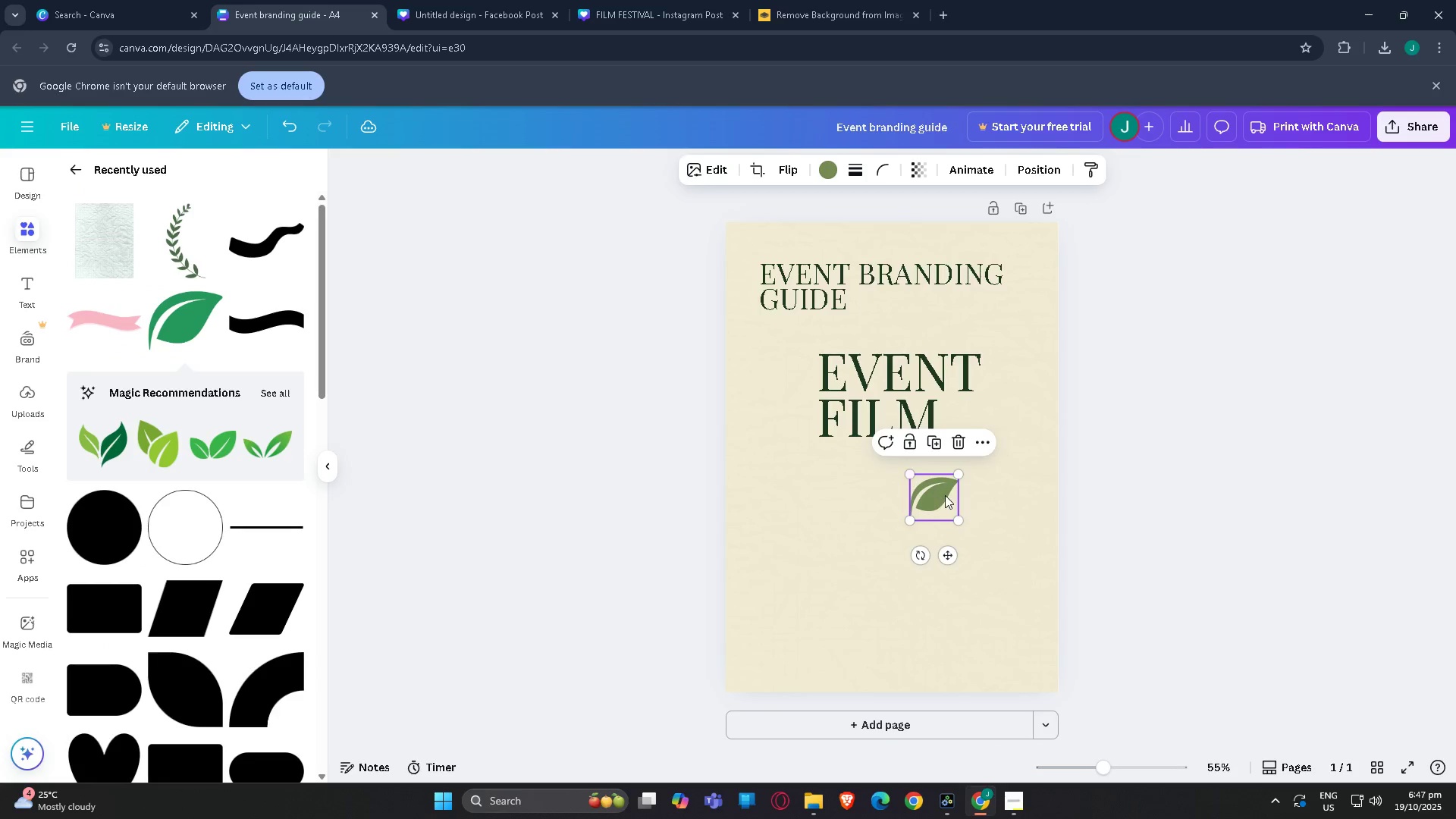 
left_click_drag(start_coordinate=[944, 496], to_coordinate=[977, 419])
 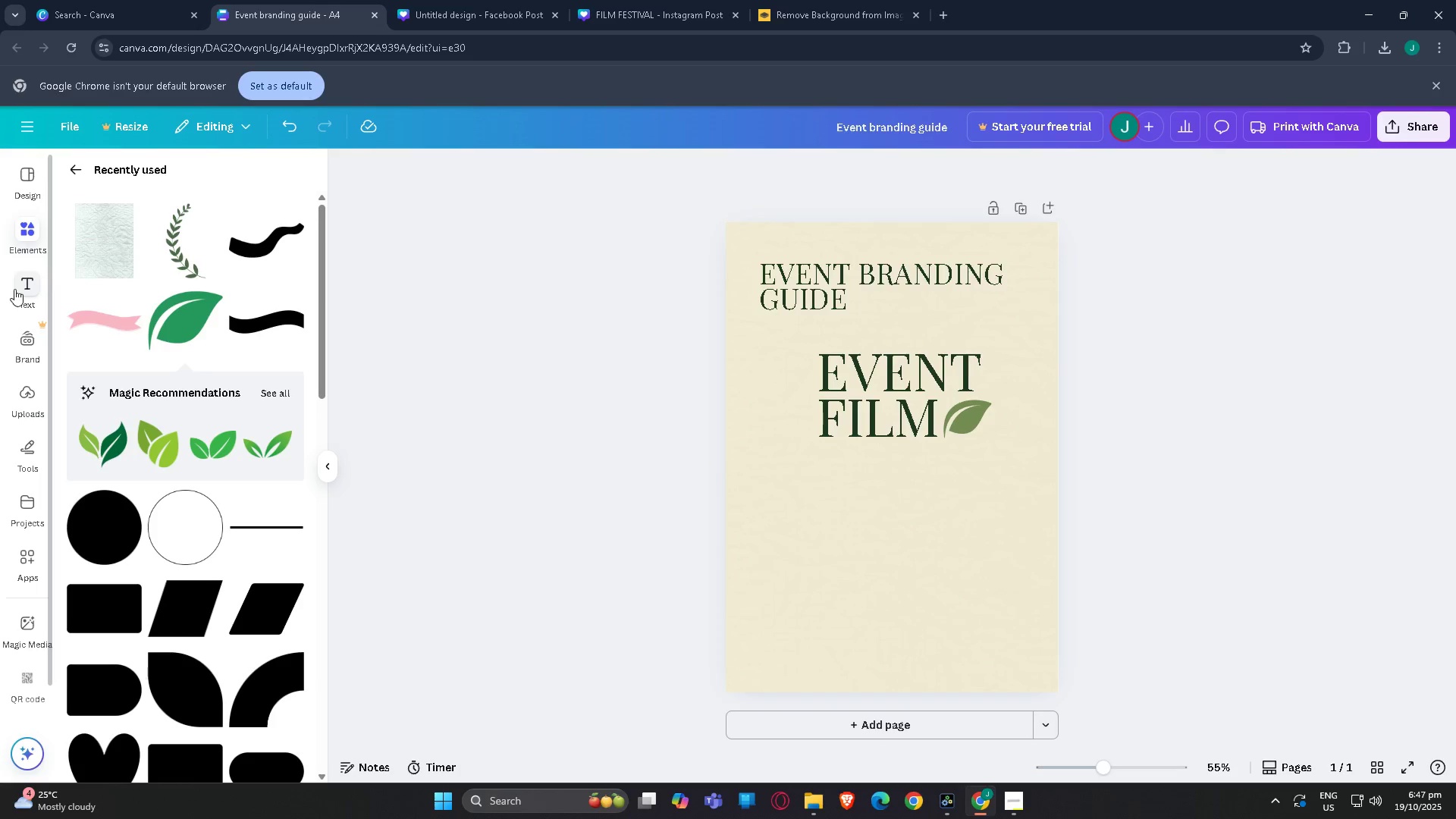 
left_click([33, 391])
 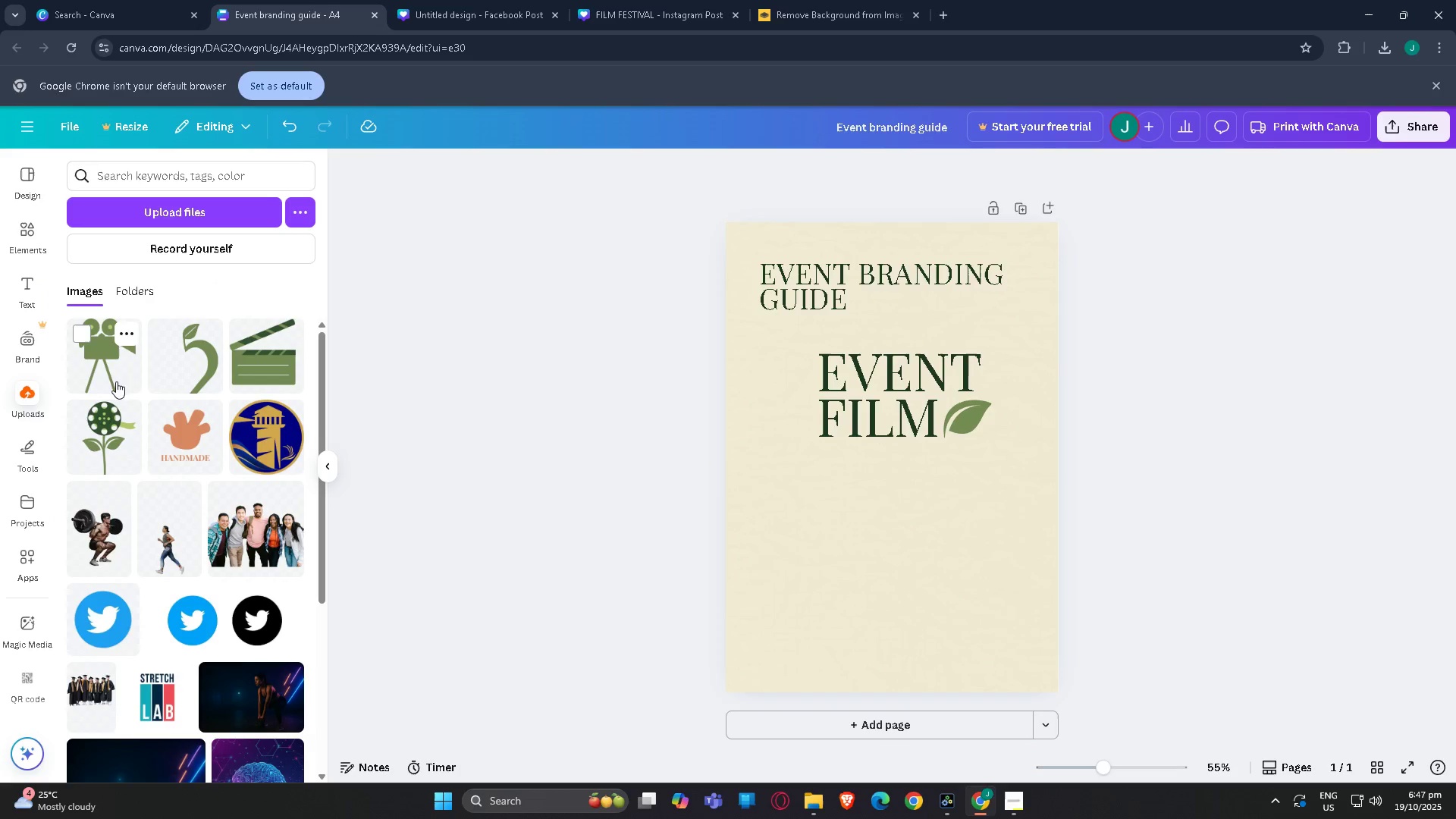 
left_click([102, 427])
 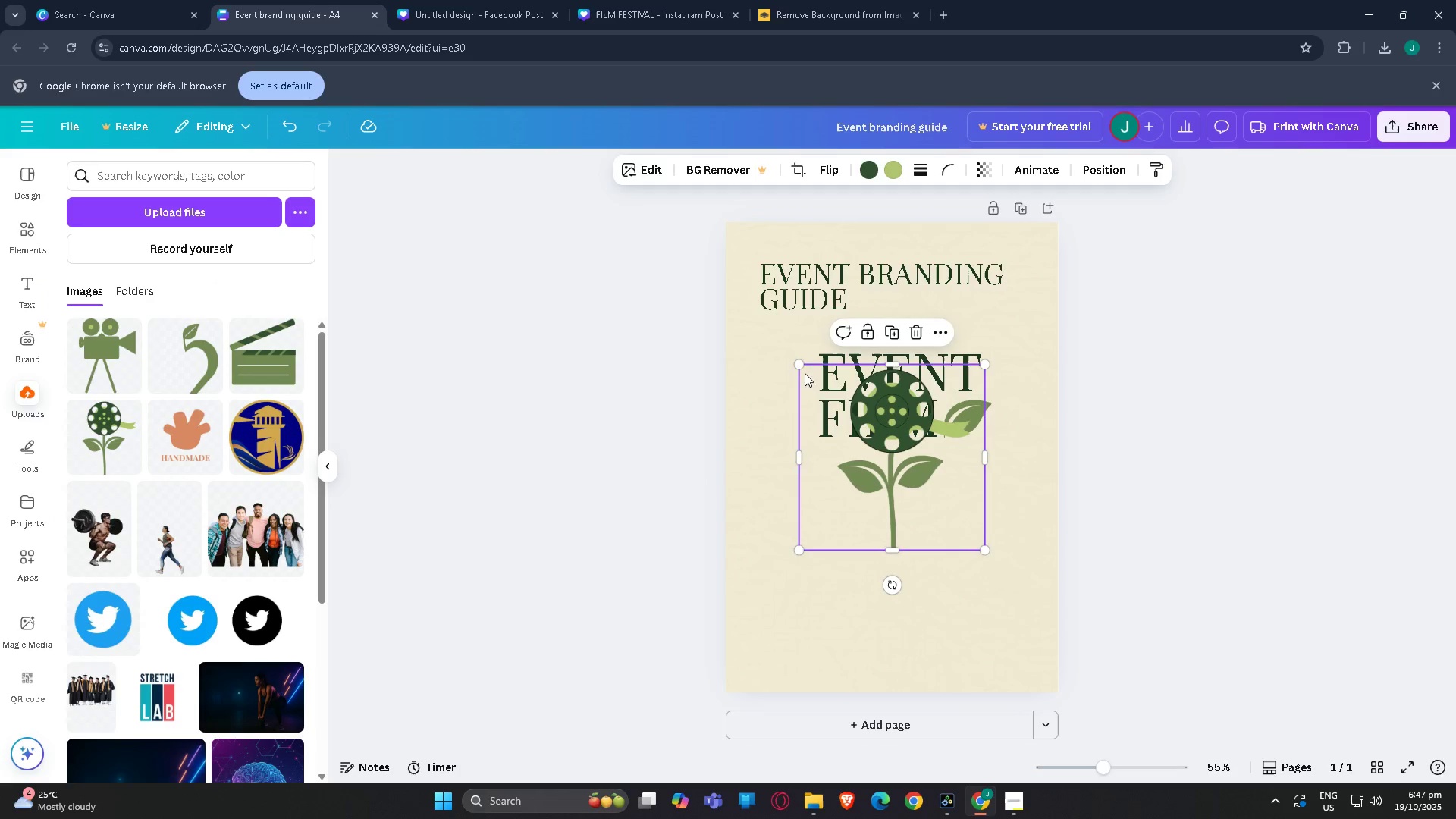 
left_click_drag(start_coordinate=[798, 367], to_coordinate=[852, 447])
 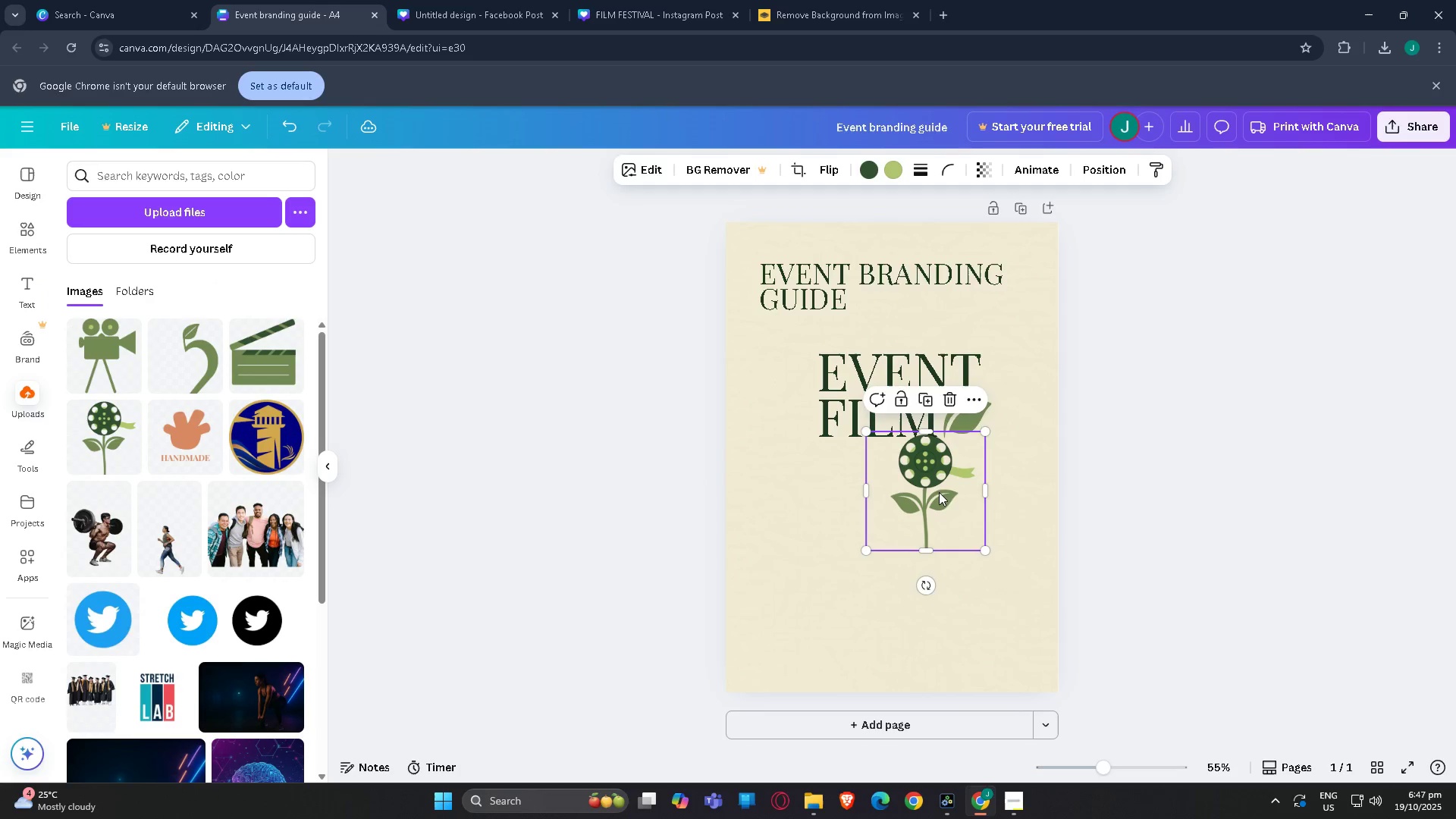 
left_click_drag(start_coordinate=[940, 493], to_coordinate=[782, 384])
 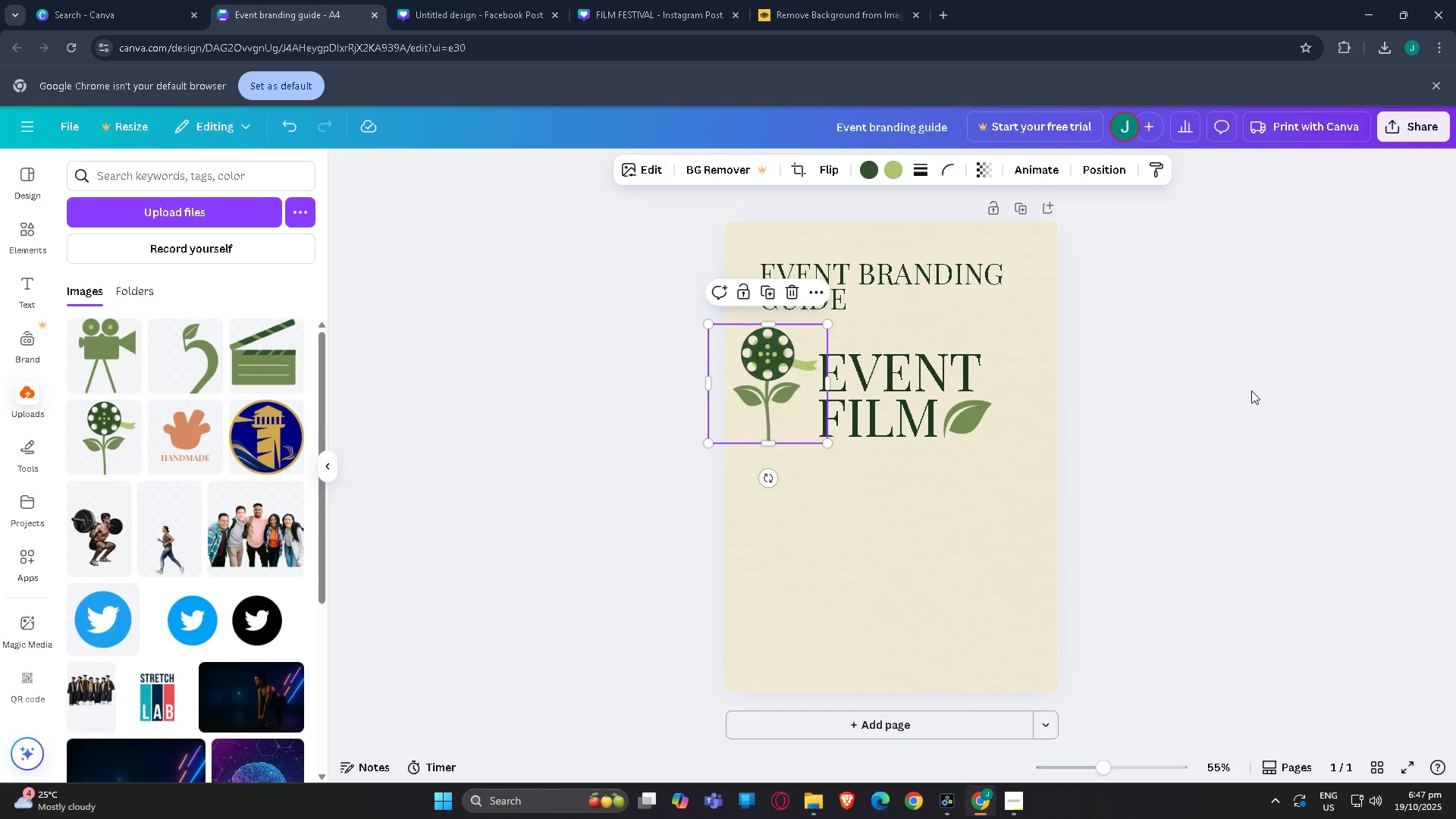 
left_click([1251, 391])
 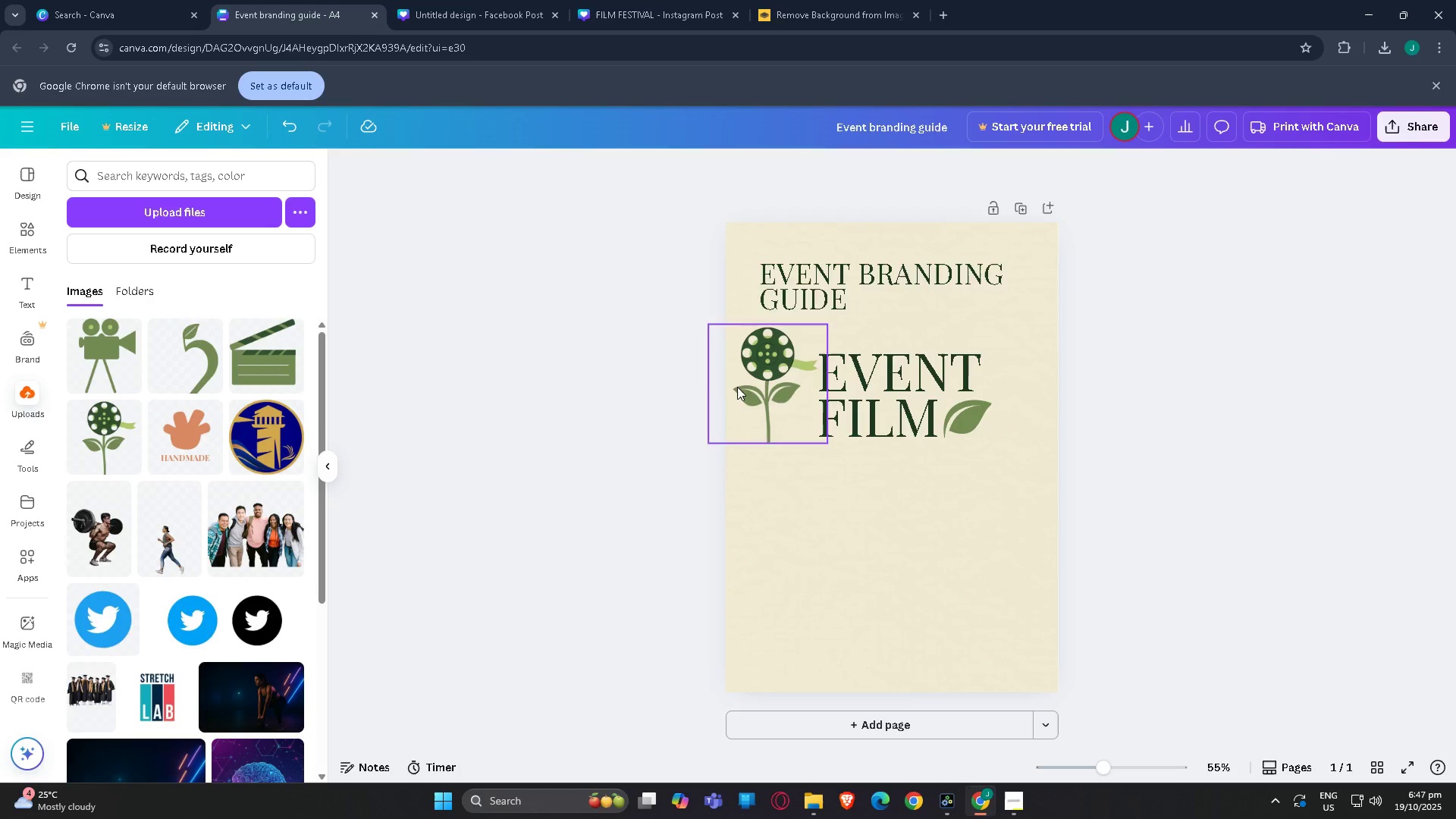 
left_click([737, 387])
 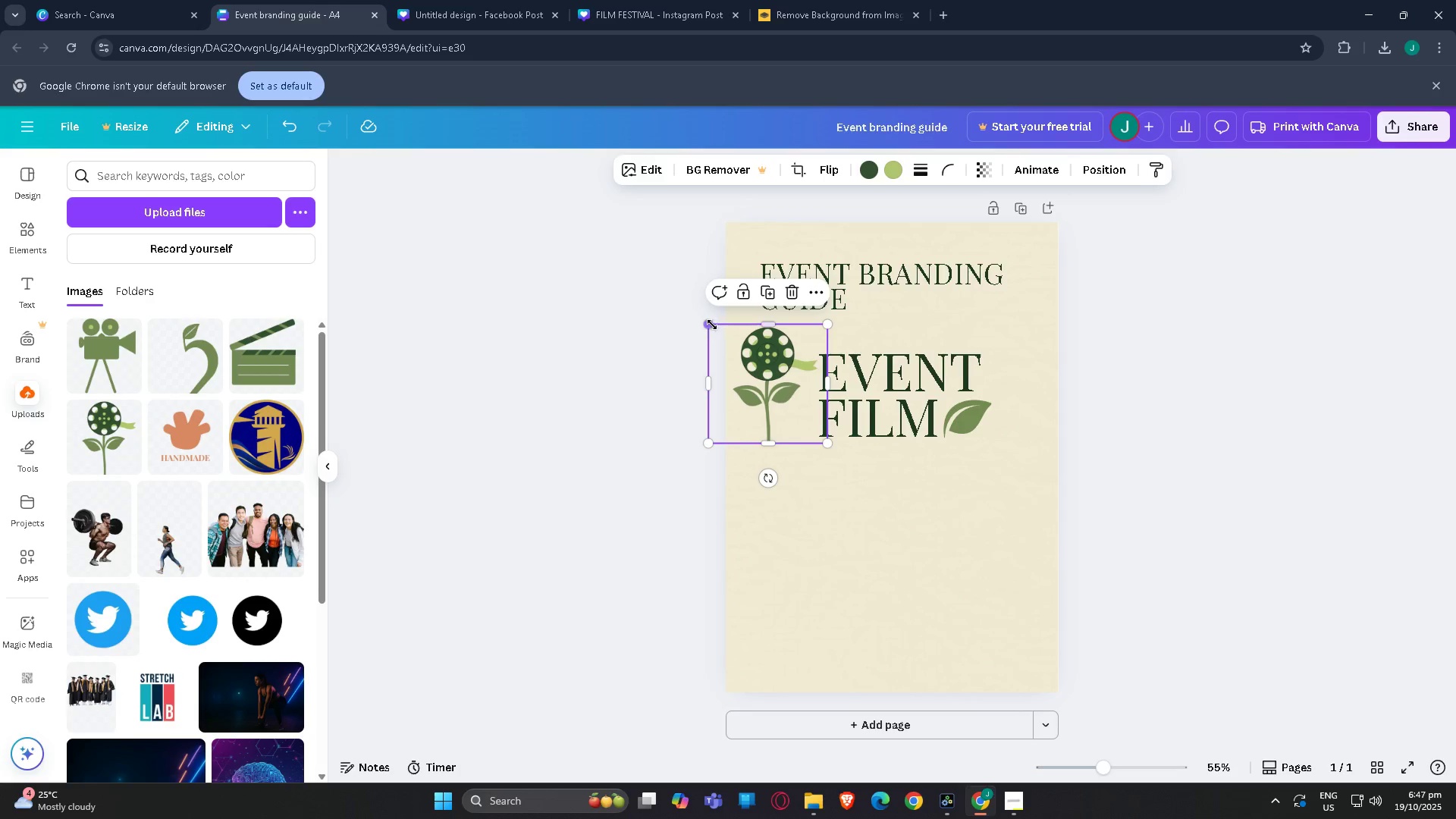 
left_click_drag(start_coordinate=[710, 325], to_coordinate=[727, 366])
 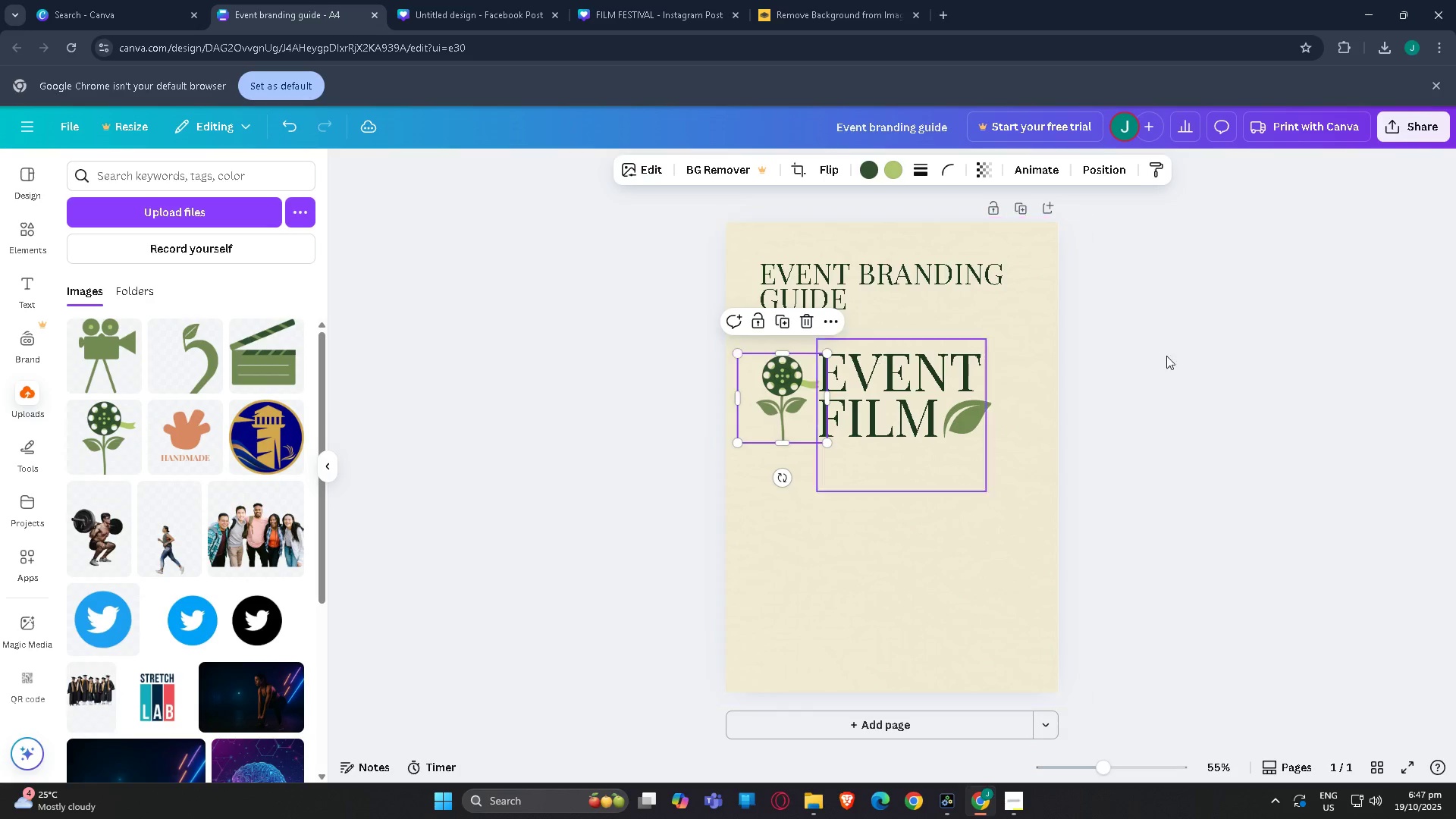 
left_click_drag(start_coordinate=[1275, 356], to_coordinate=[1282, 356])
 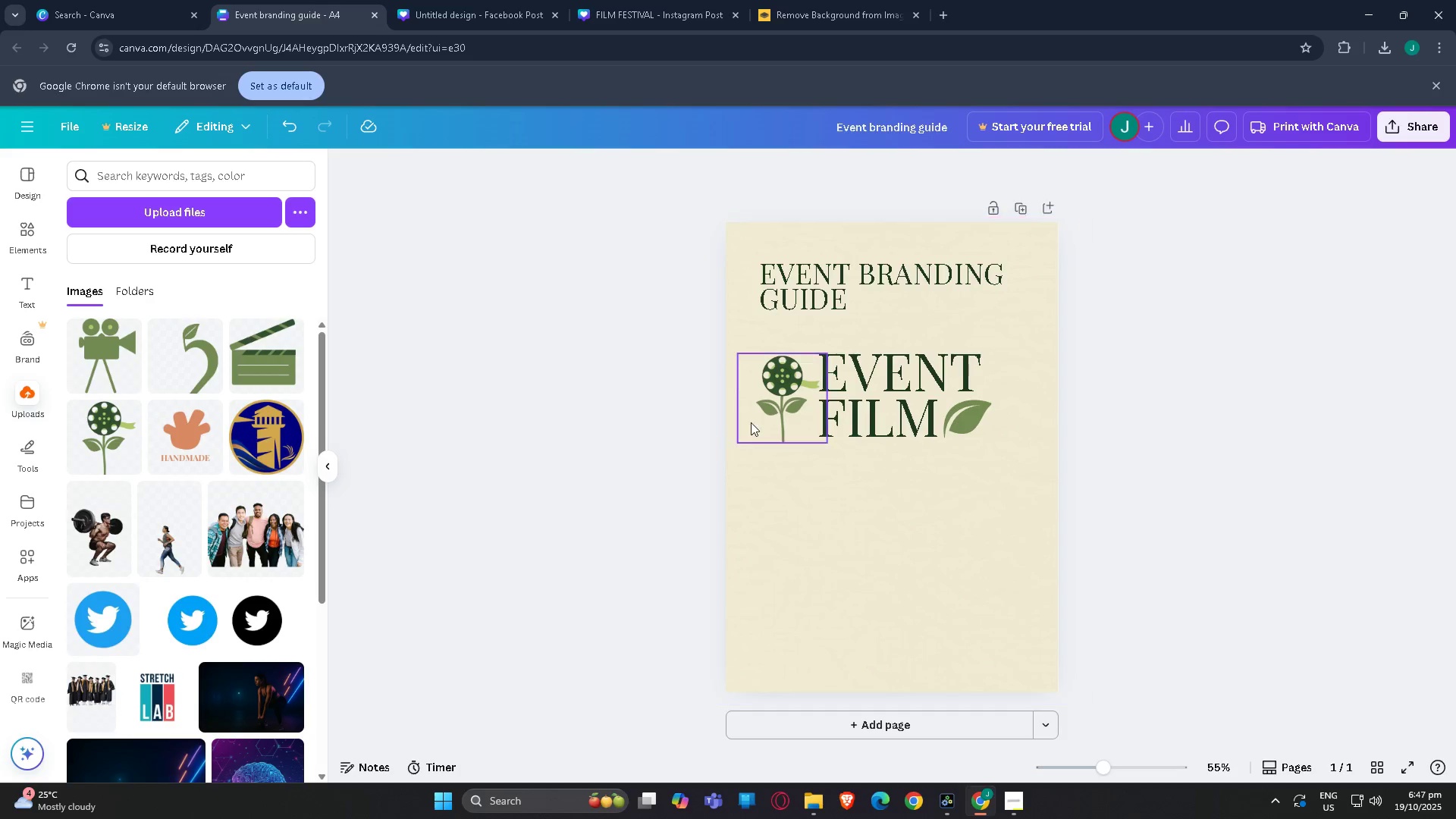 
left_click([778, 414])
 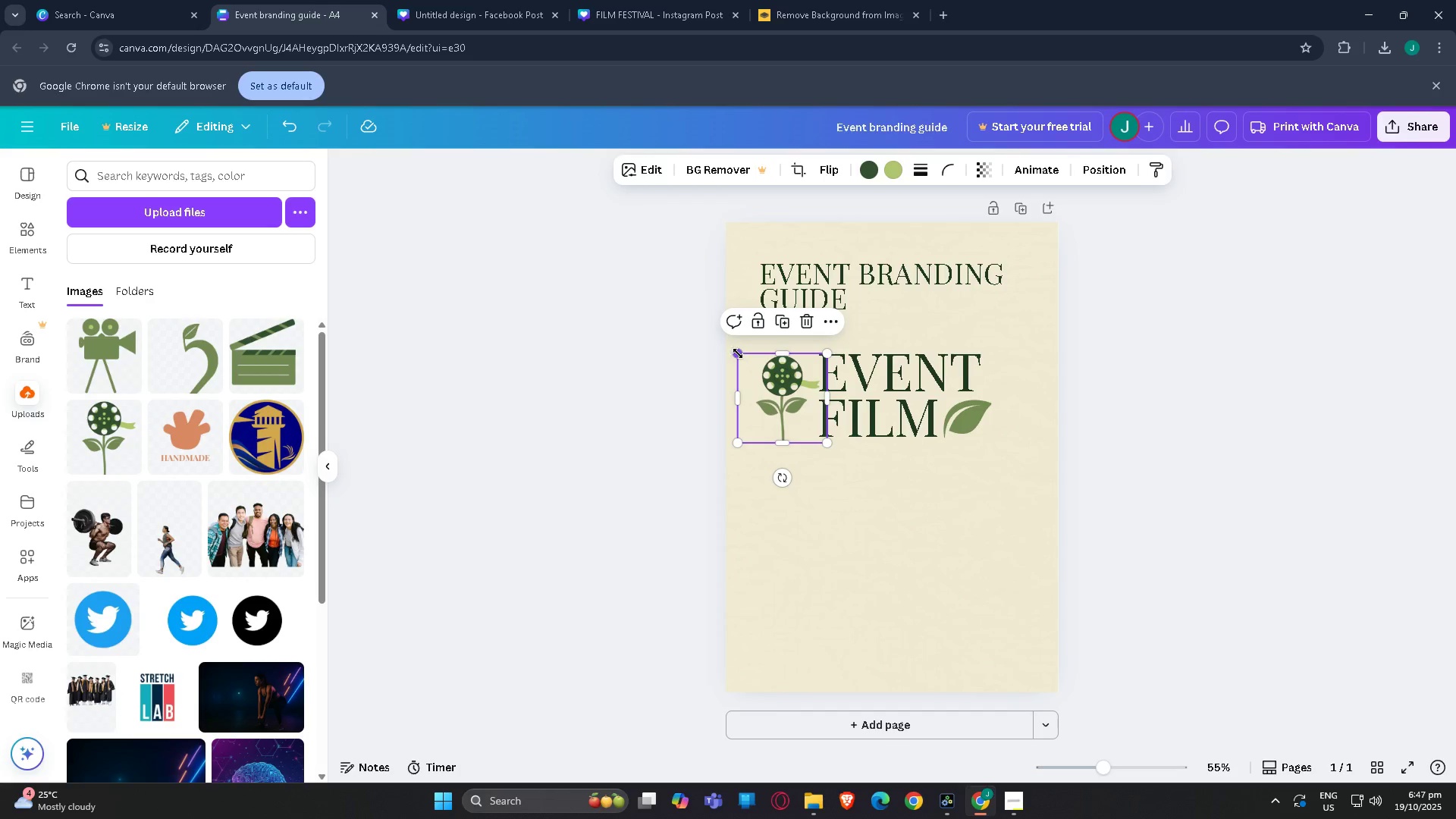 
left_click_drag(start_coordinate=[738, 353], to_coordinate=[726, 350])
 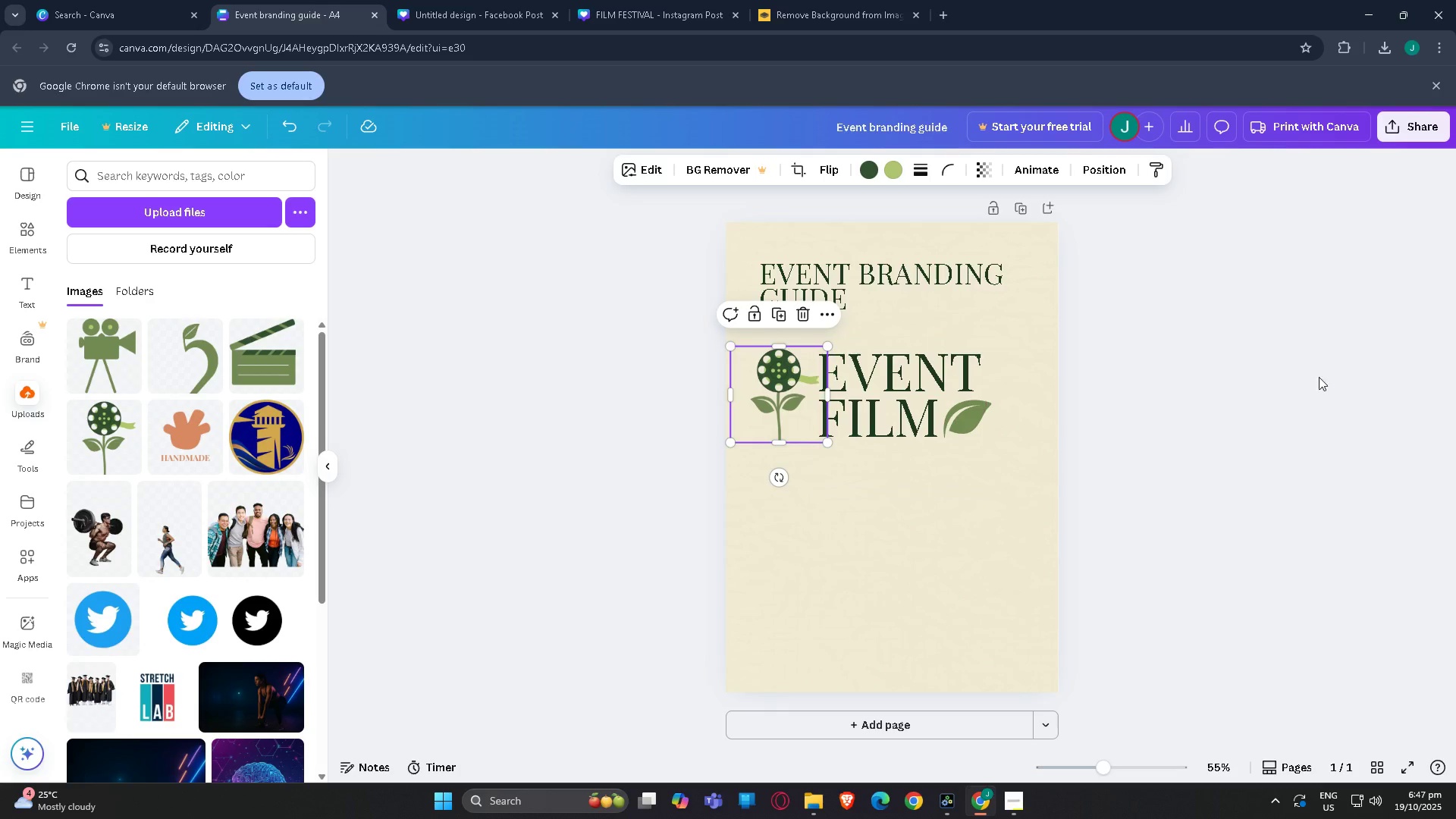 
left_click_drag(start_coordinate=[1359, 377], to_coordinate=[1371, 377])
 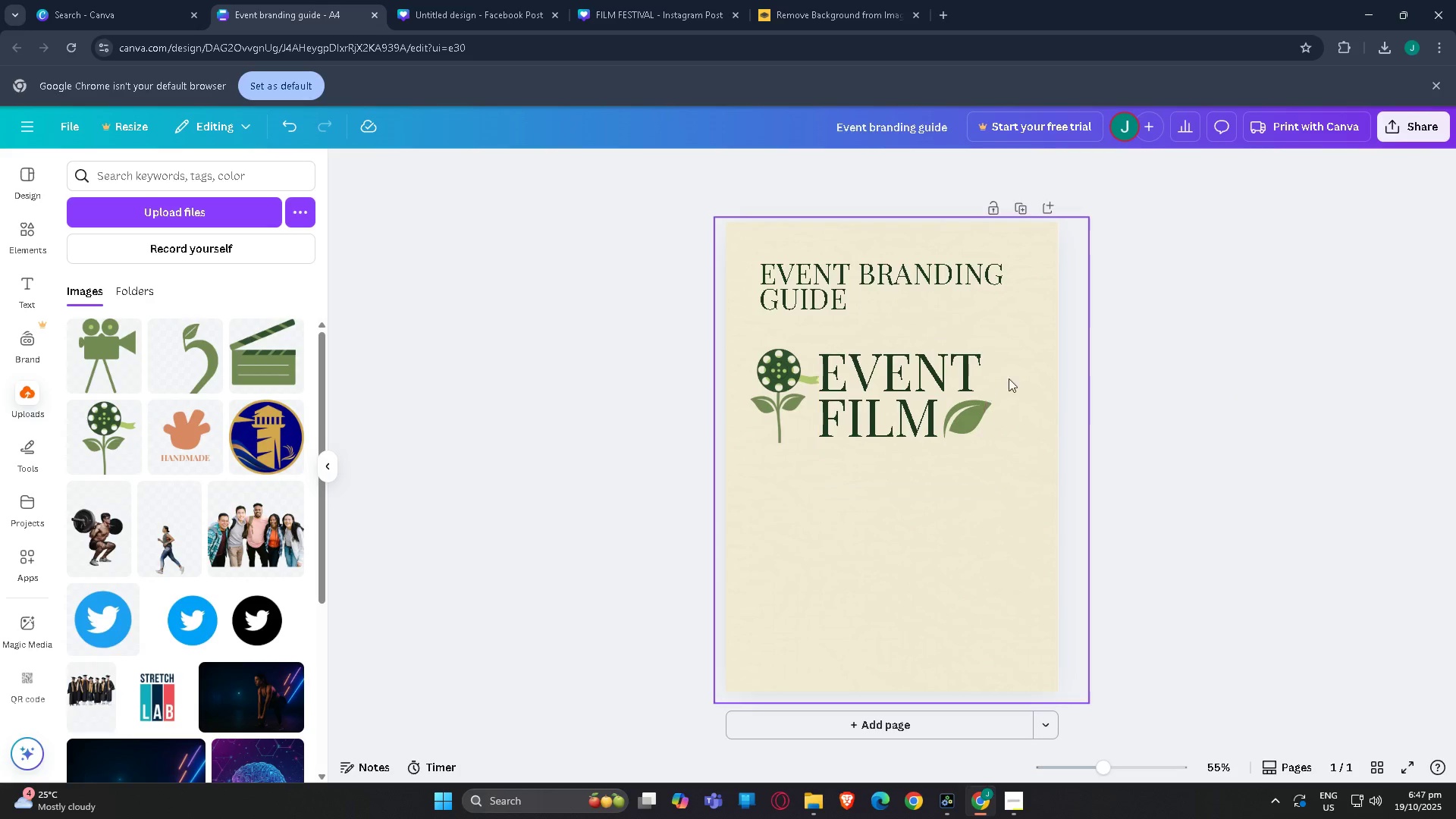 
left_click_drag(start_coordinate=[767, 445], to_coordinate=[981, 378])
 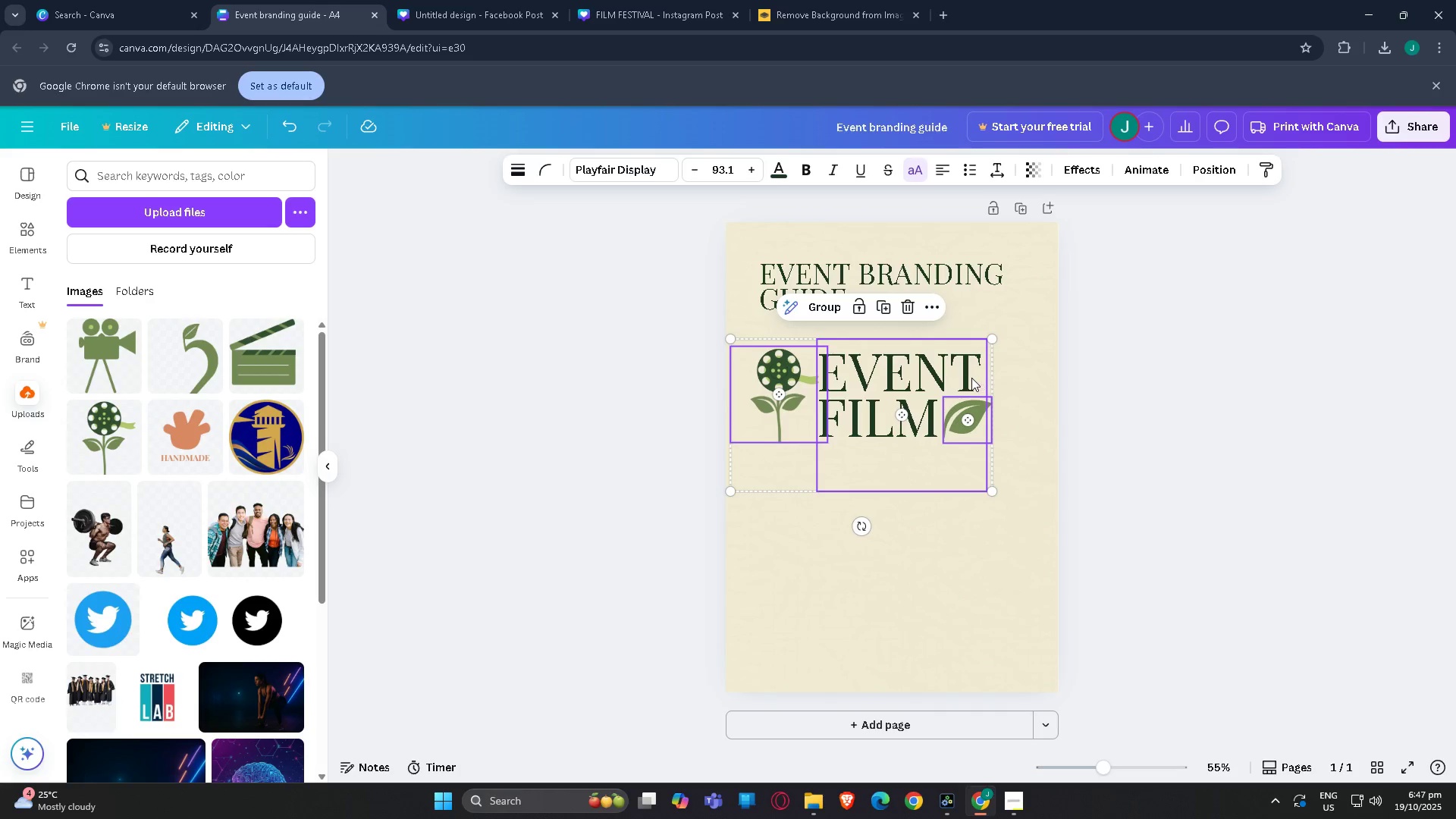 
left_click_drag(start_coordinate=[971, 378], to_coordinate=[999, 375])
 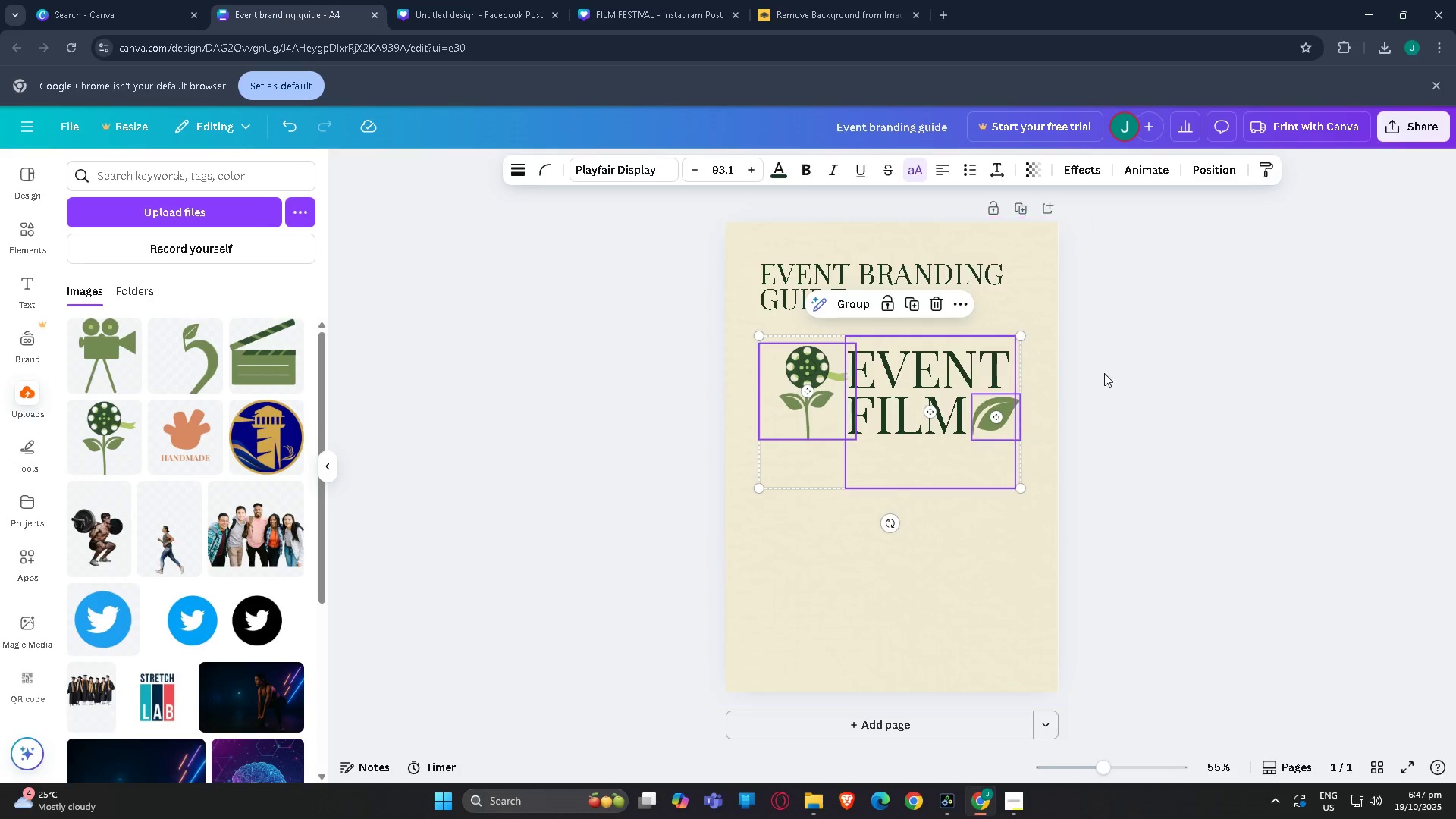 
left_click([1104, 373])
 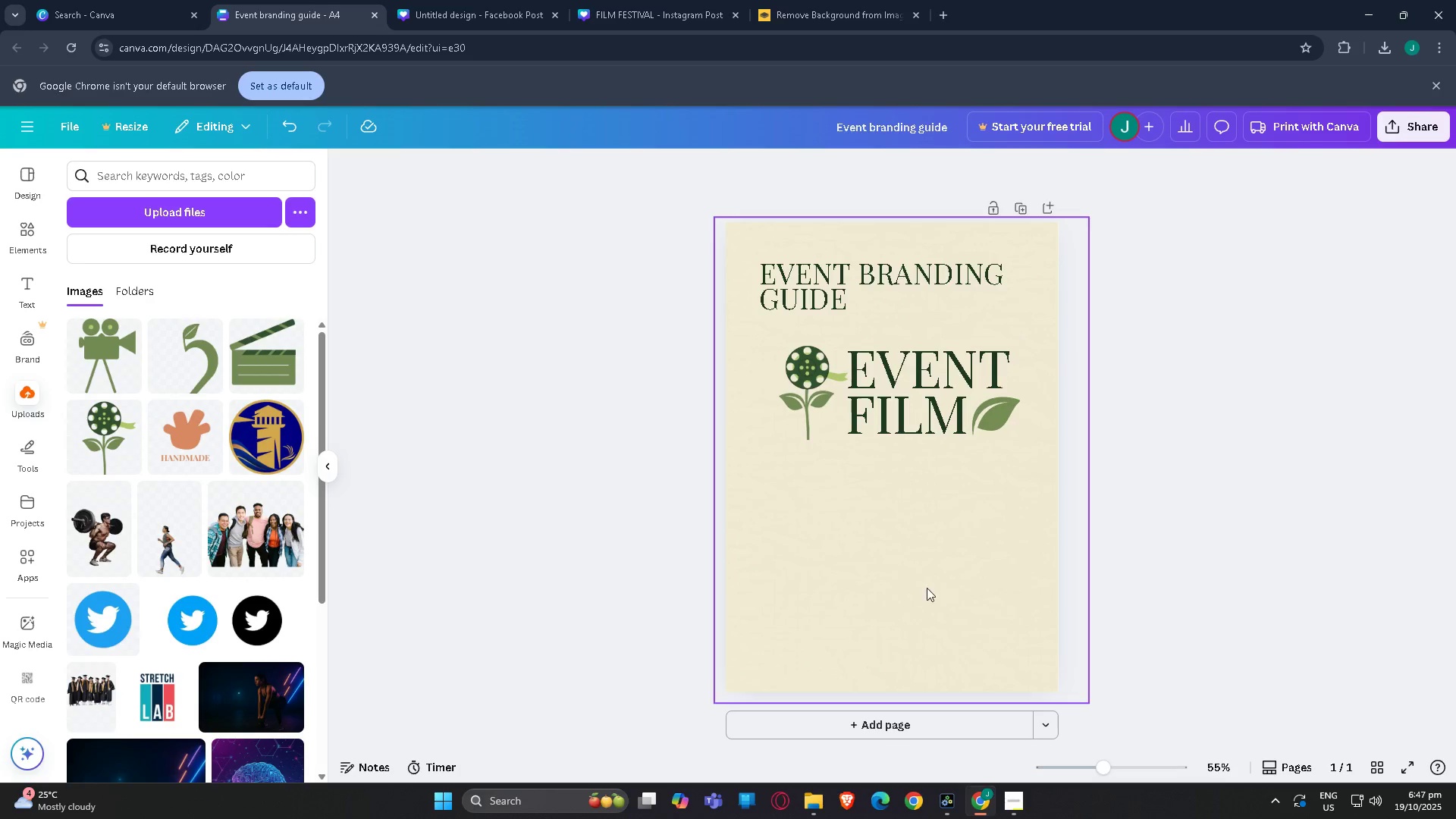 
scroll: coordinate [837, 566], scroll_direction: down, amount: 2.0
 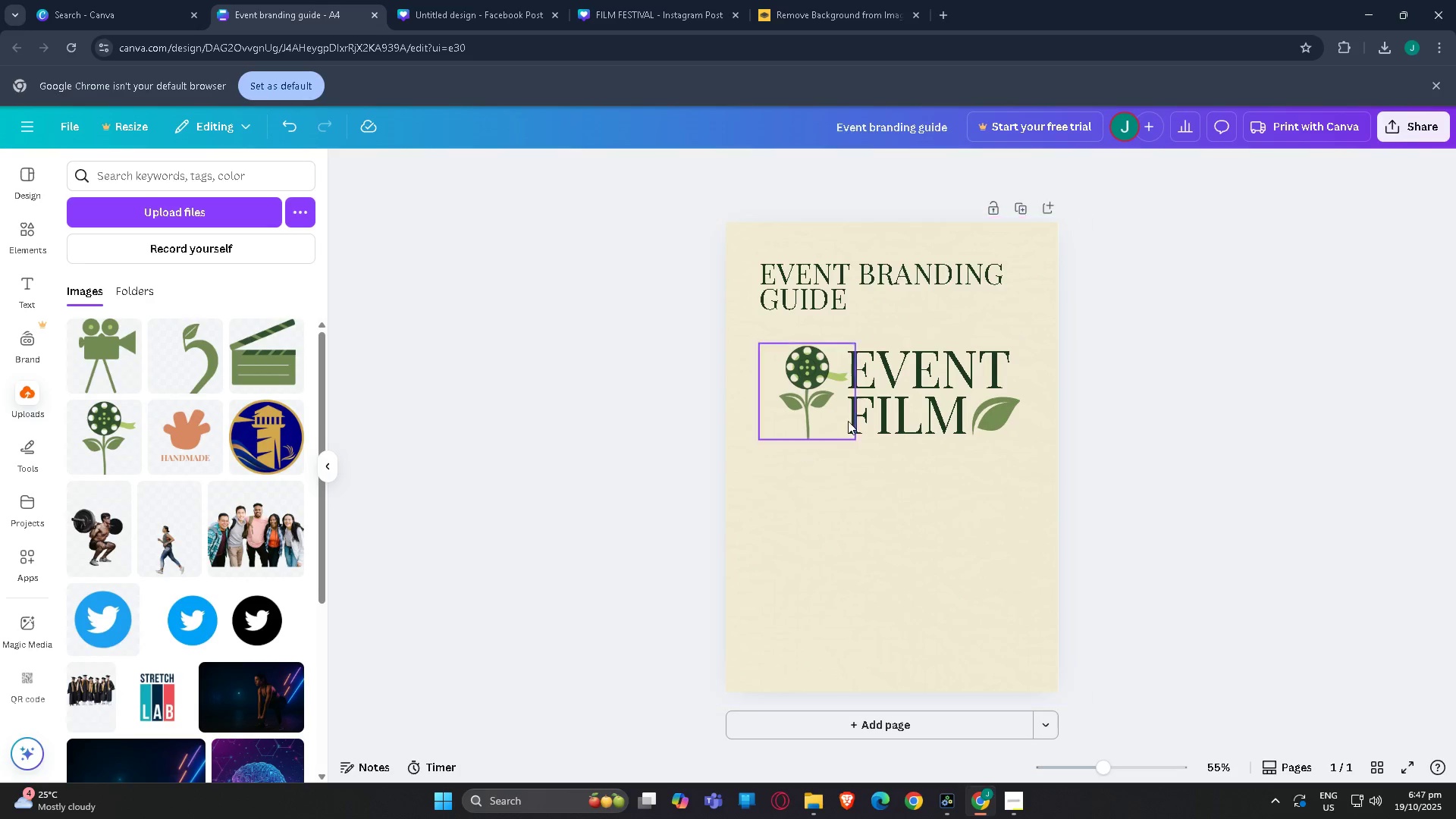 
left_click([906, 388])
 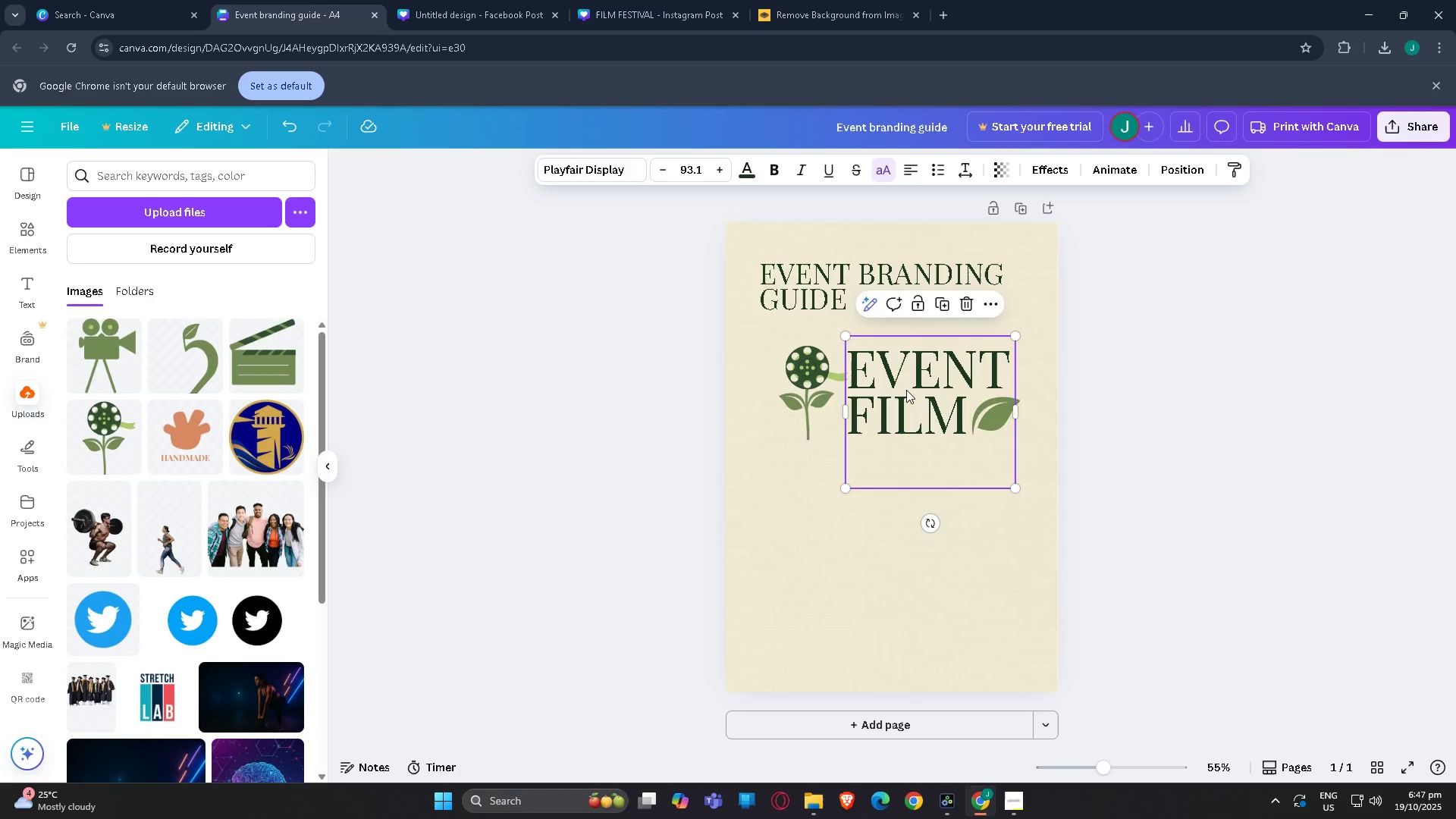 
key(Control+C)
 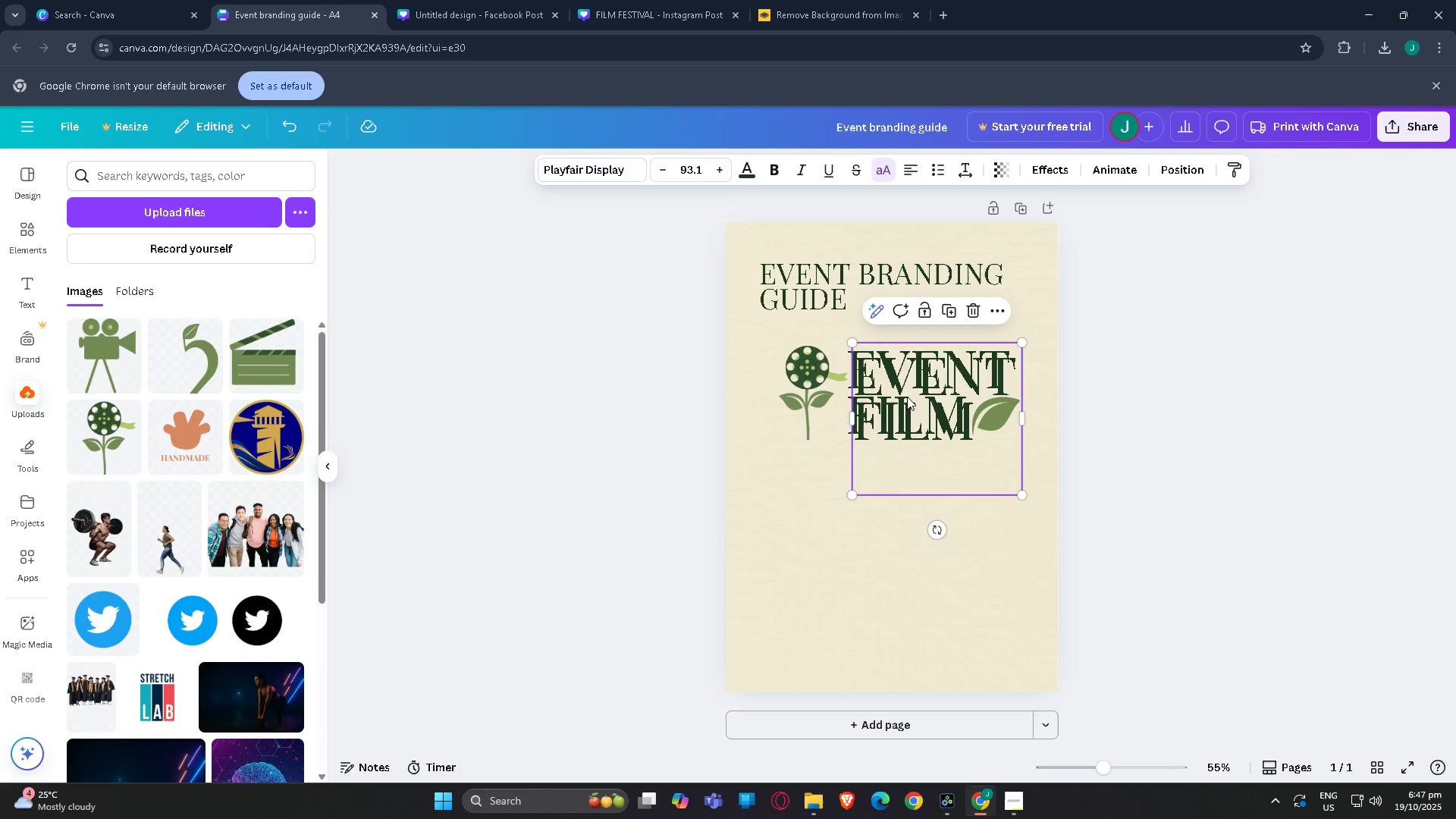 
key(Control+V)
 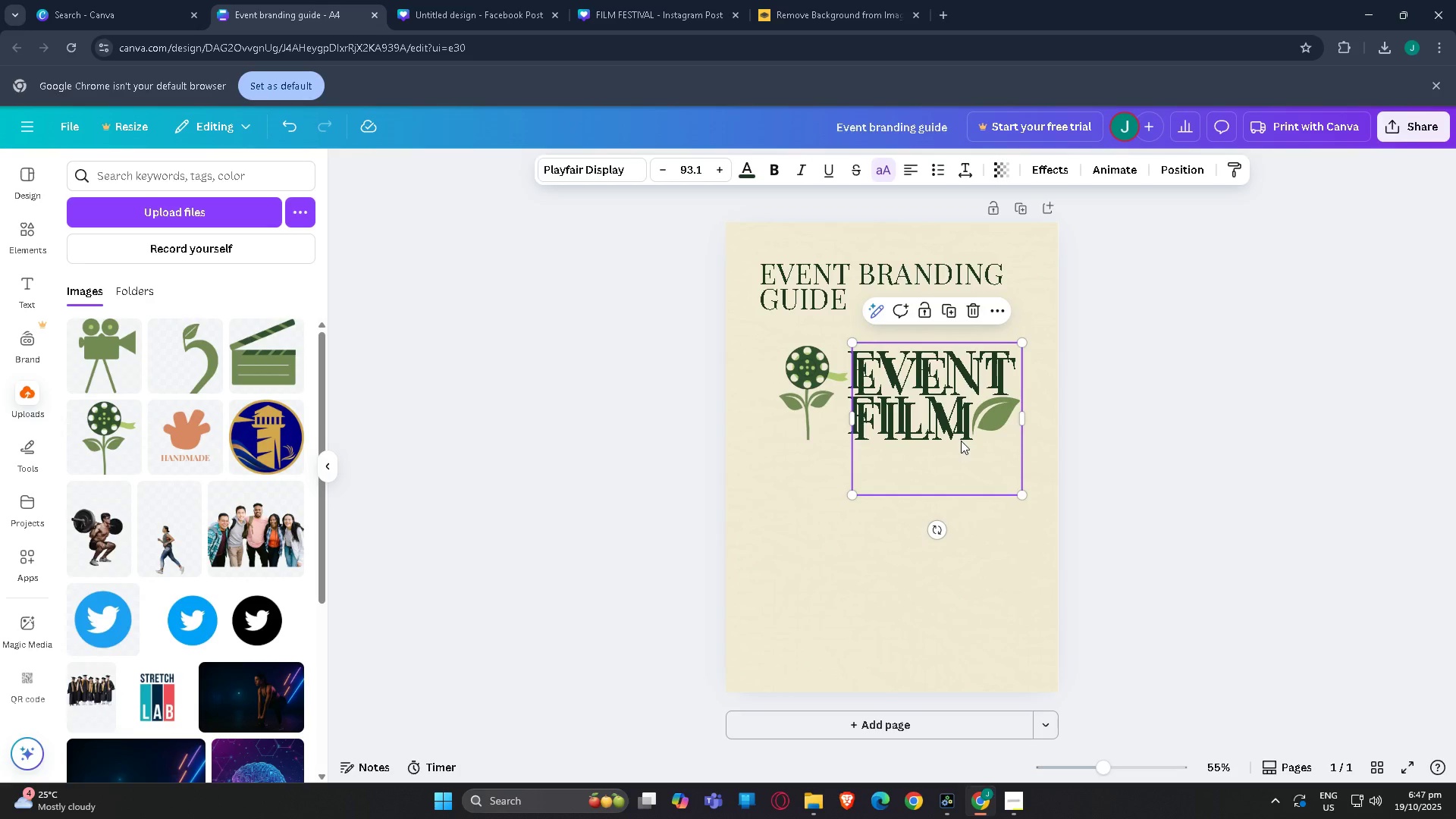 
left_click_drag(start_coordinate=[959, 441], to_coordinate=[942, 515])
 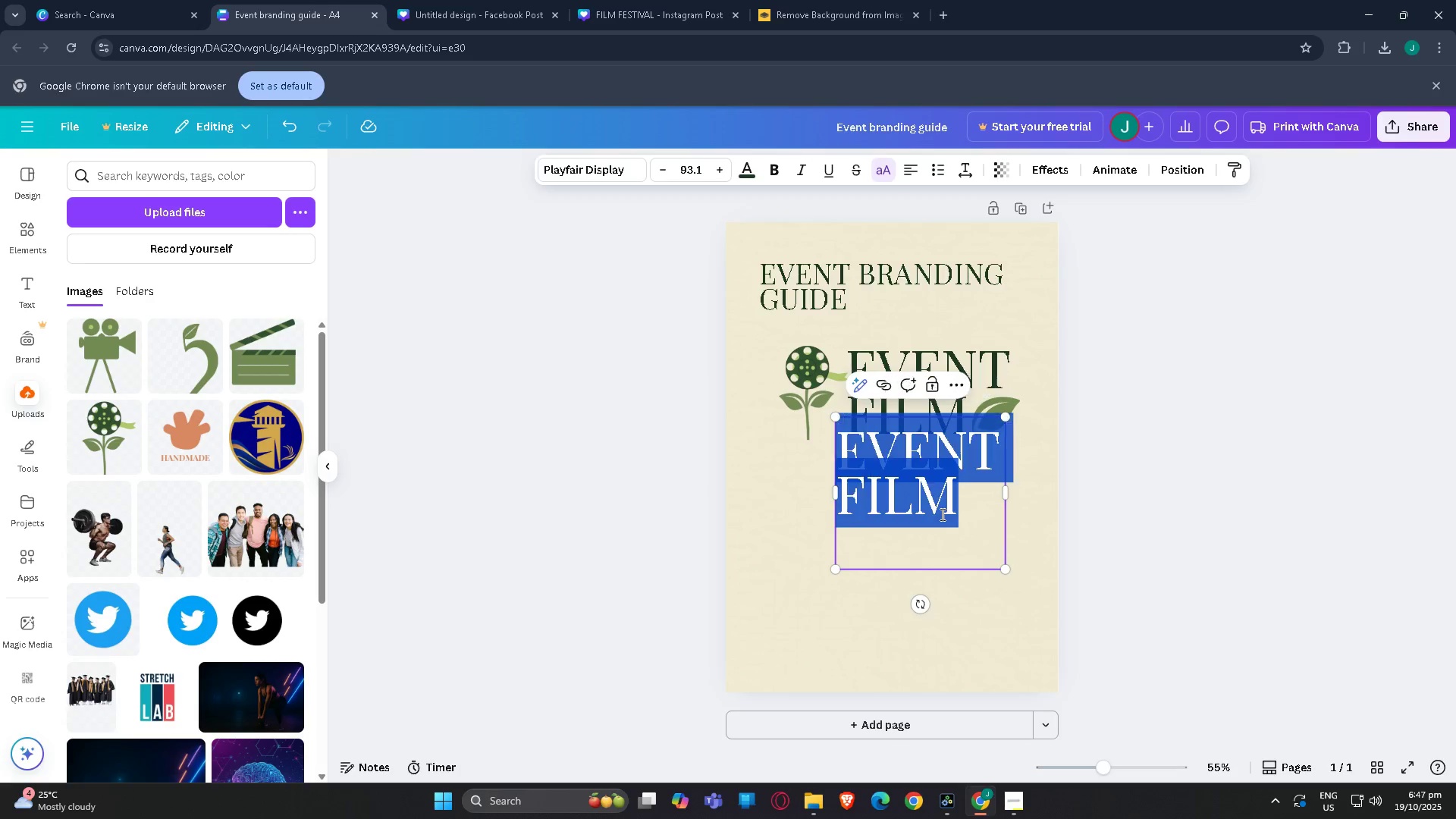 
double_click([941, 515])
 